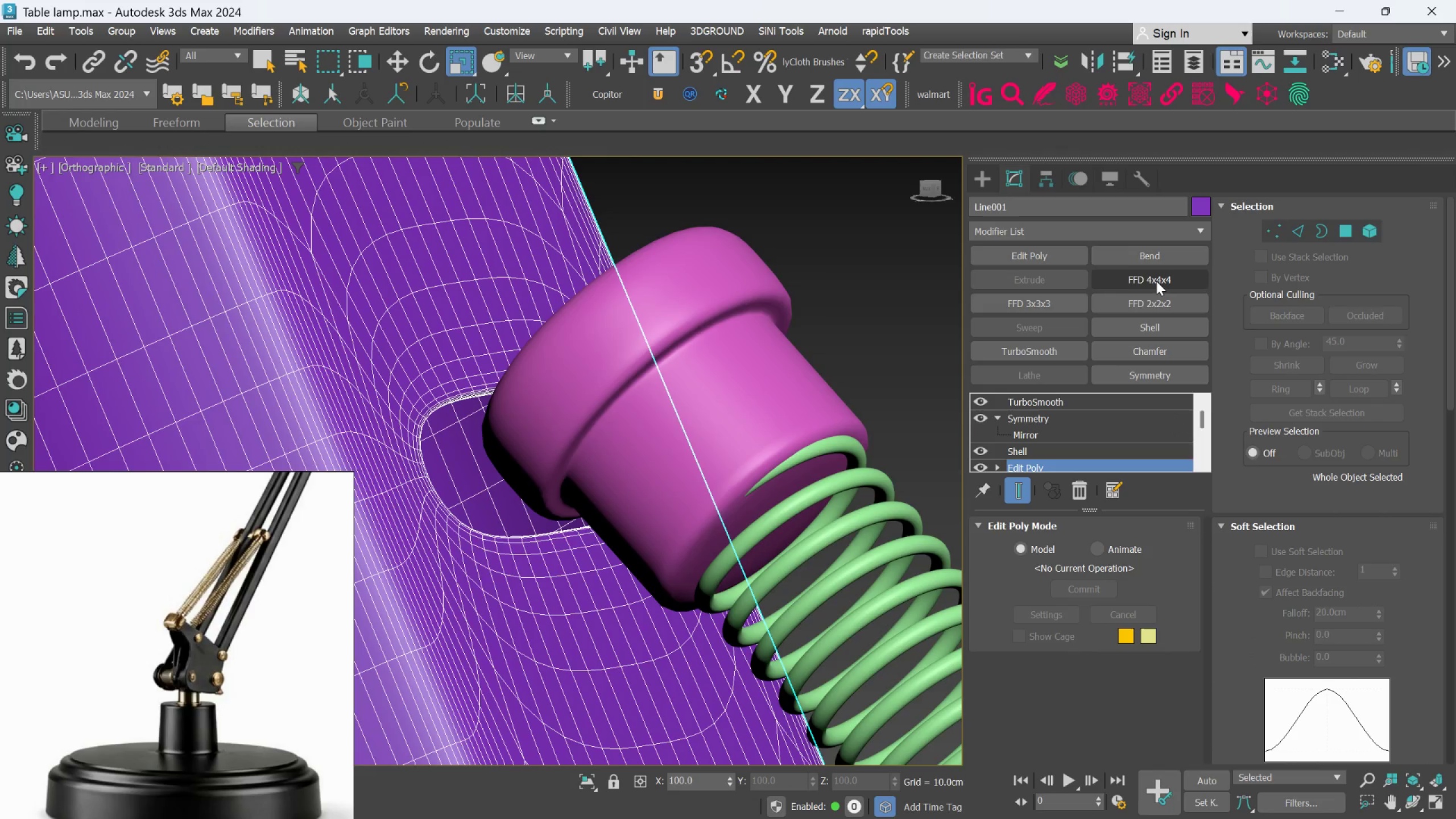 
key(F4)
 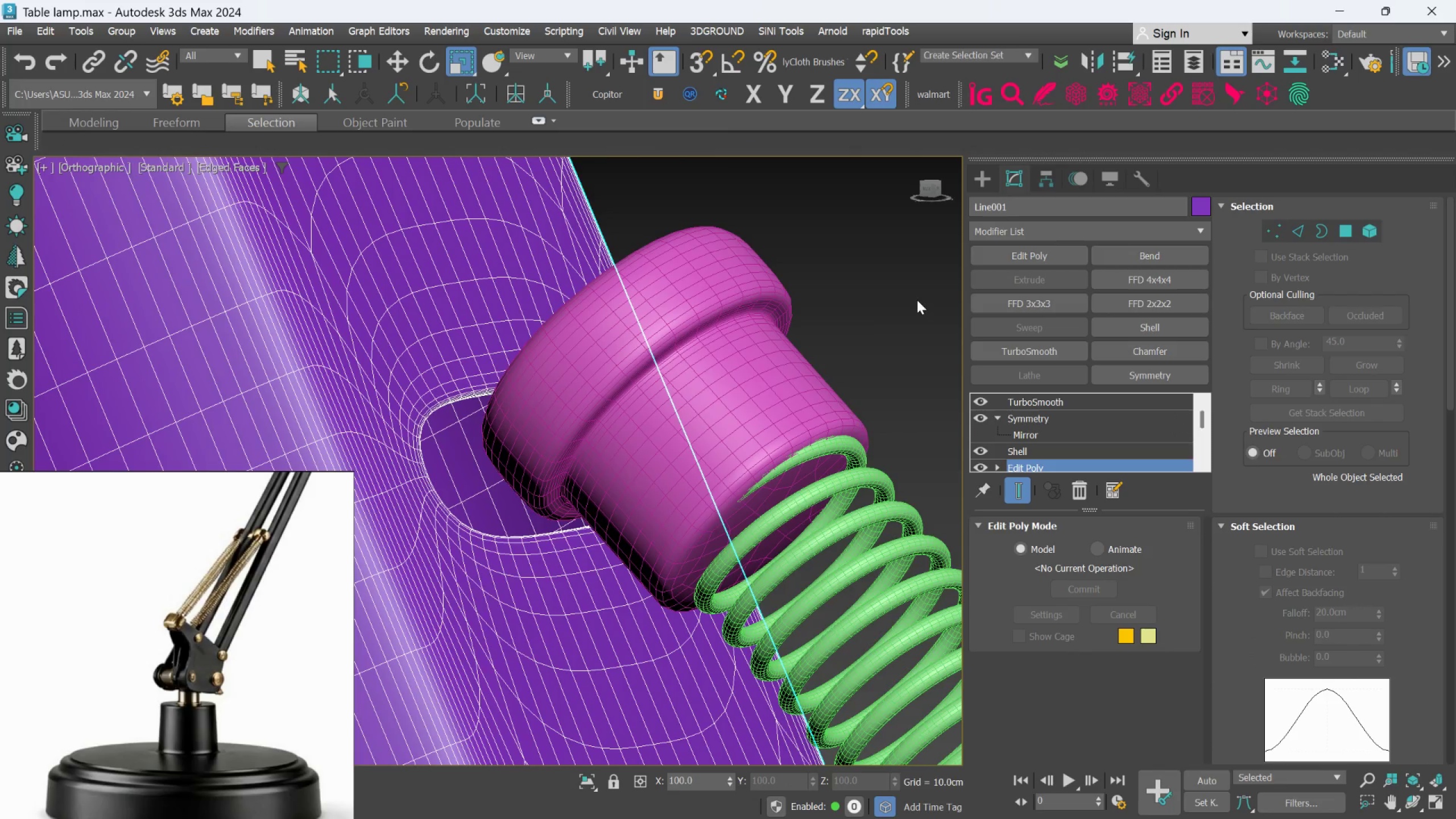 
key(F4)
 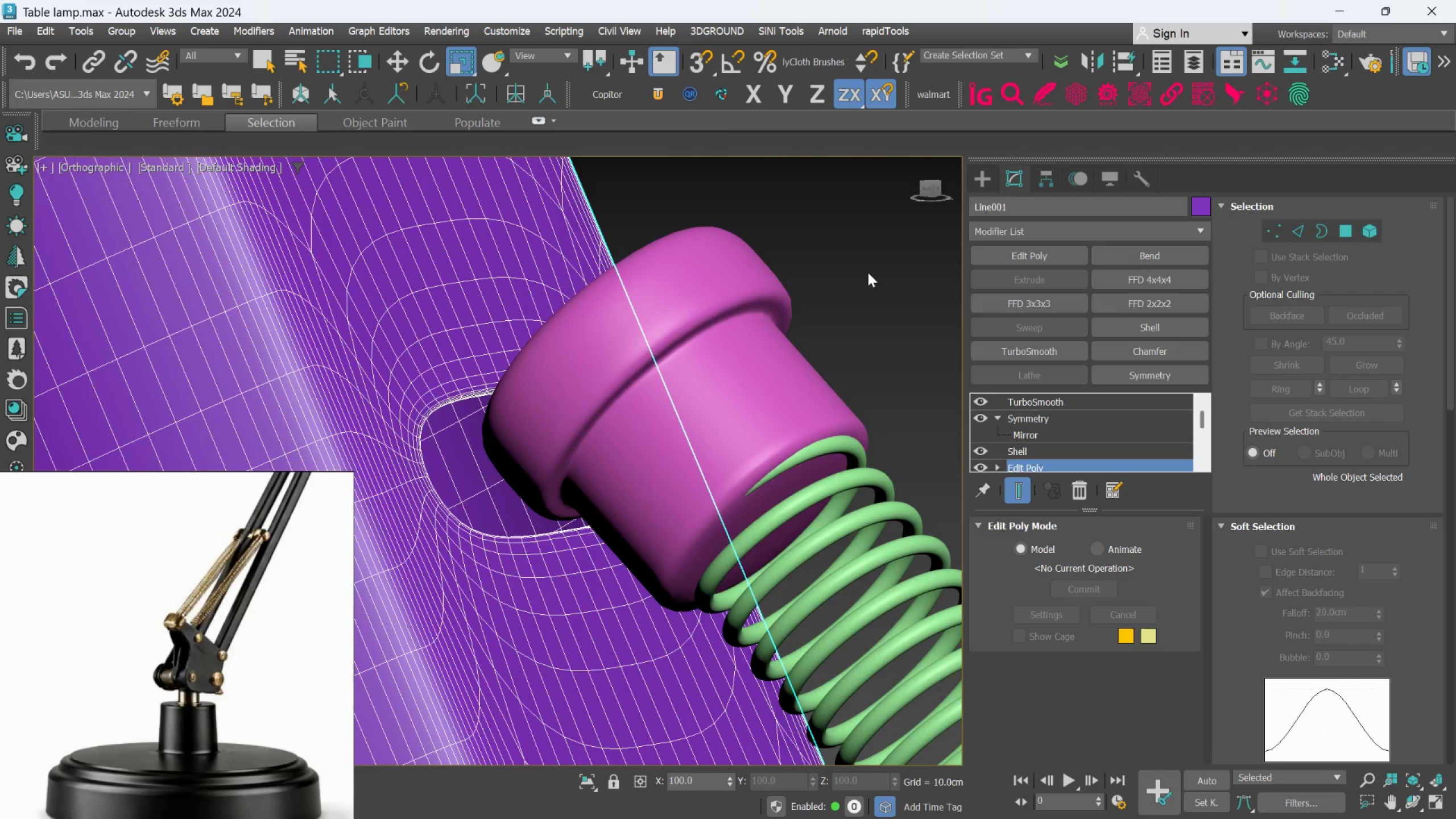 
left_click([863, 264])
 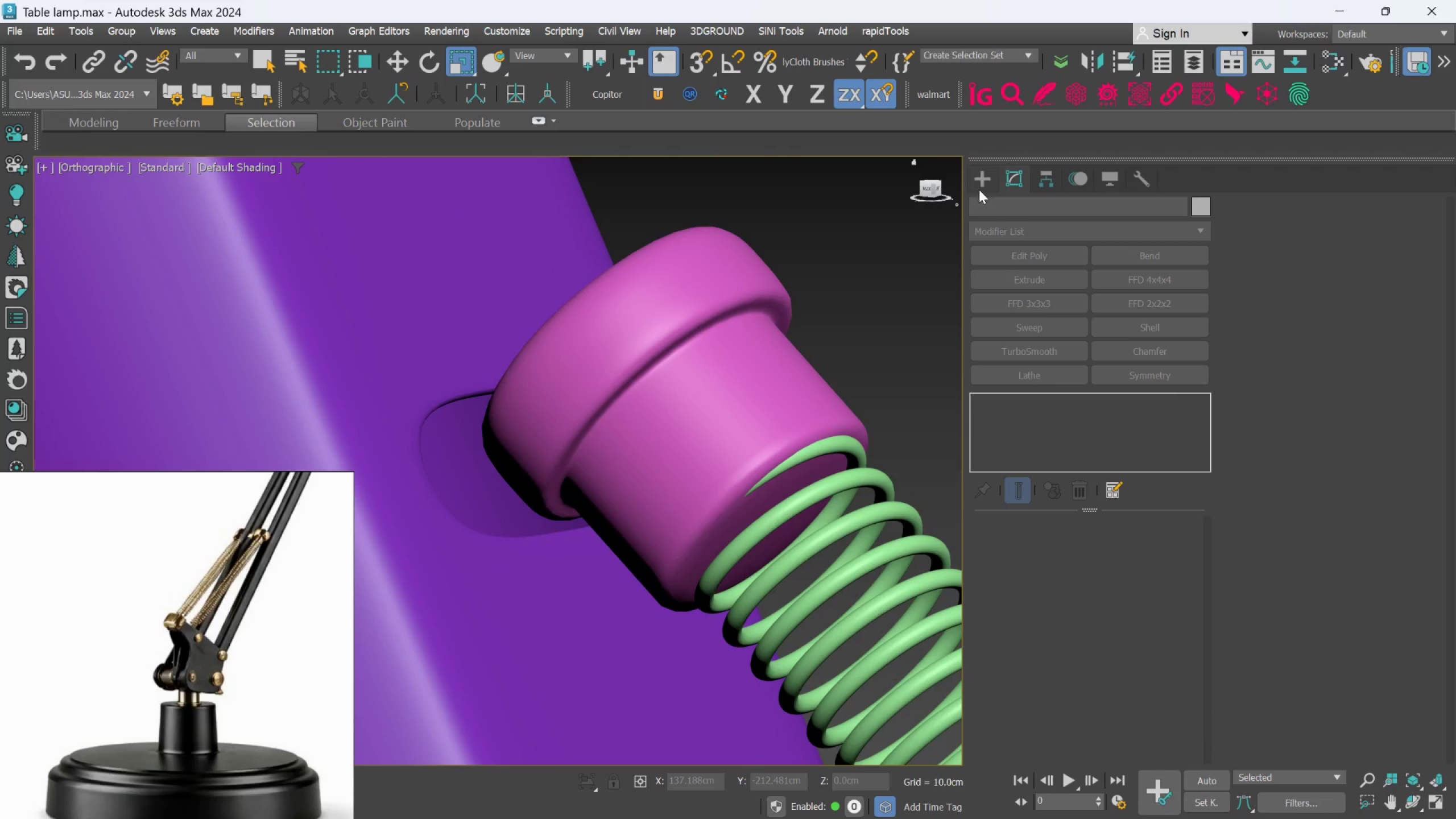 
scroll: coordinate [810, 271], scroll_direction: down, amount: 6.0
 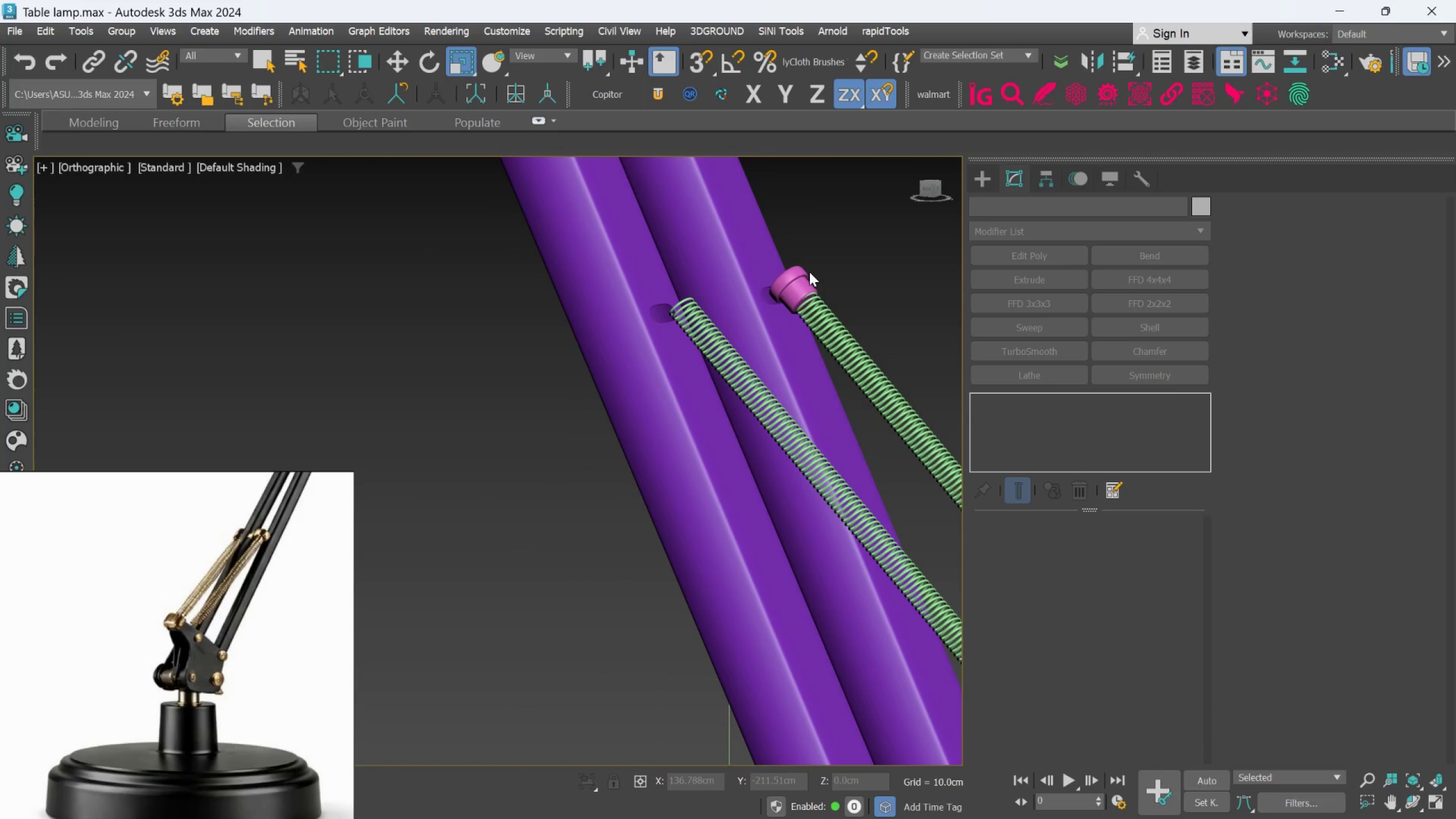 
hold_key(key=AltLeft, duration=0.53)
 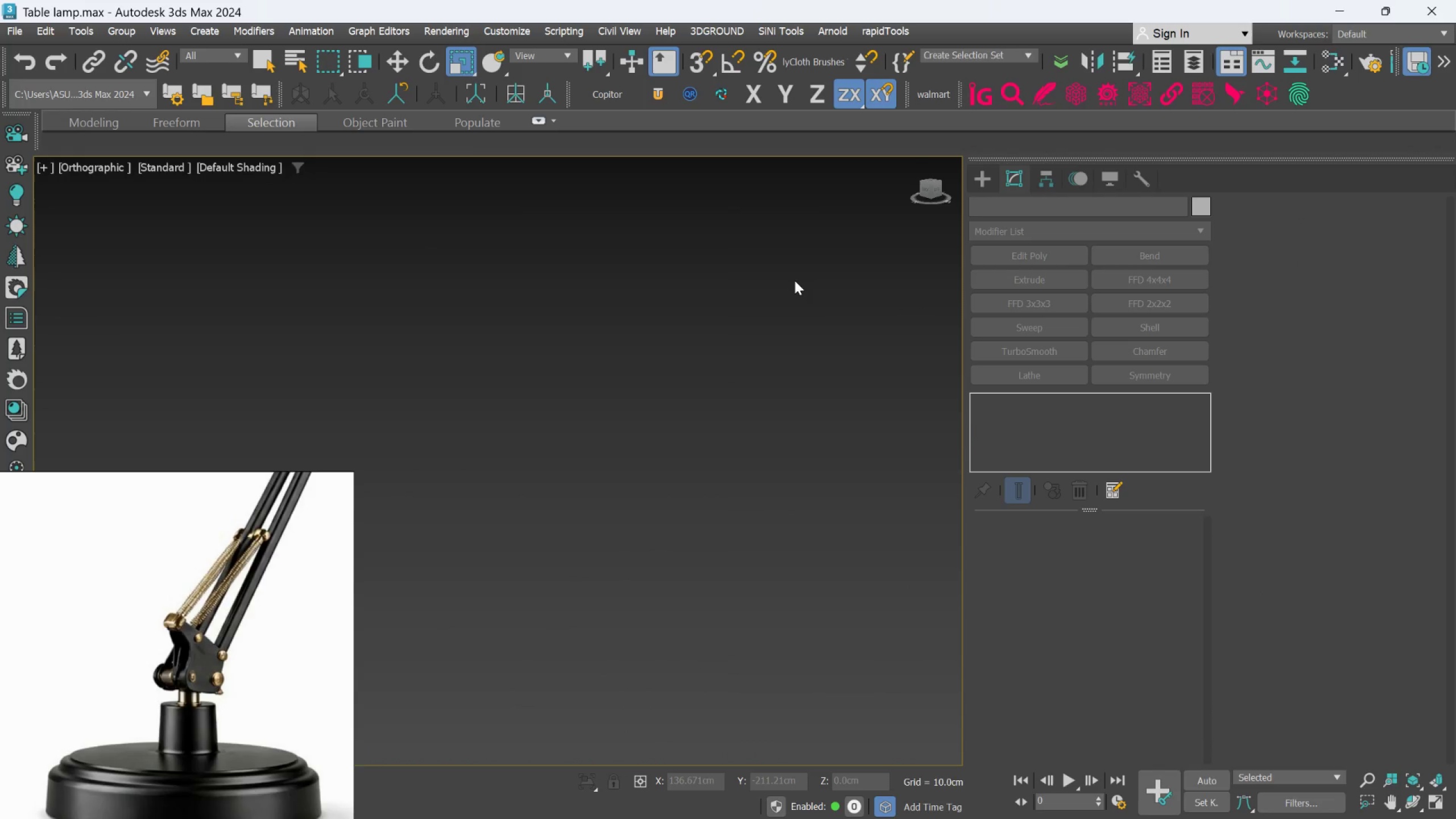 
scroll: coordinate [791, 281], scroll_direction: down, amount: 8.0
 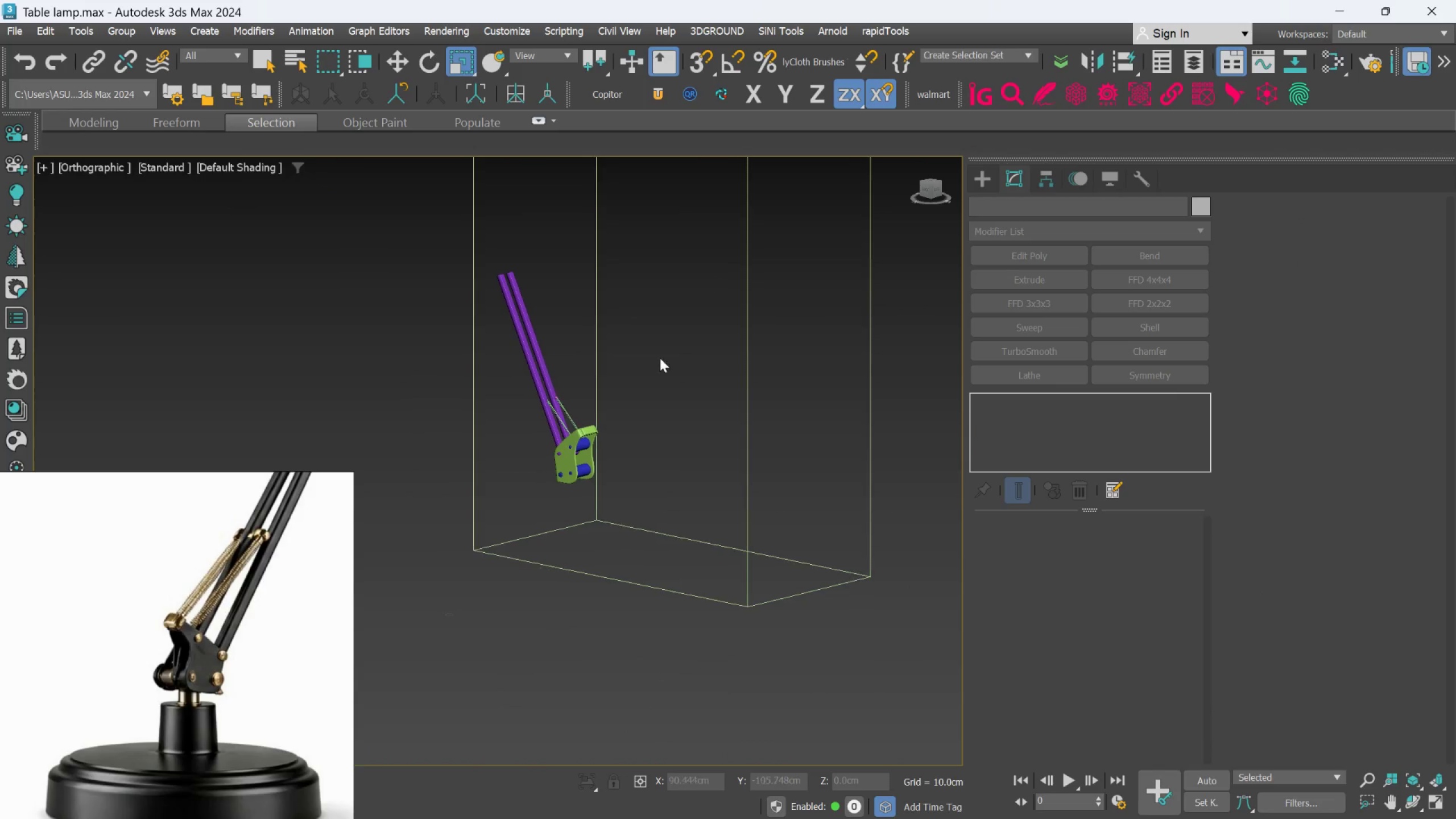 
scroll: coordinate [559, 263], scroll_direction: up, amount: 5.0
 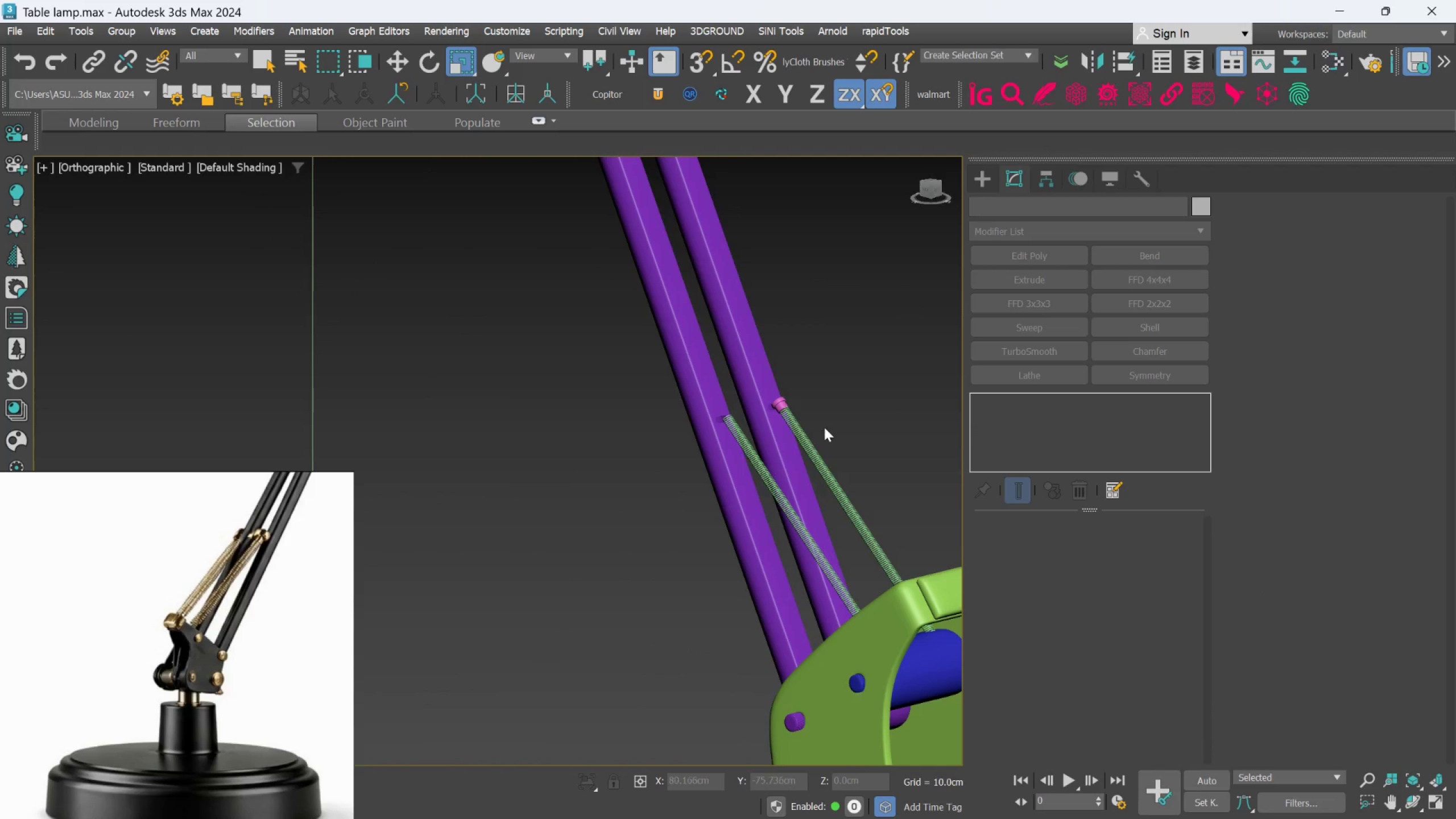 
left_click([758, 371])
 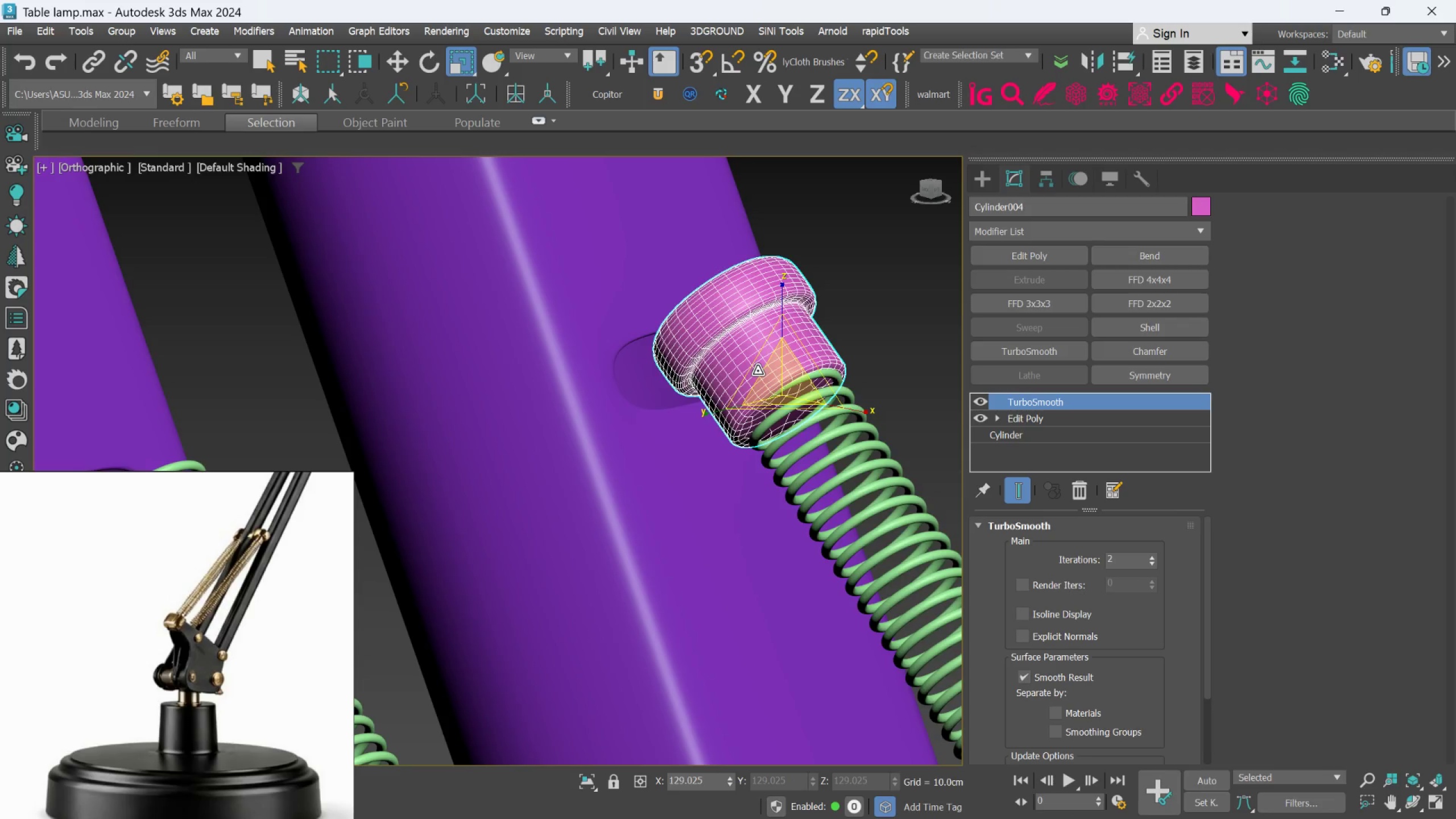 
scroll: coordinate [756, 377], scroll_direction: up, amount: 7.0
 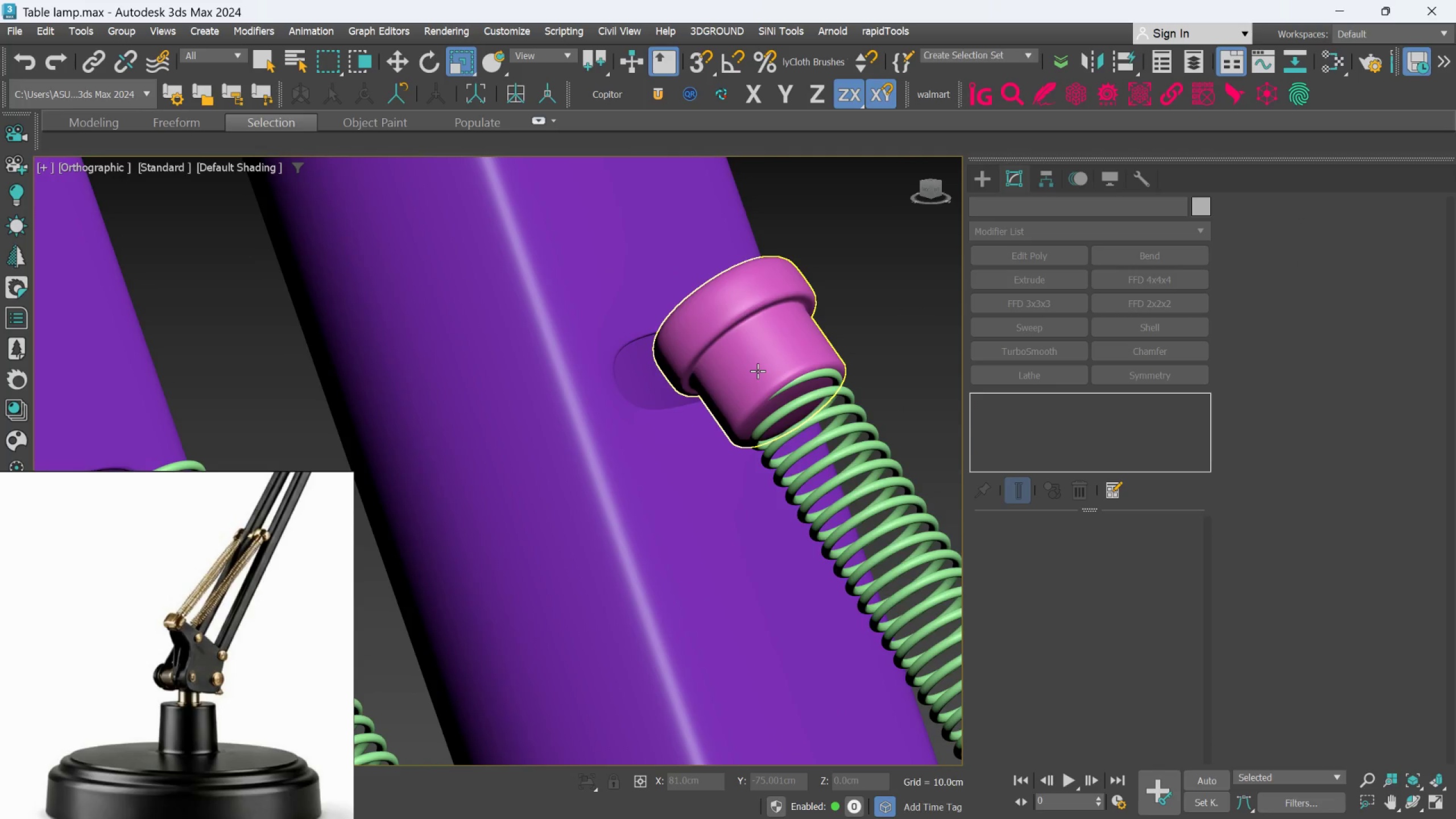 
hold_key(key=AltLeft, duration=0.75)
 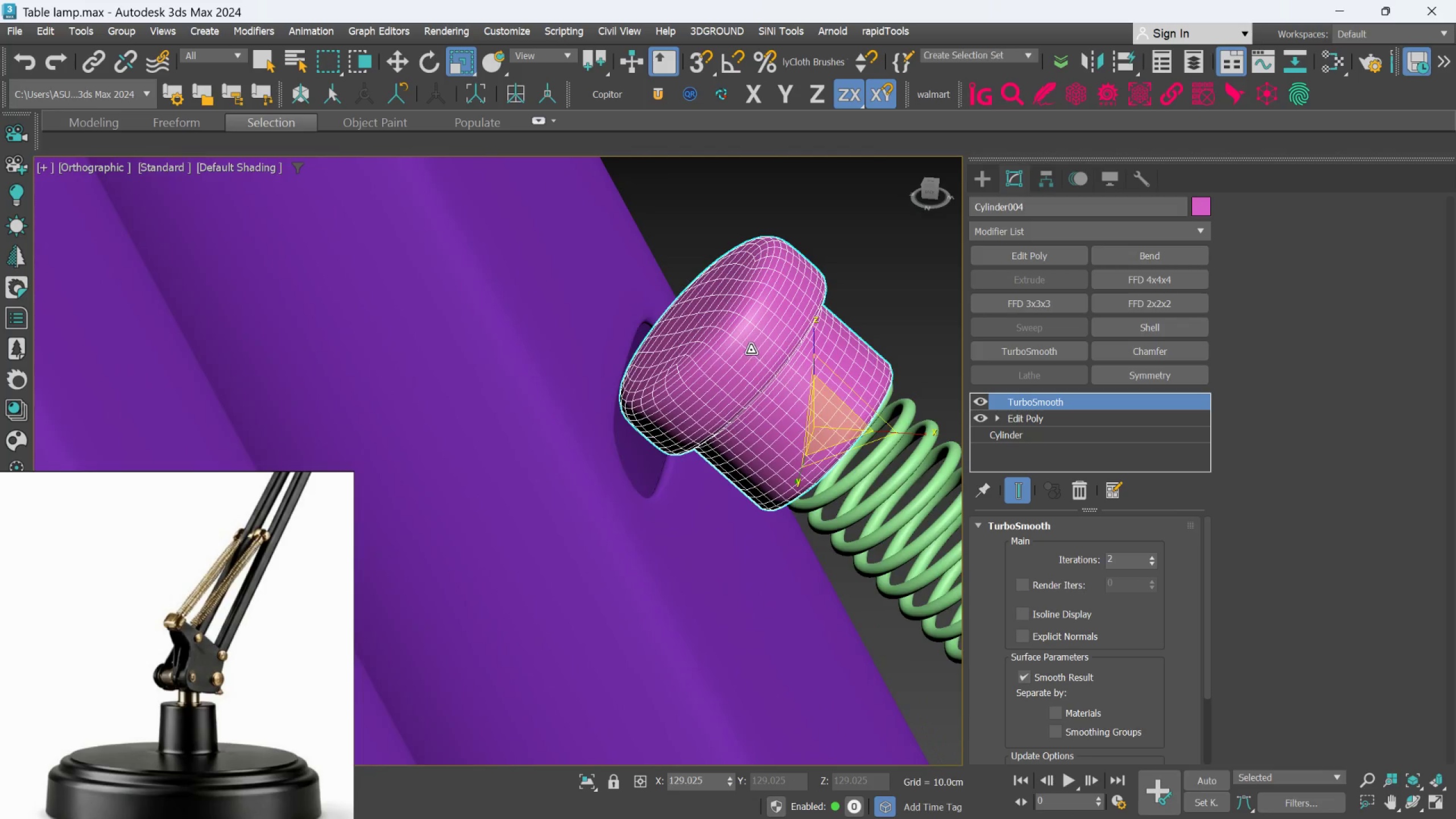 
scroll: coordinate [758, 371], scroll_direction: down, amount: 2.0
 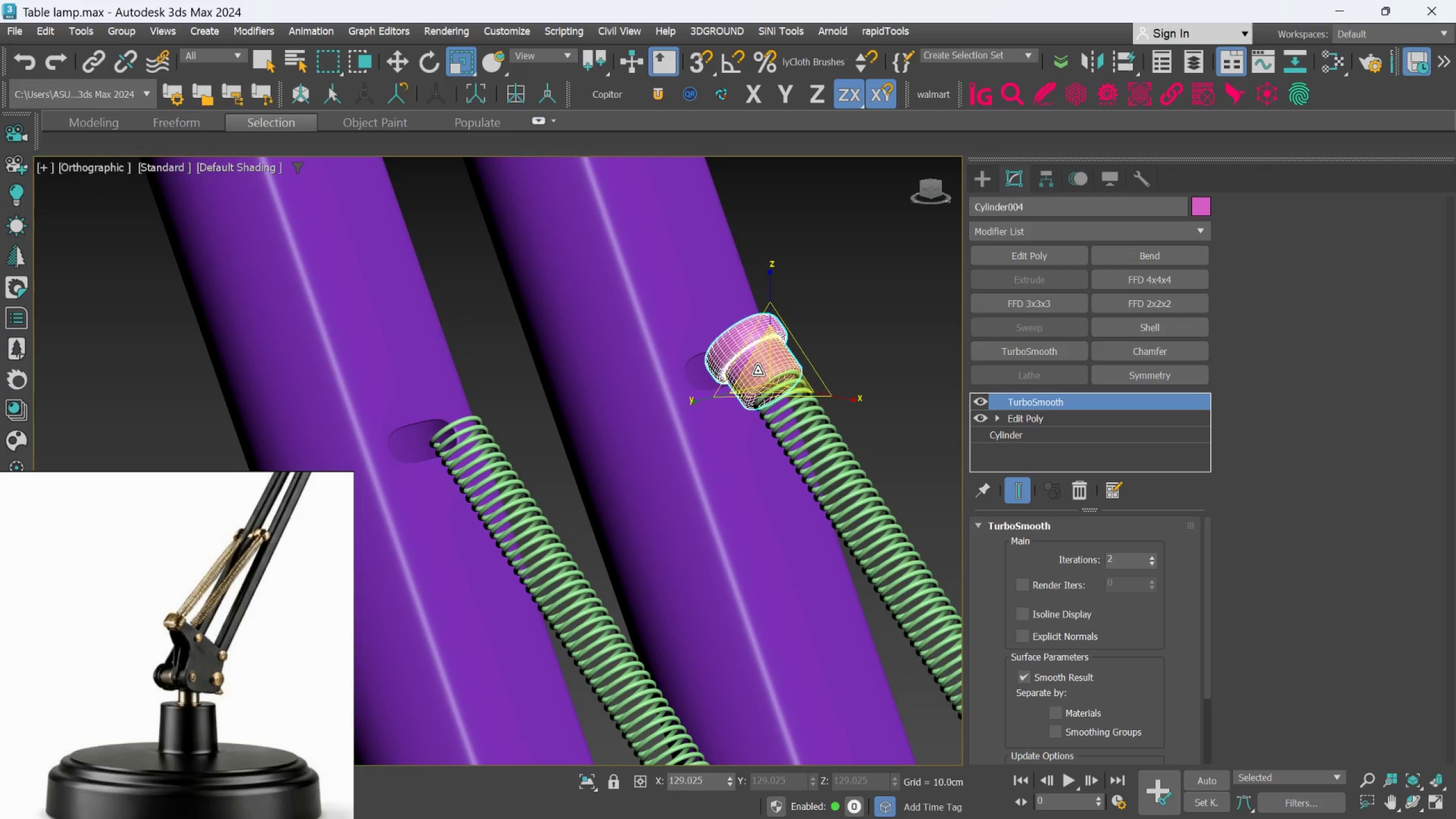 
hold_key(key=AltLeft, duration=1.0)
scroll: coordinate [752, 353], scroll_direction: up, amount: 3.0
 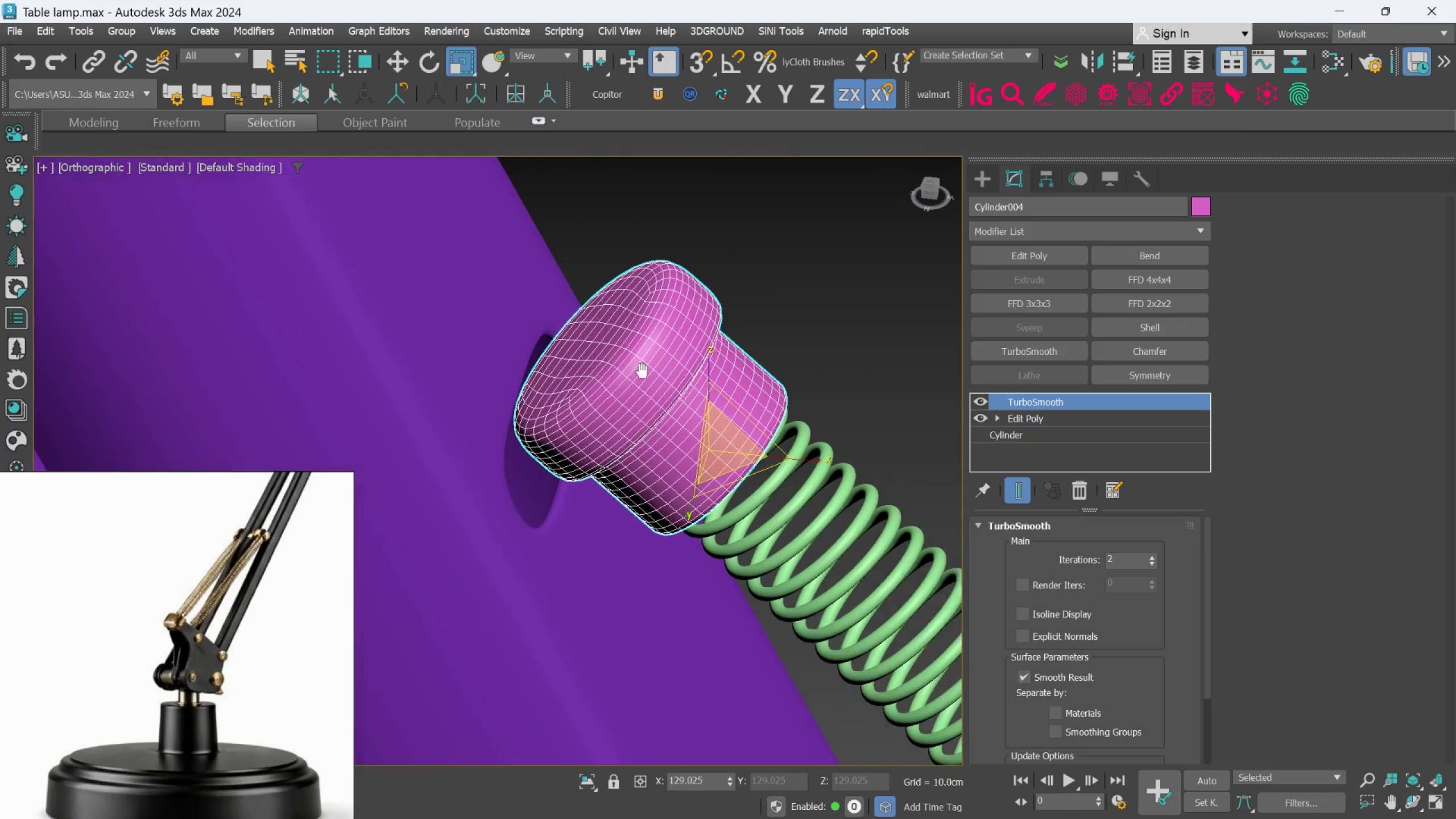 
hold_key(key=AltLeft, duration=0.66)
 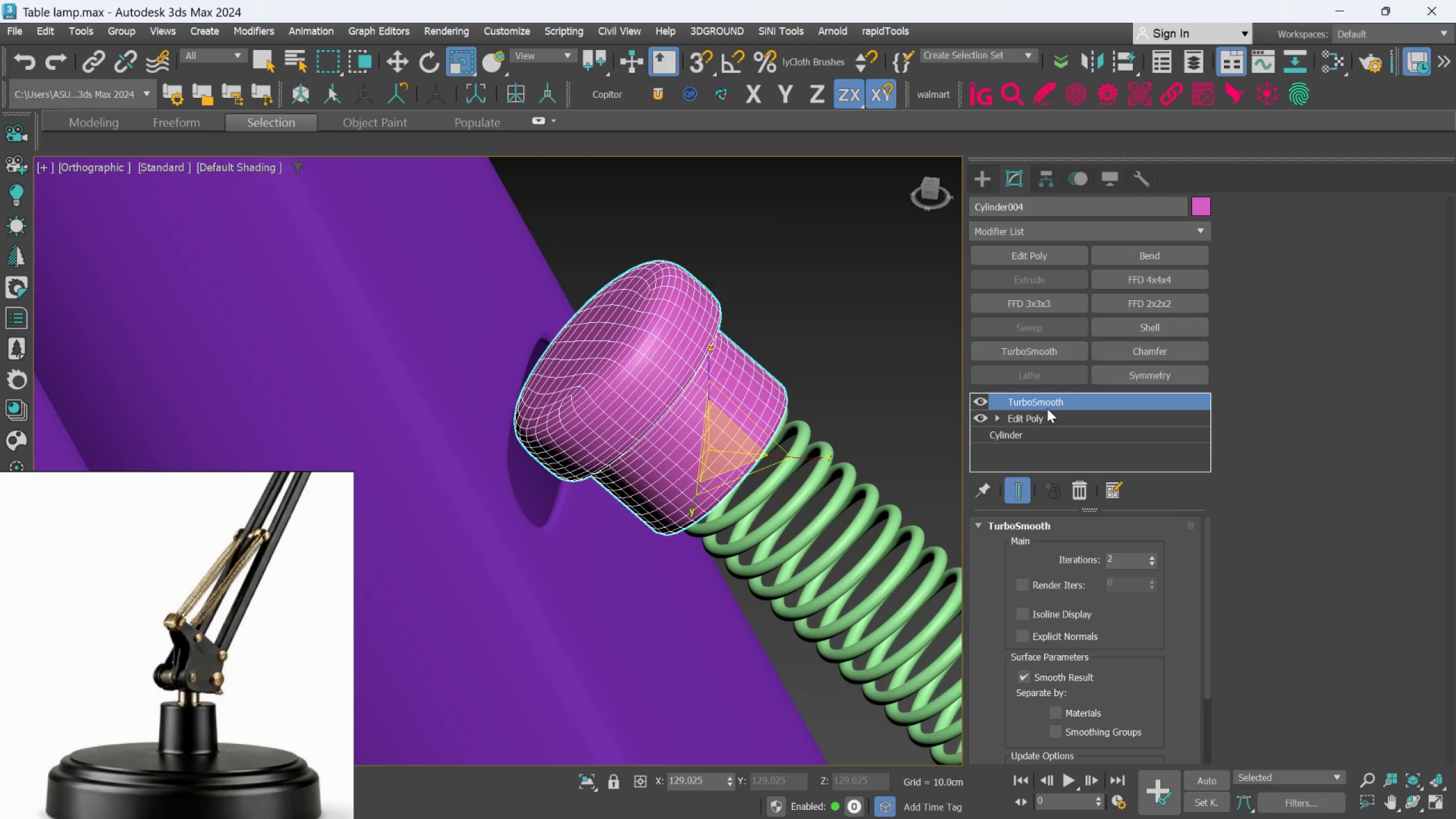 
double_click([1047, 412])
 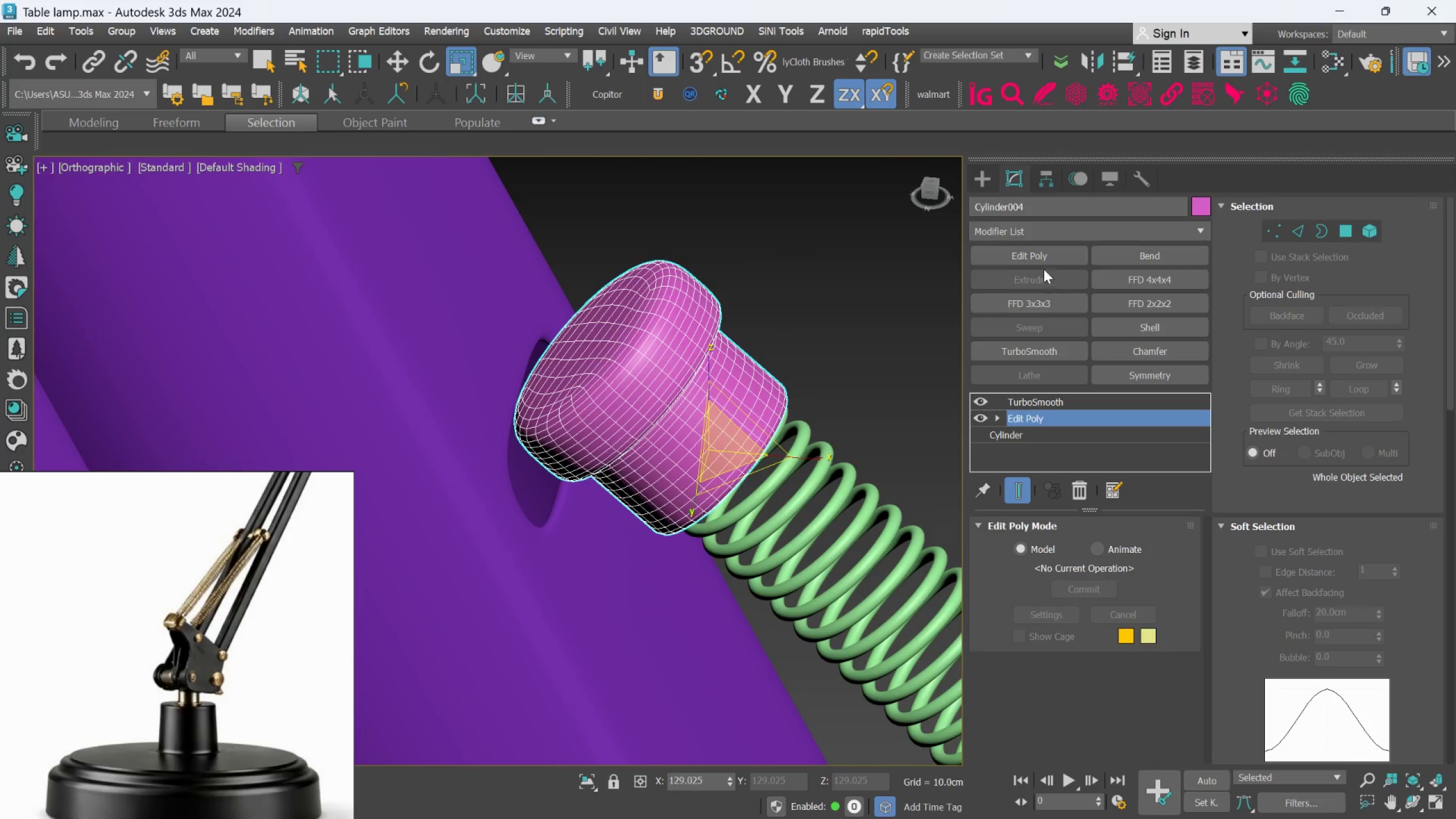 
left_click([1041, 255])
 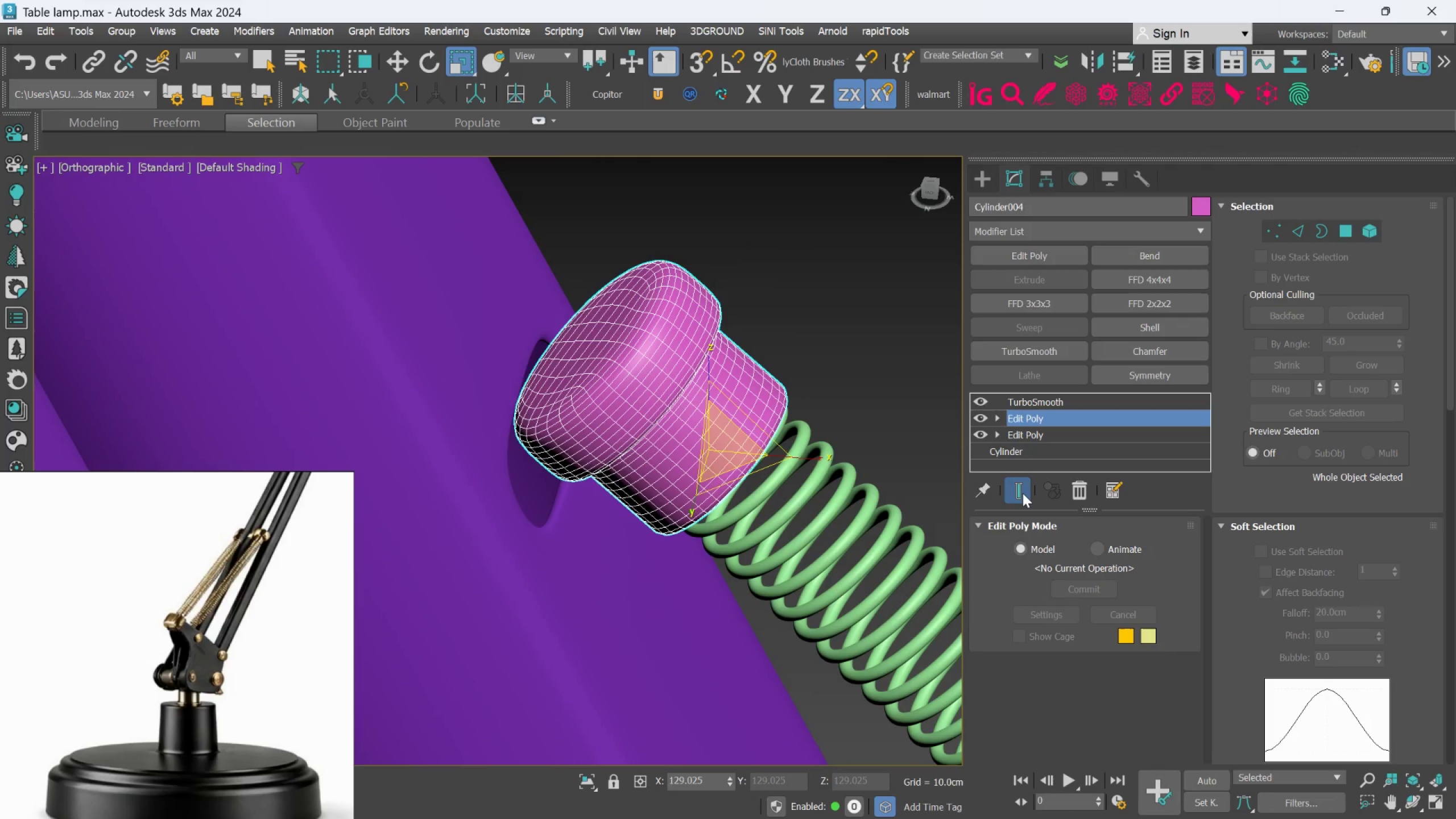 
left_click([1023, 493])
 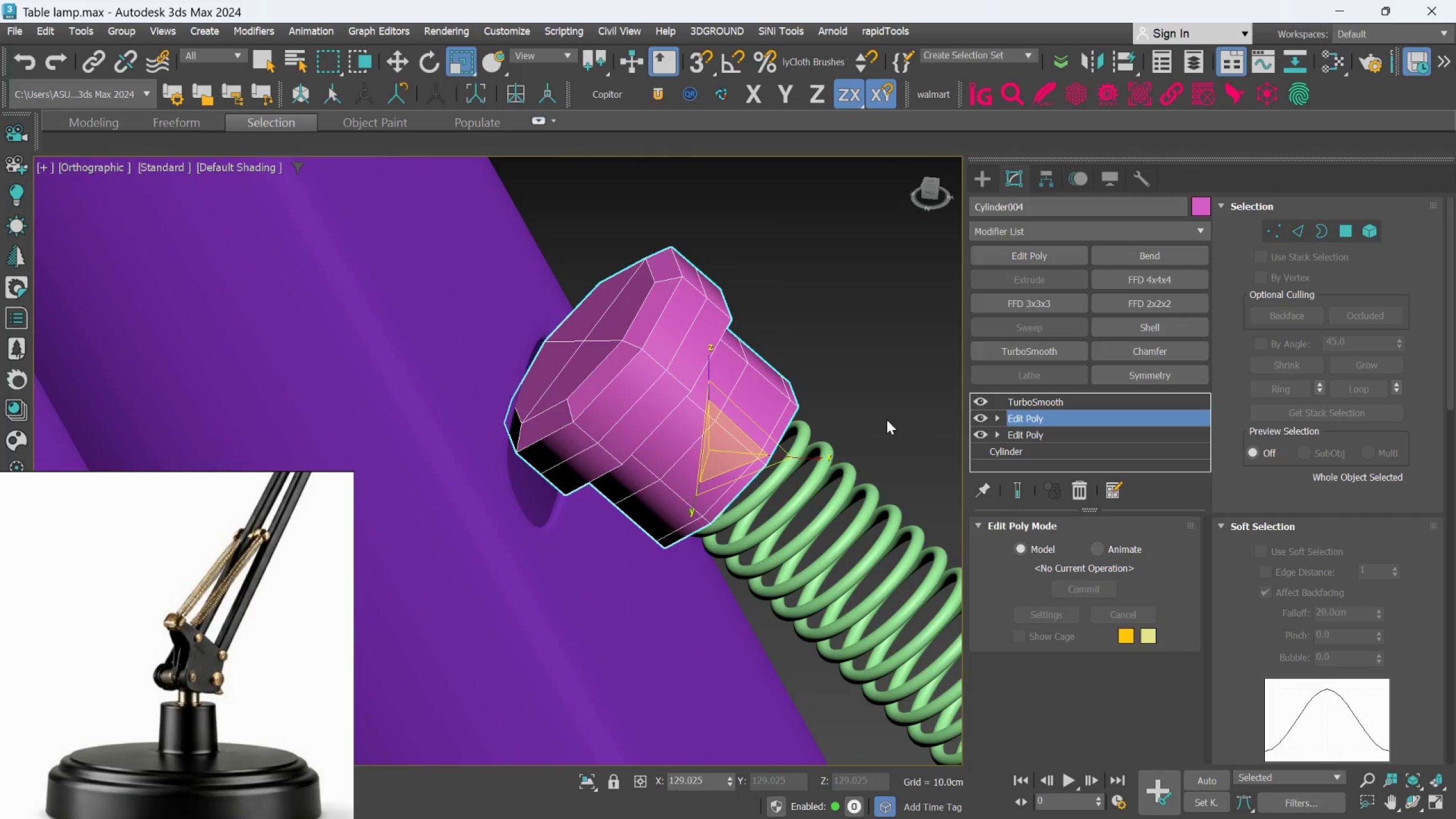 
hold_key(key=AltLeft, duration=1.5)
 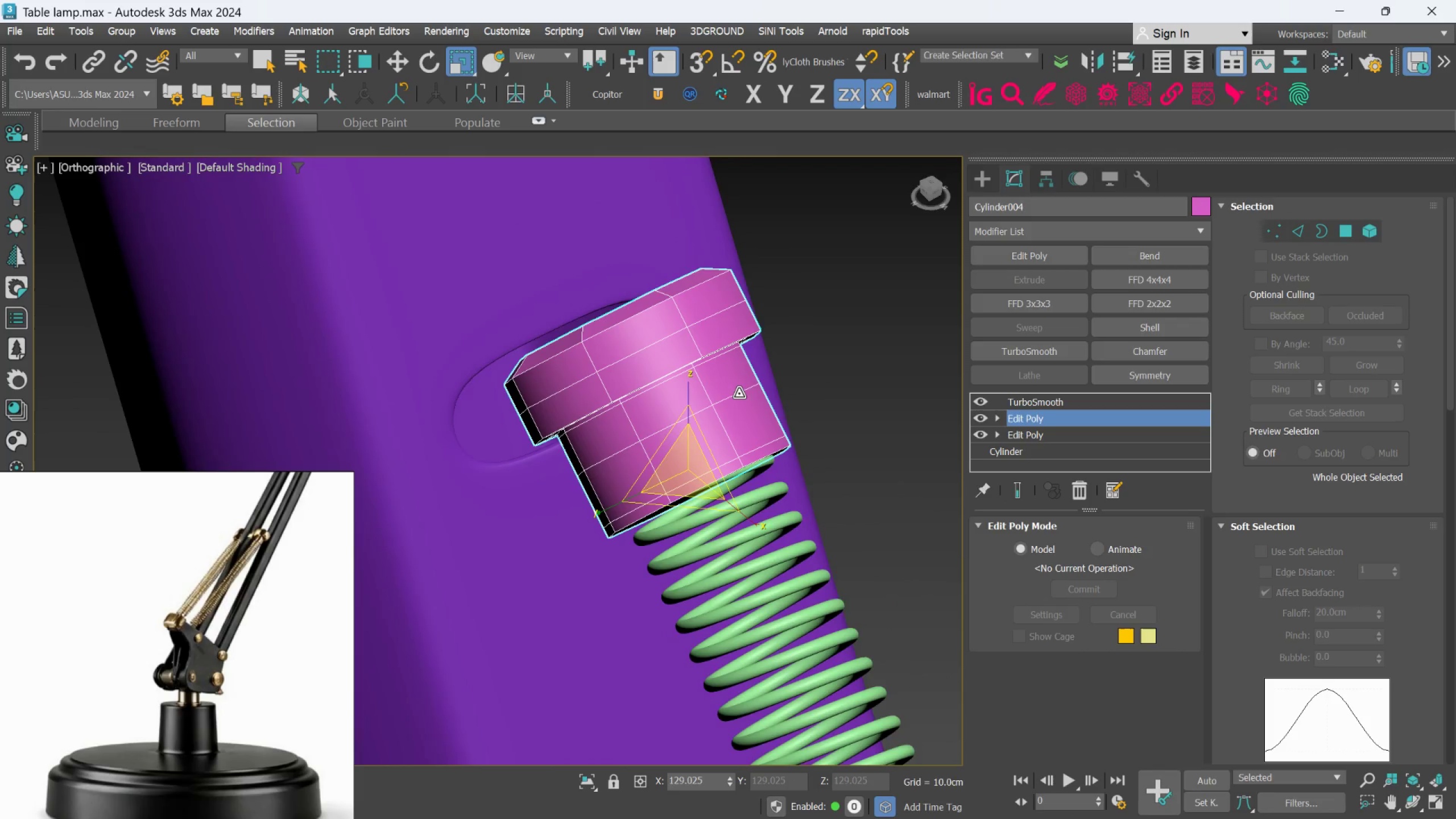 
hold_key(key=AltLeft, duration=0.44)
 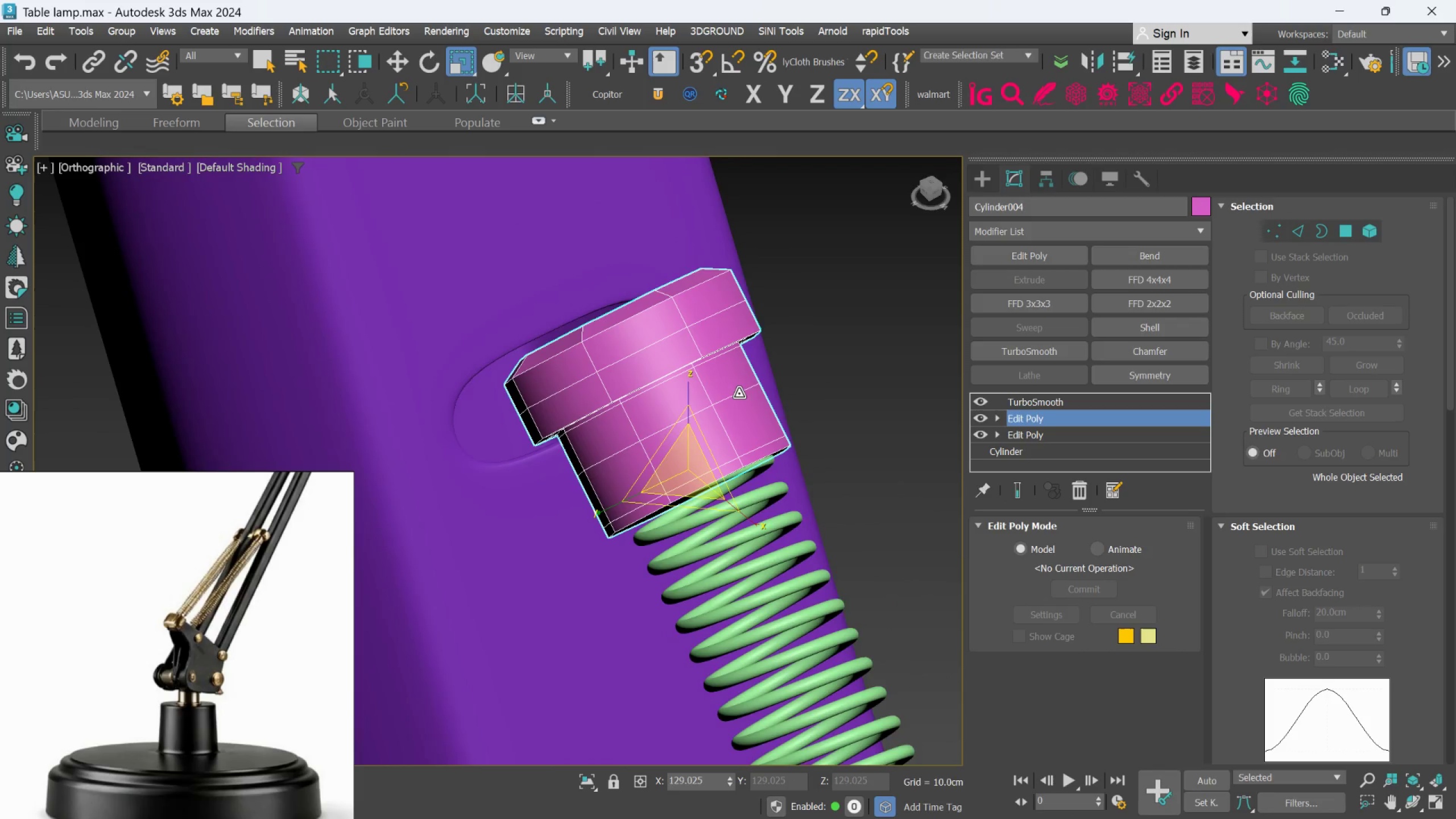 
key(Alt+AltLeft)
 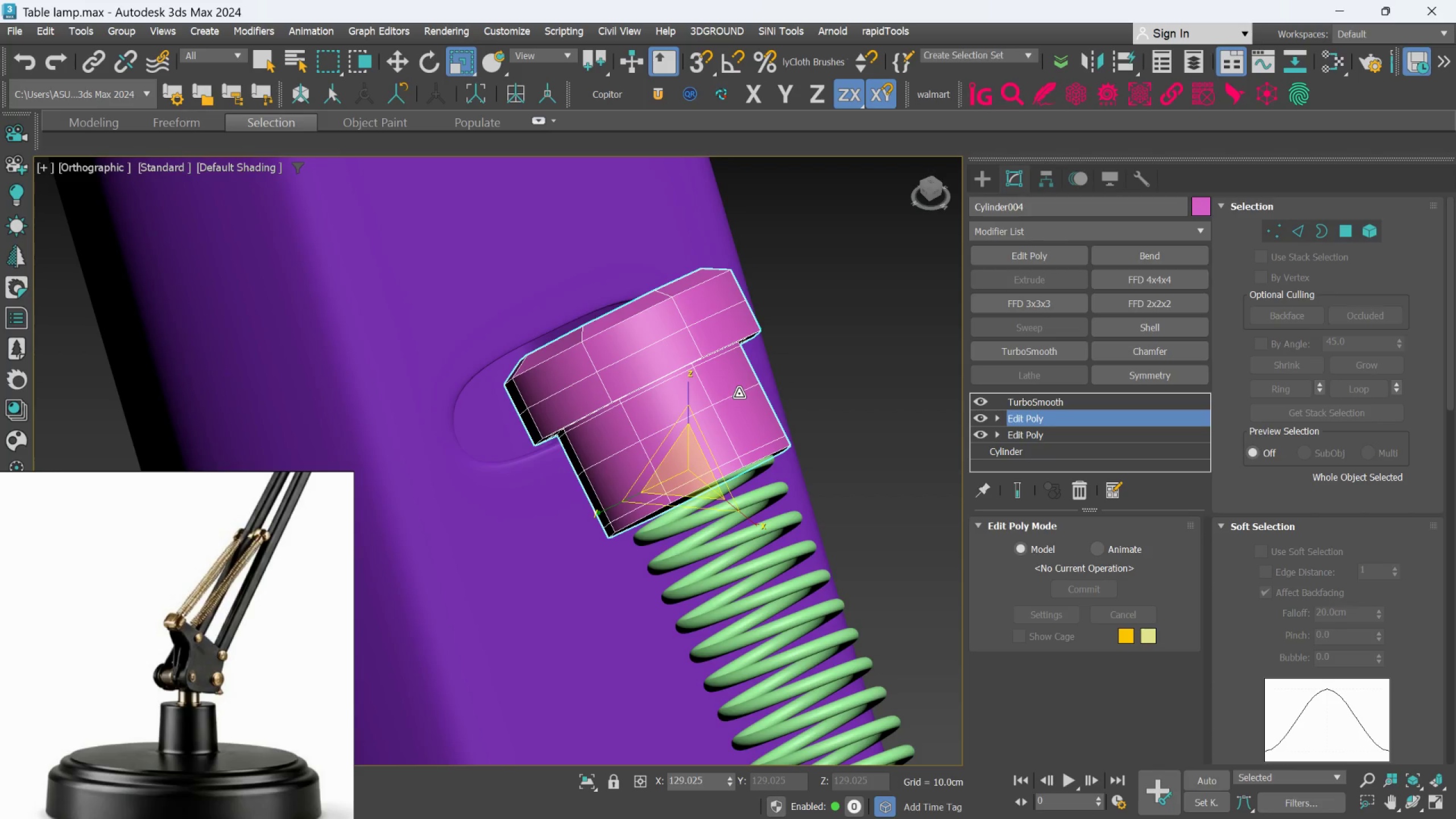 
hold_key(key=AltLeft, duration=1.52)
 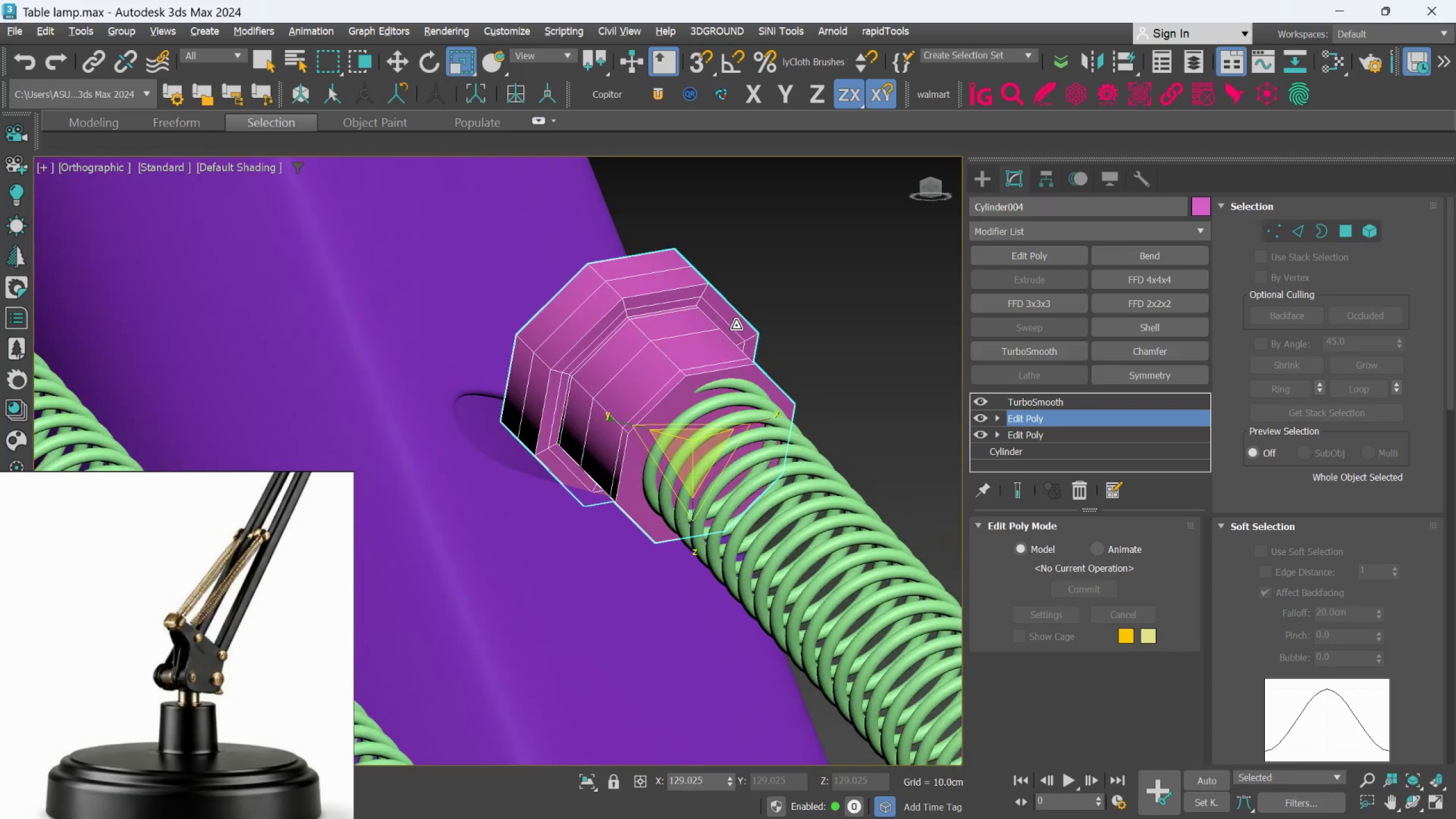 
key(Alt+AltLeft)
 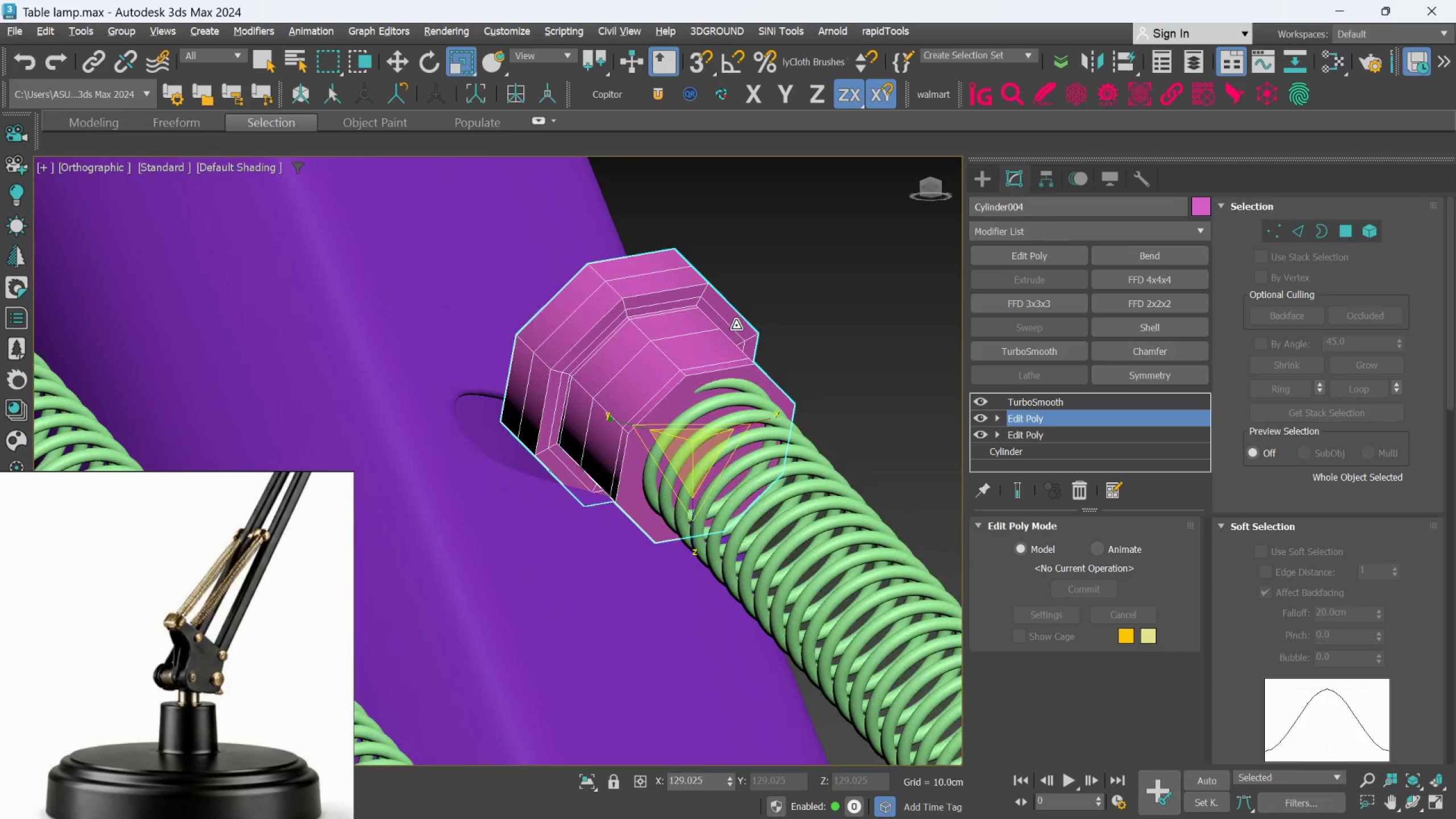 
key(Alt+AltLeft)
 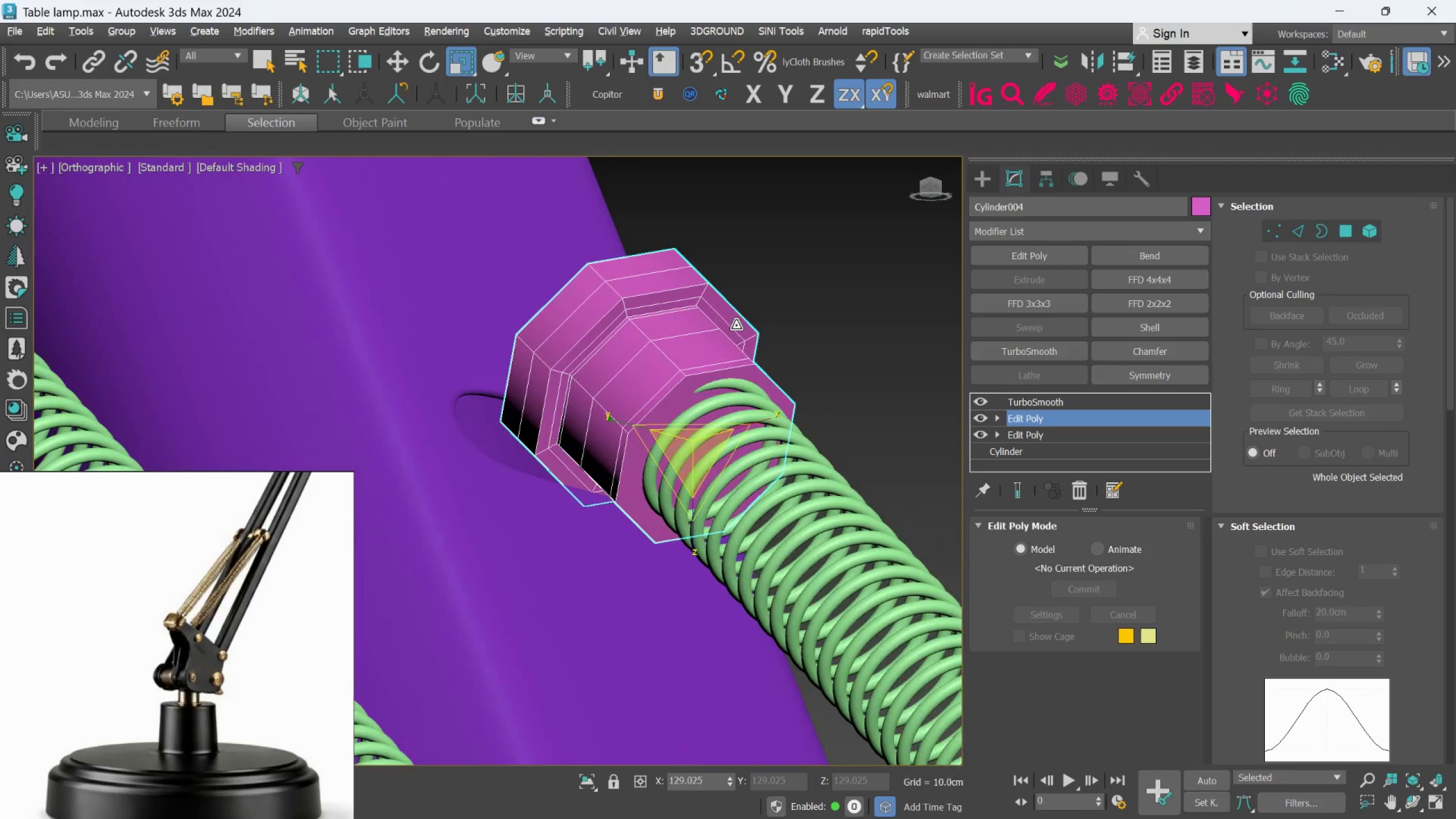 
key(Alt+AltLeft)
 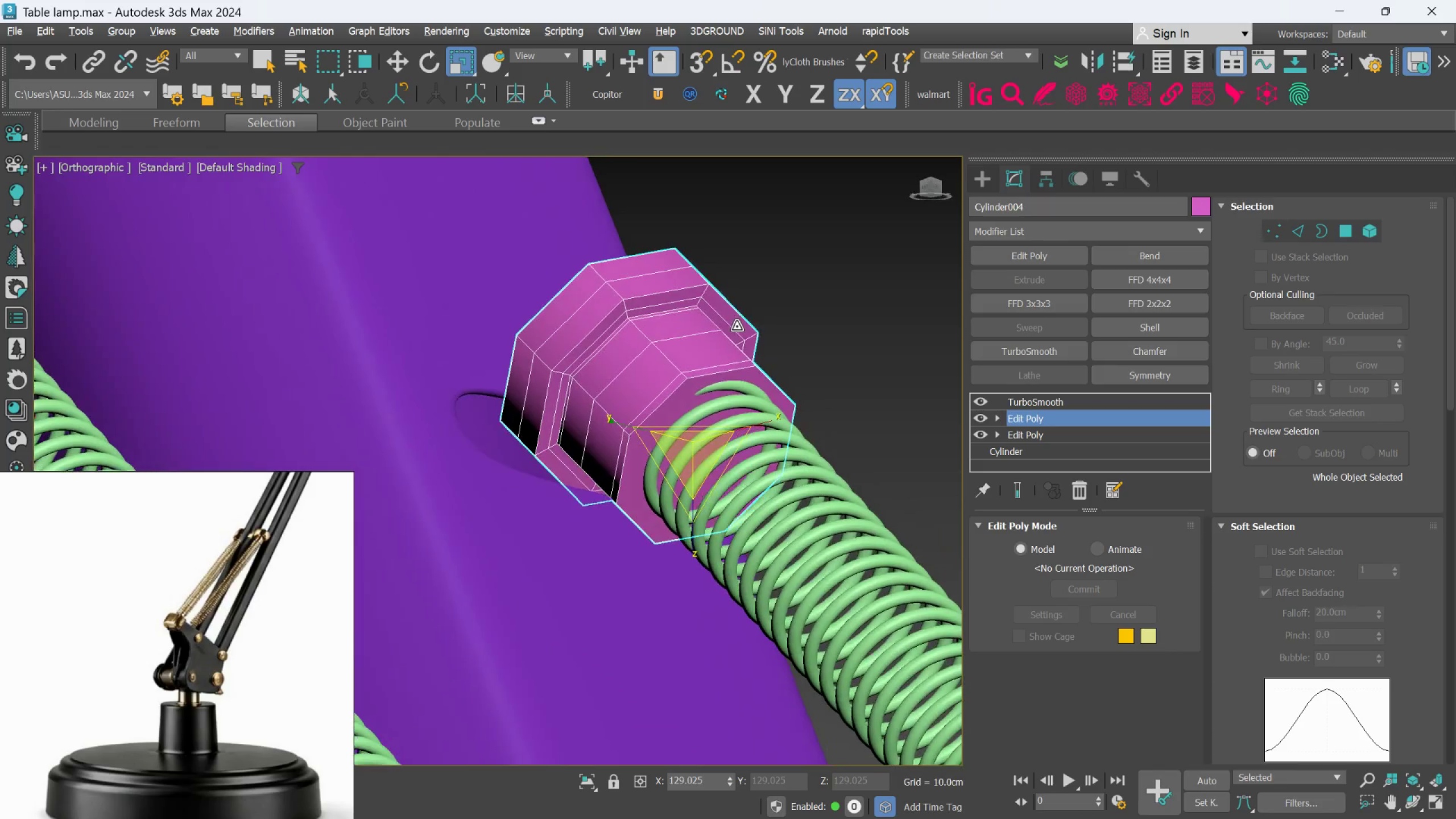 
key(Alt+AltLeft)
 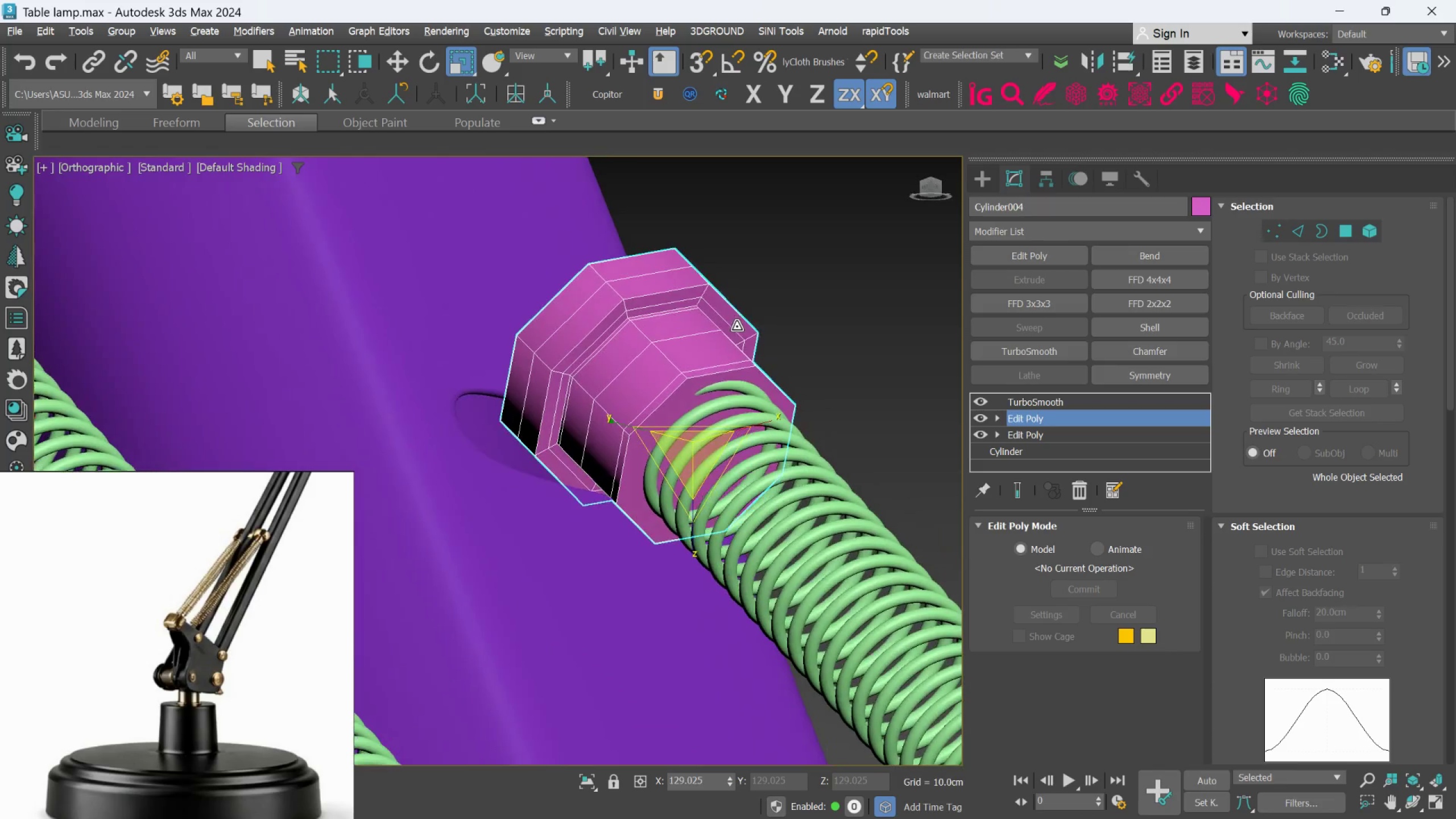 
key(Alt+AltLeft)
 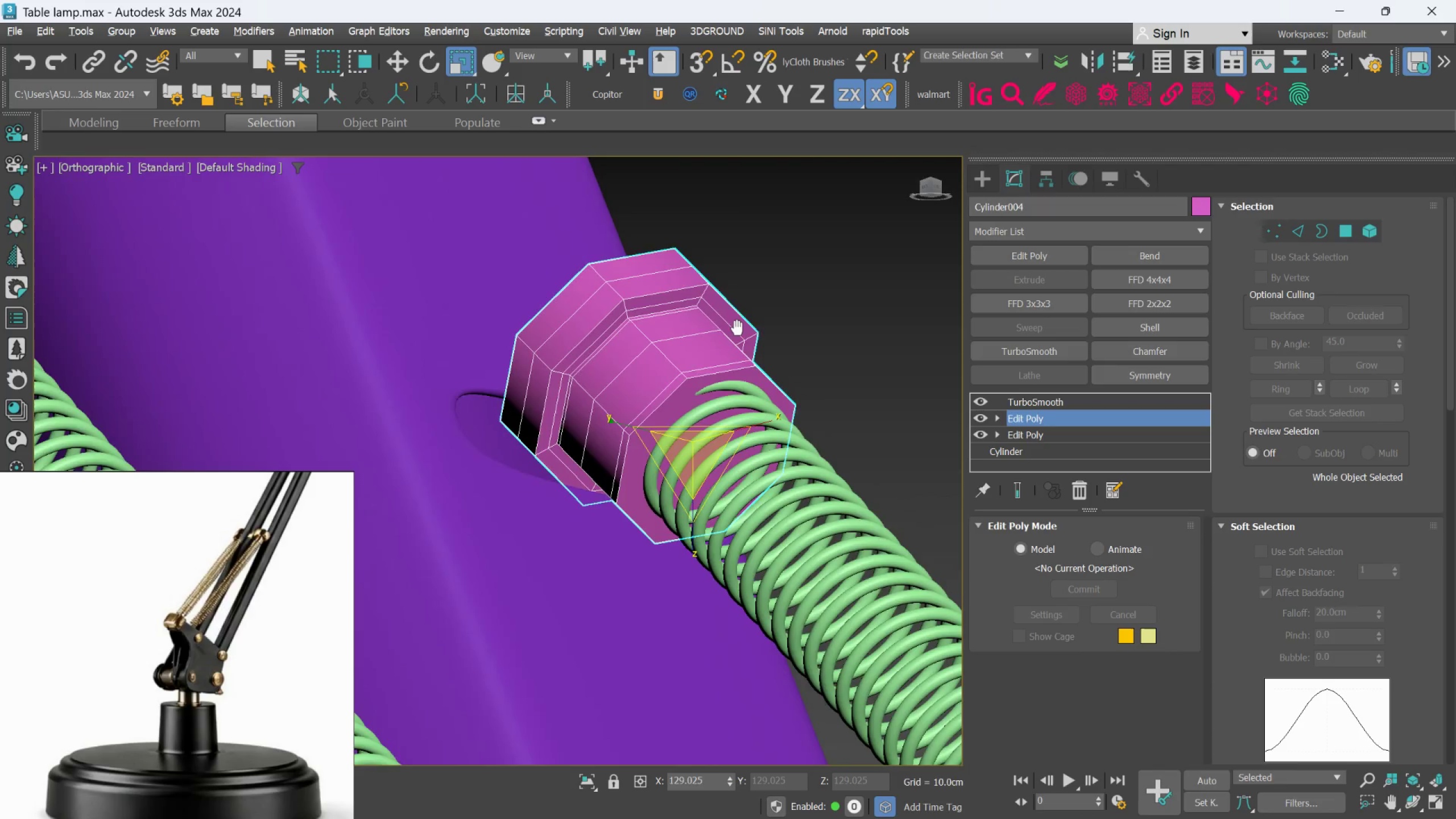 
key(Alt+AltLeft)
 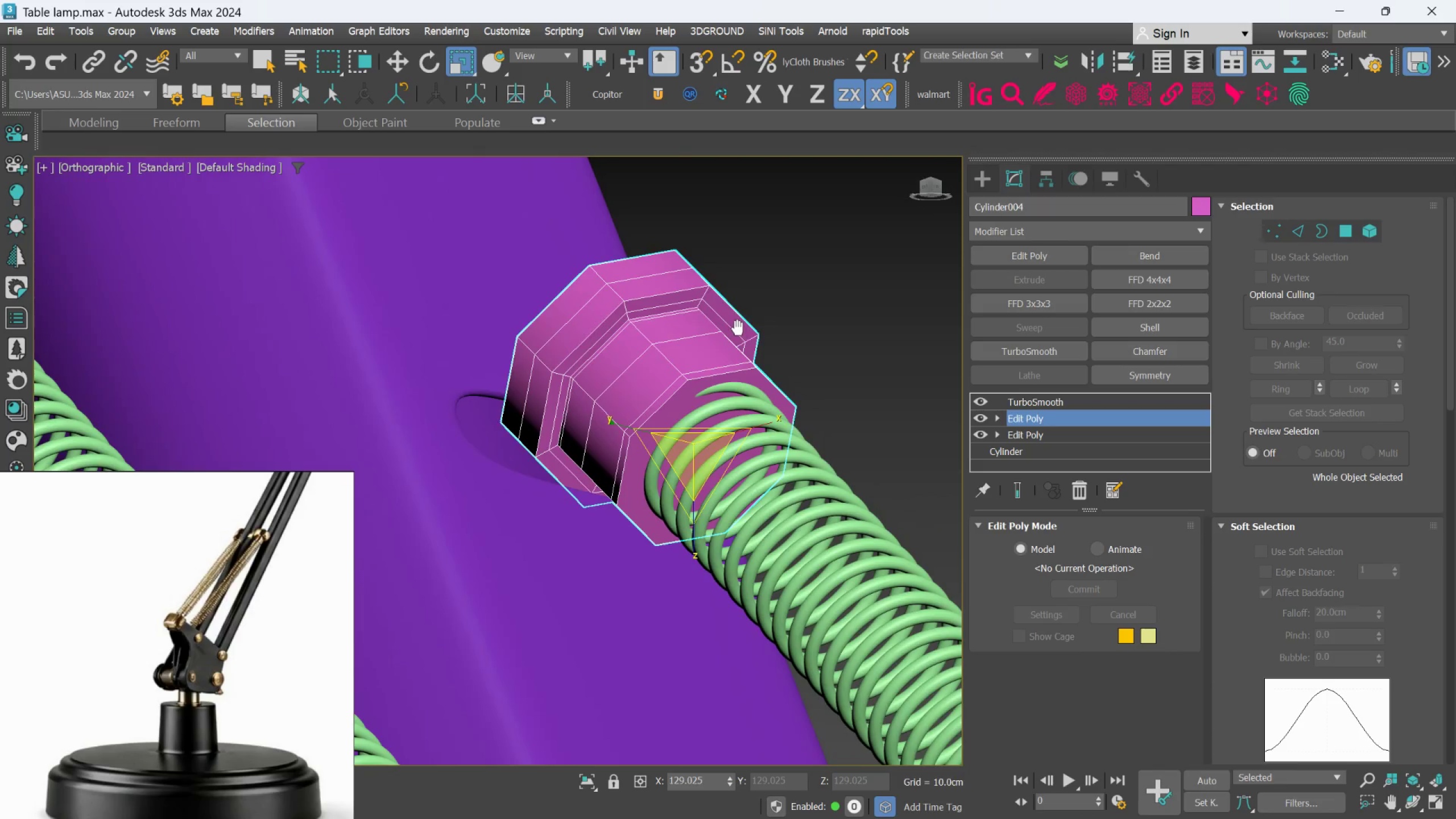 
hold_key(key=AltLeft, duration=0.69)
 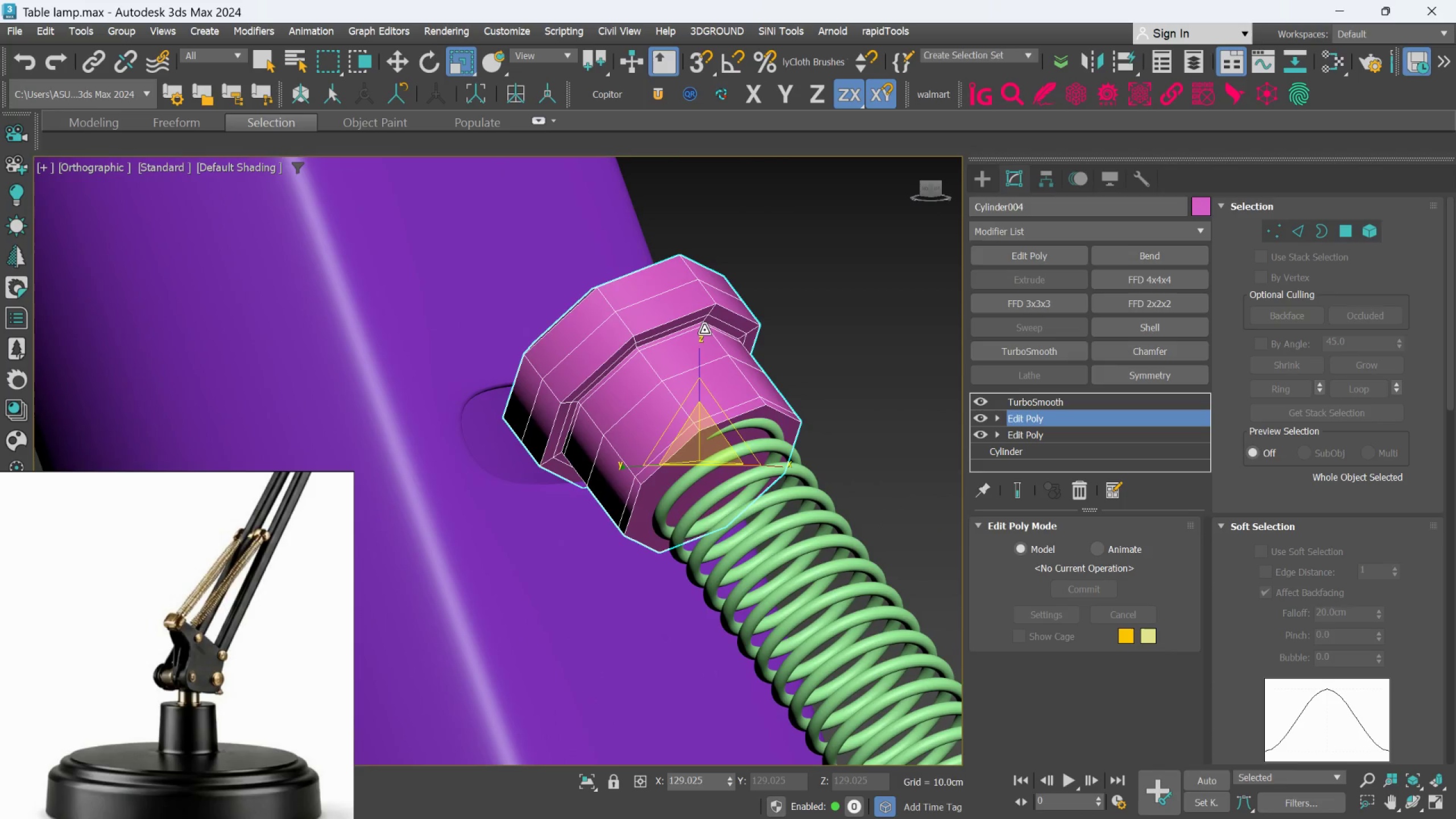 
key(Alt+AltLeft)
 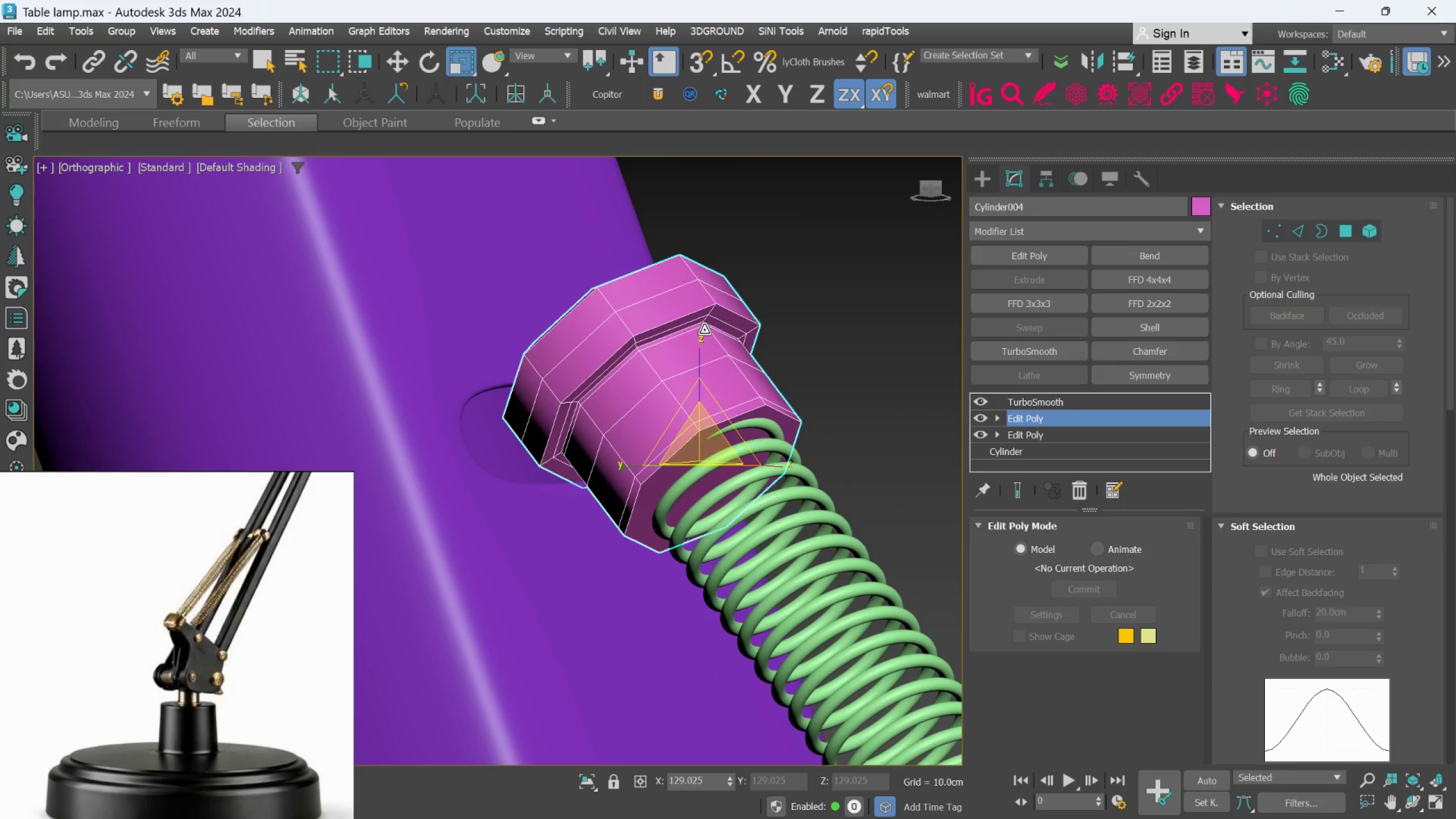 
middle_click([704, 330])
 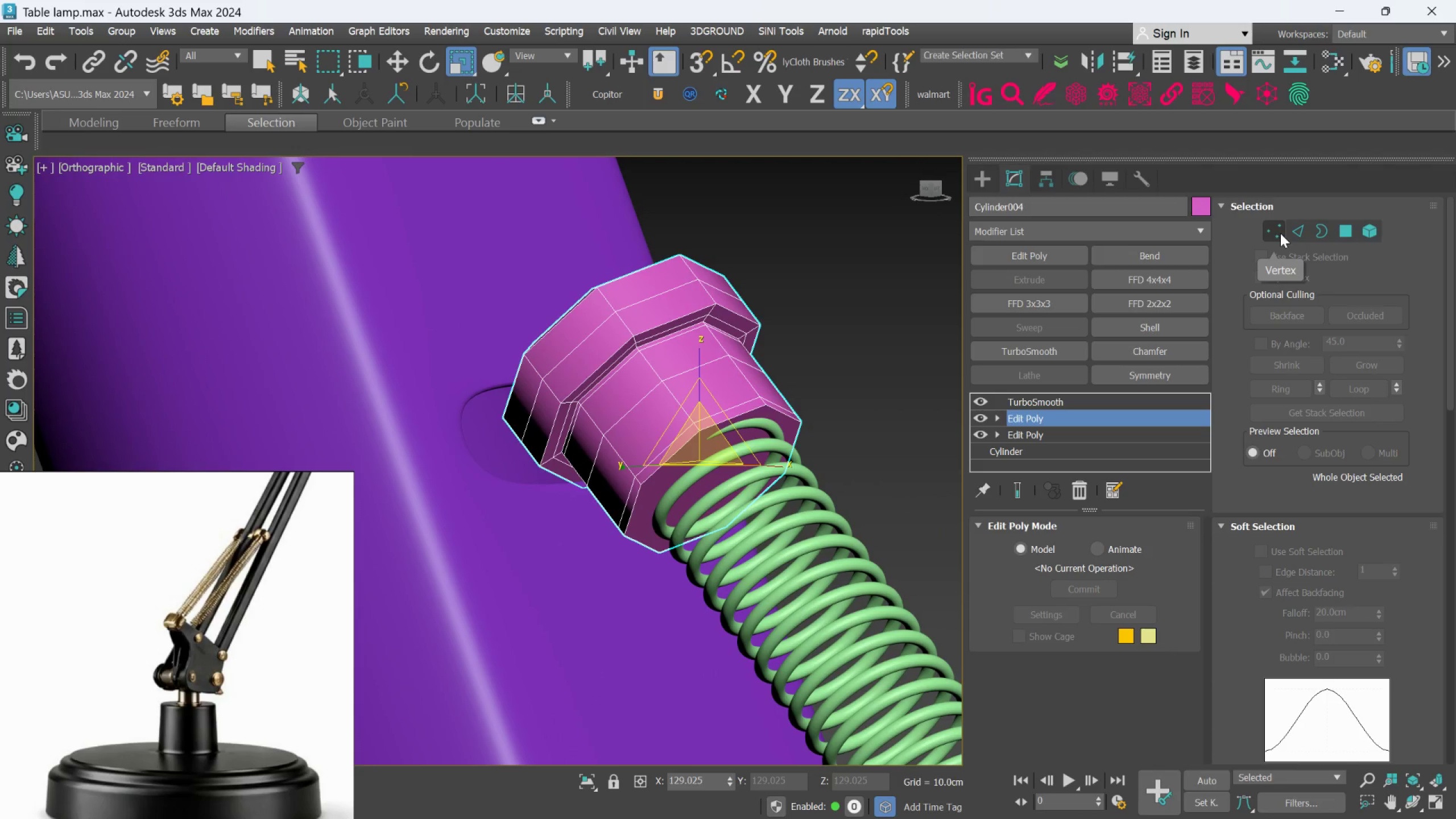 
hold_key(key=AltLeft, duration=0.59)
 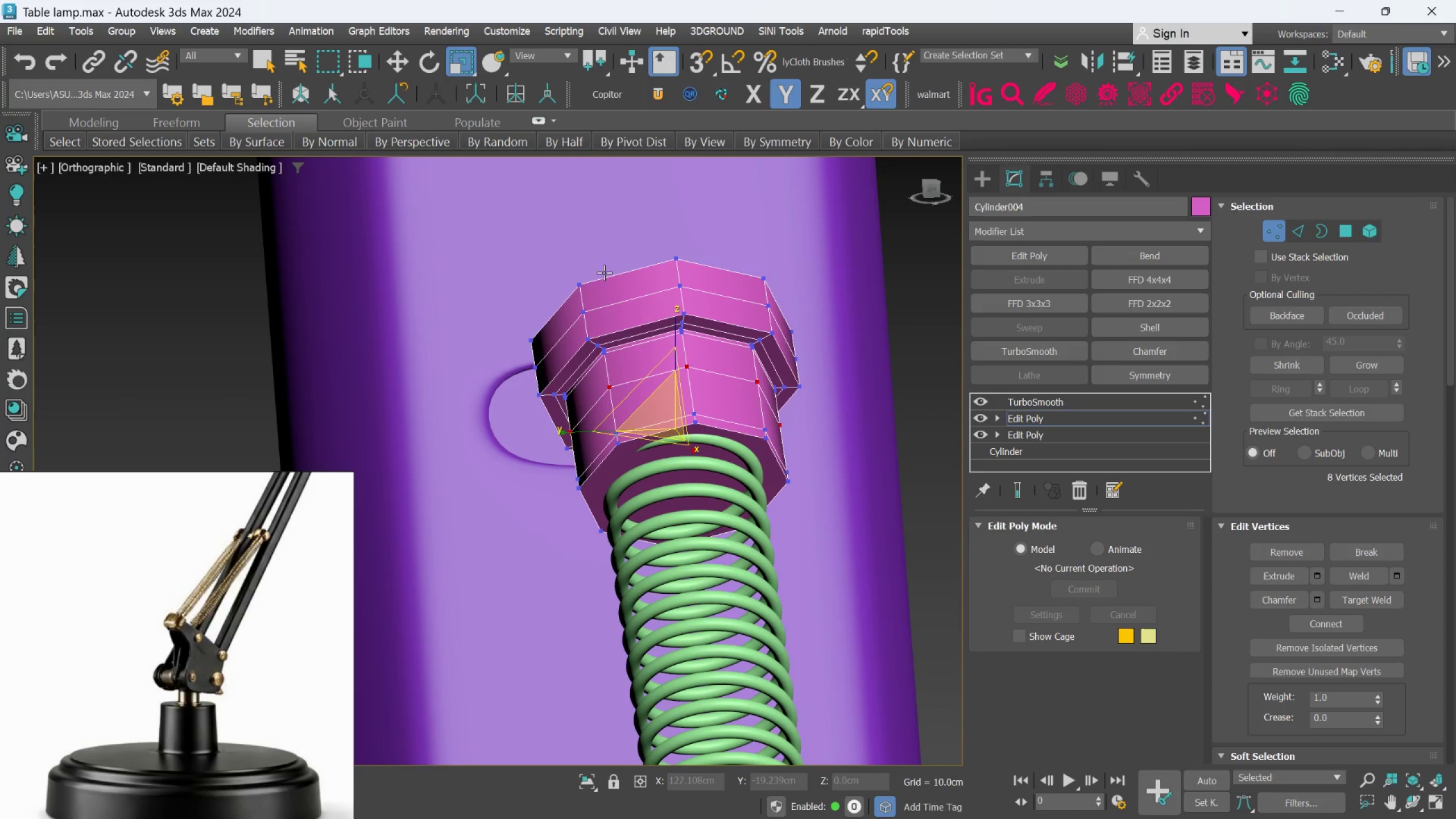 
scroll: coordinate [640, 296], scroll_direction: up, amount: 1.0
 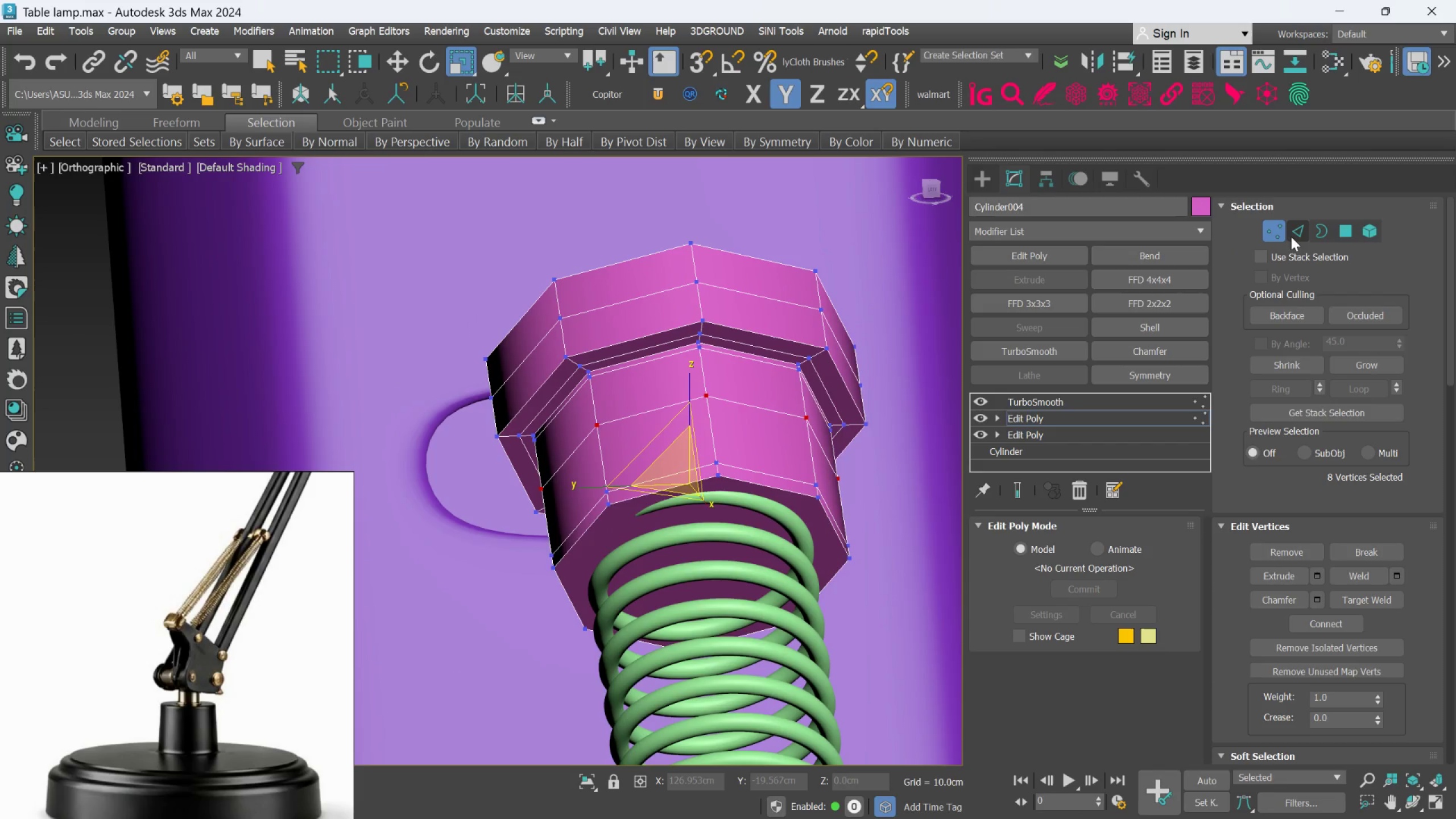 
left_click([1293, 235])
 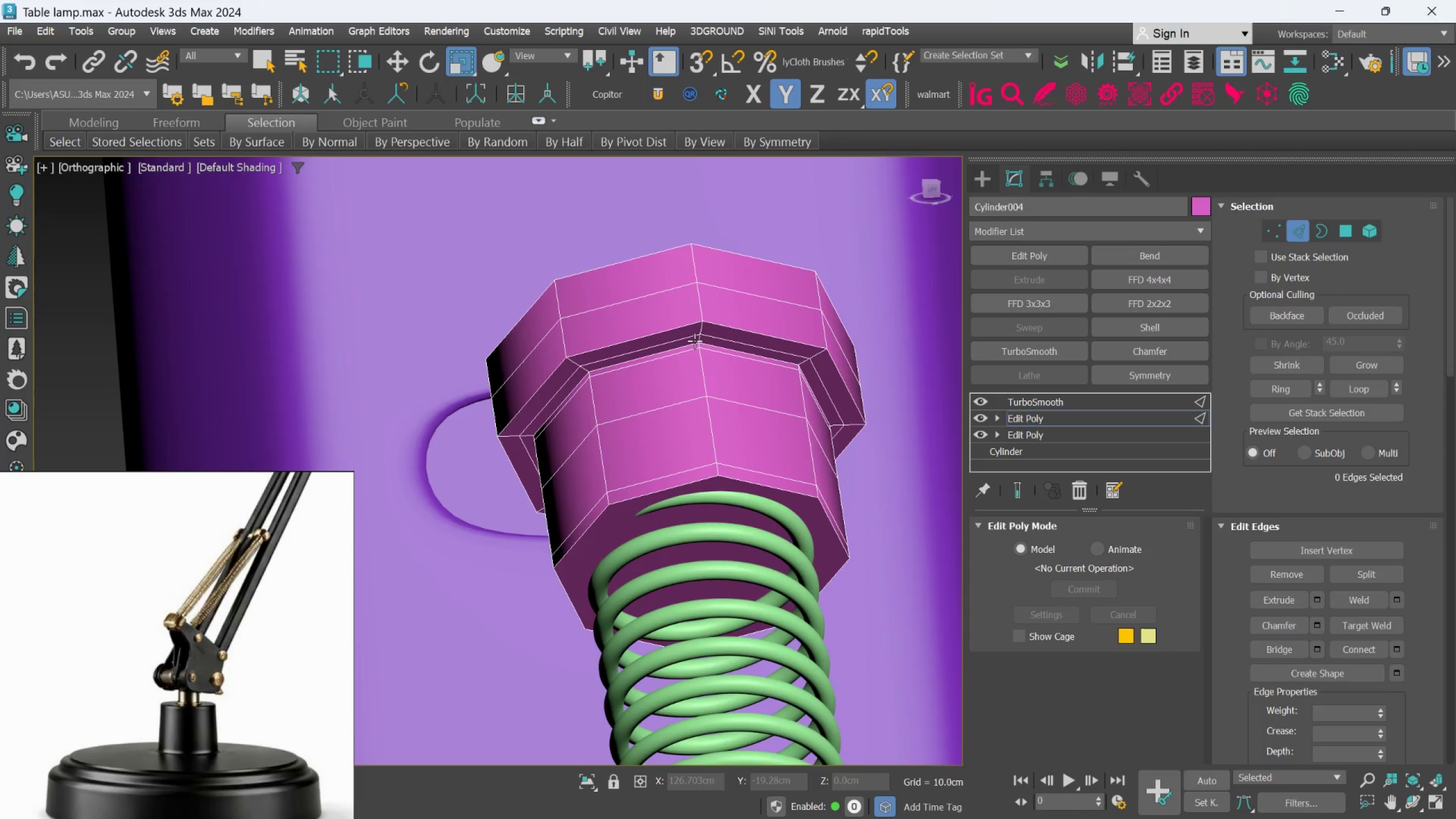 
hold_key(key=ControlLeft, duration=1.51)
 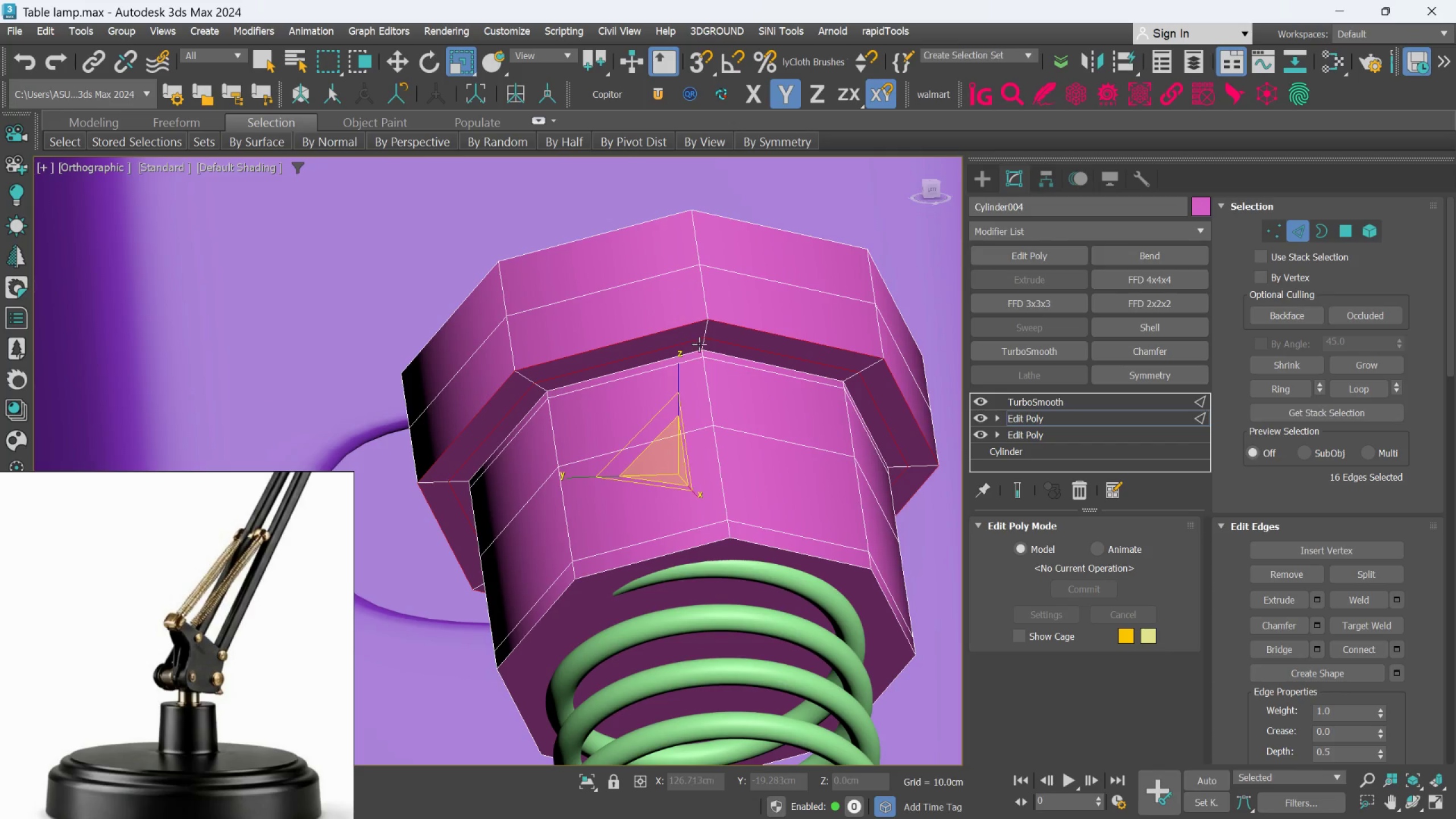 
scroll: coordinate [690, 325], scroll_direction: up, amount: 1.0
 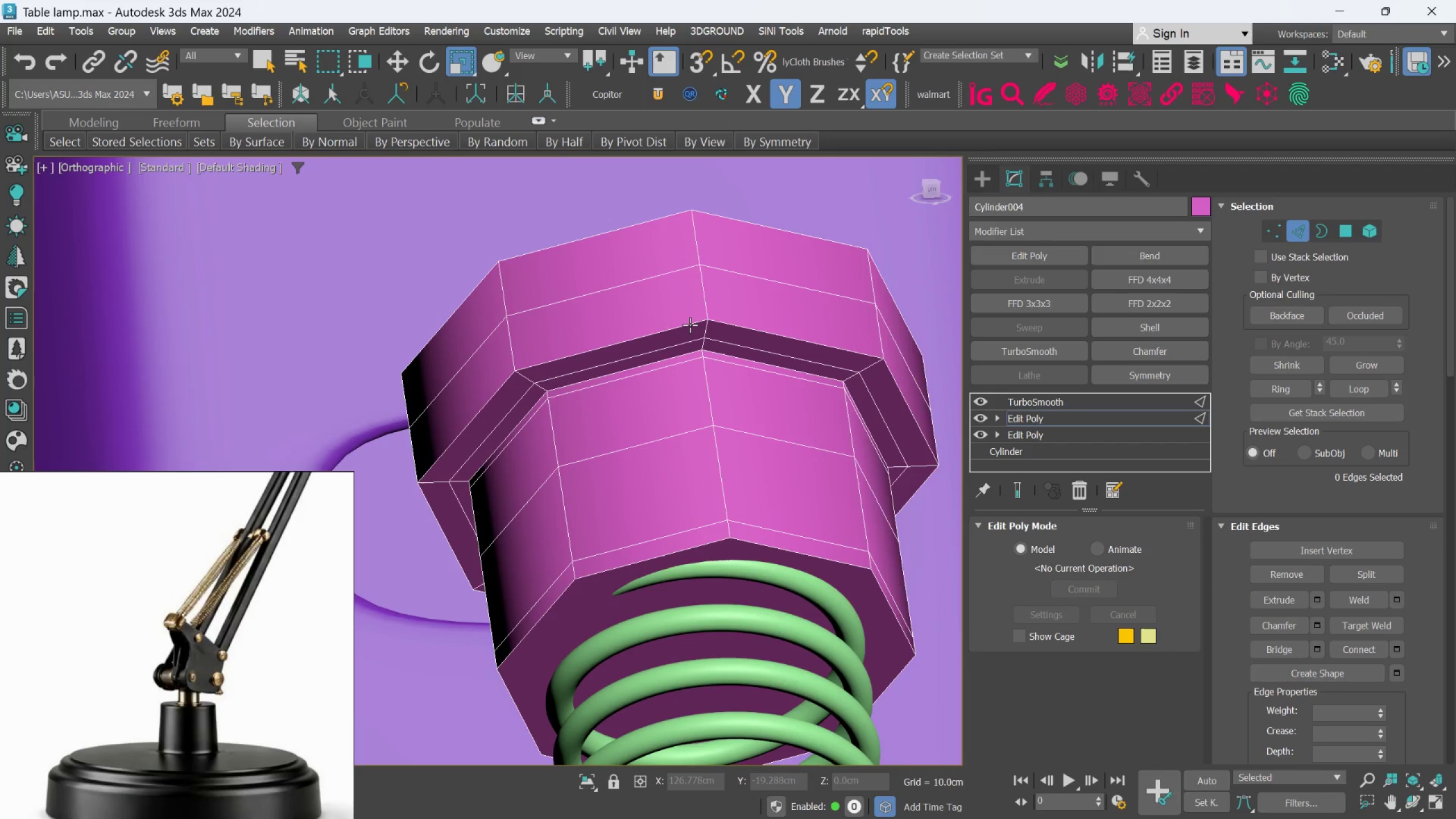 
left_click([688, 319])
 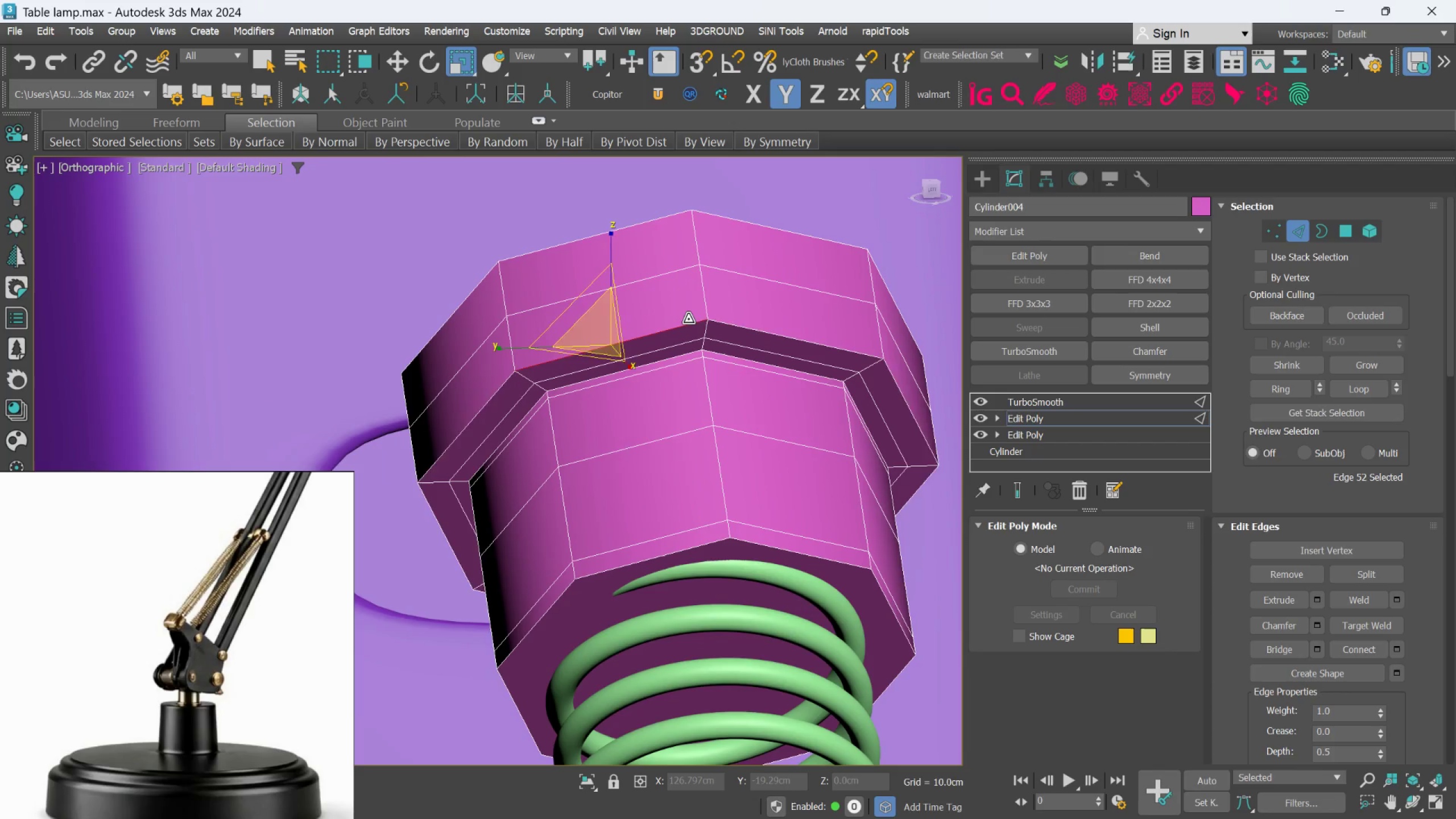 
double_click([688, 319])
 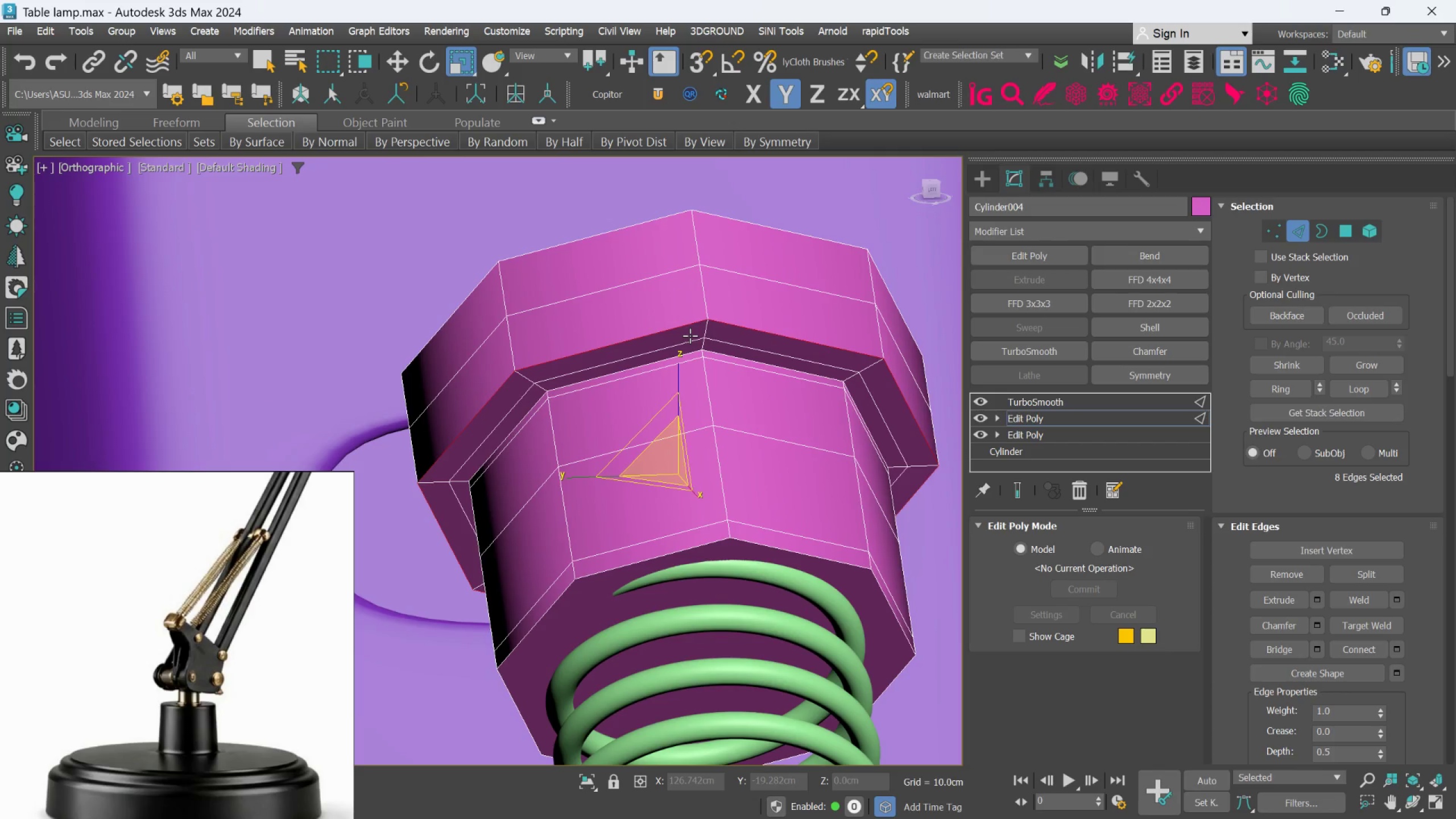 
left_click([690, 336])
 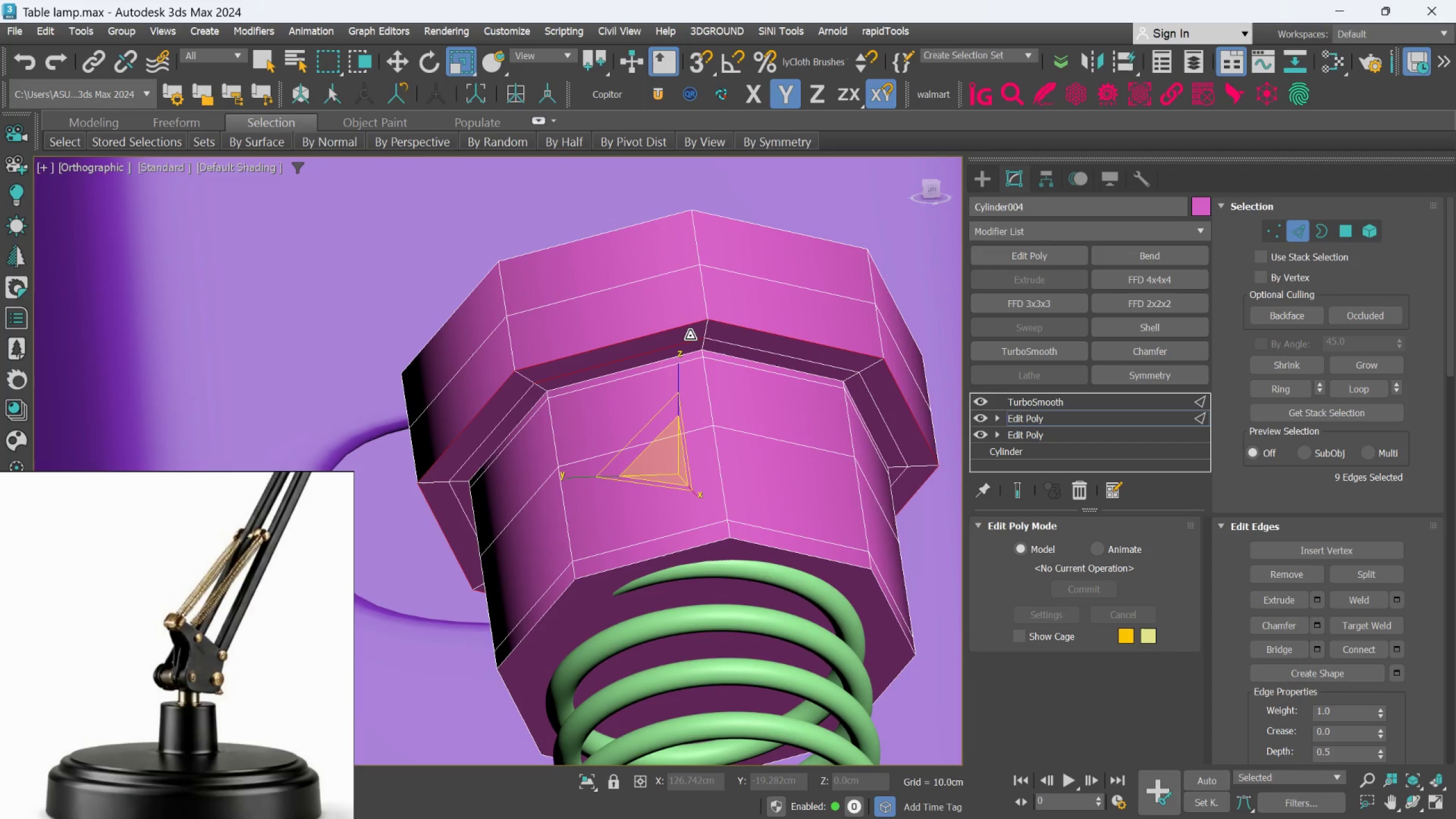 
hold_key(key=ControlLeft, duration=1.5)
double_click([690, 336])
 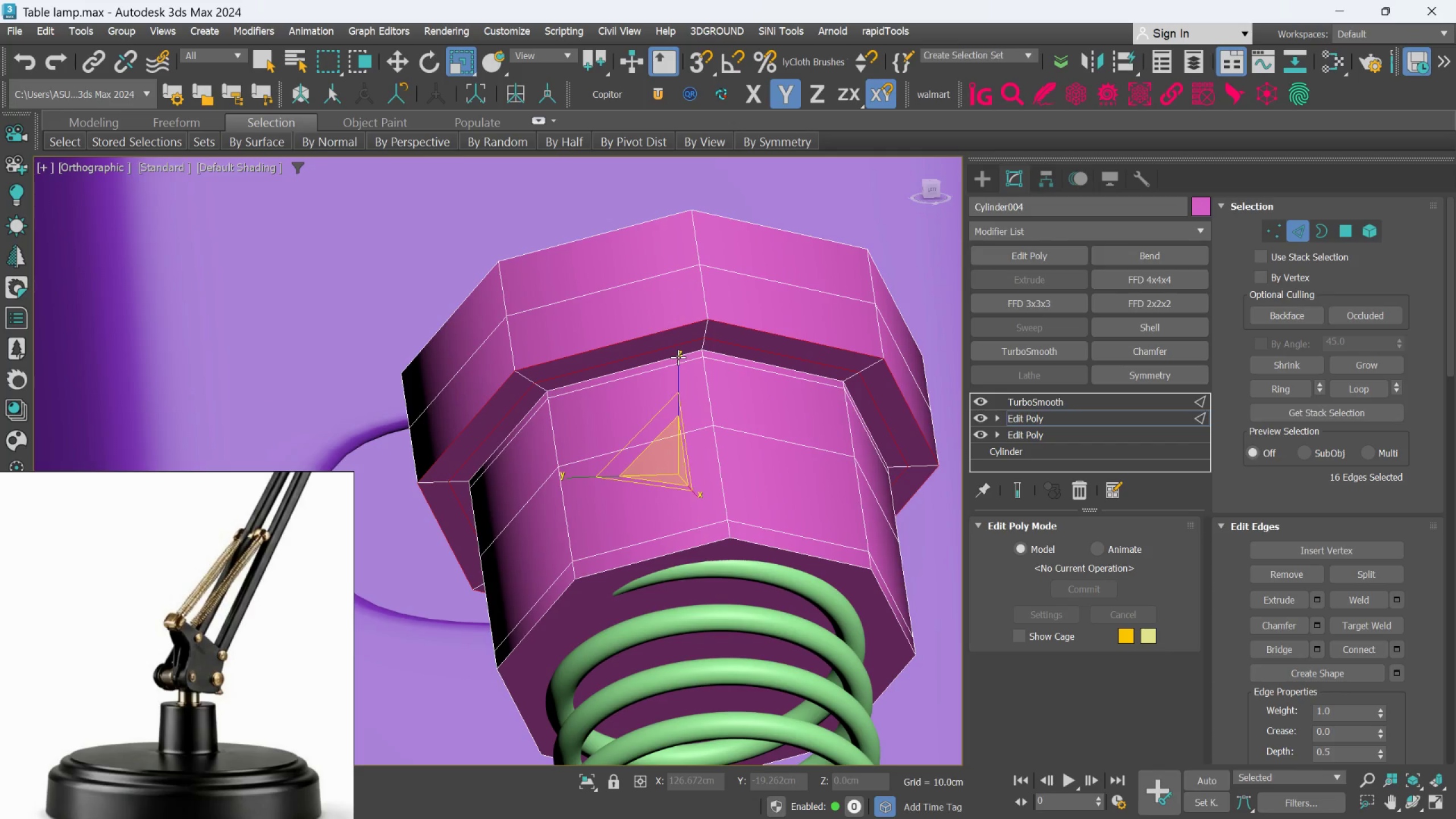 
left_click([674, 359])
 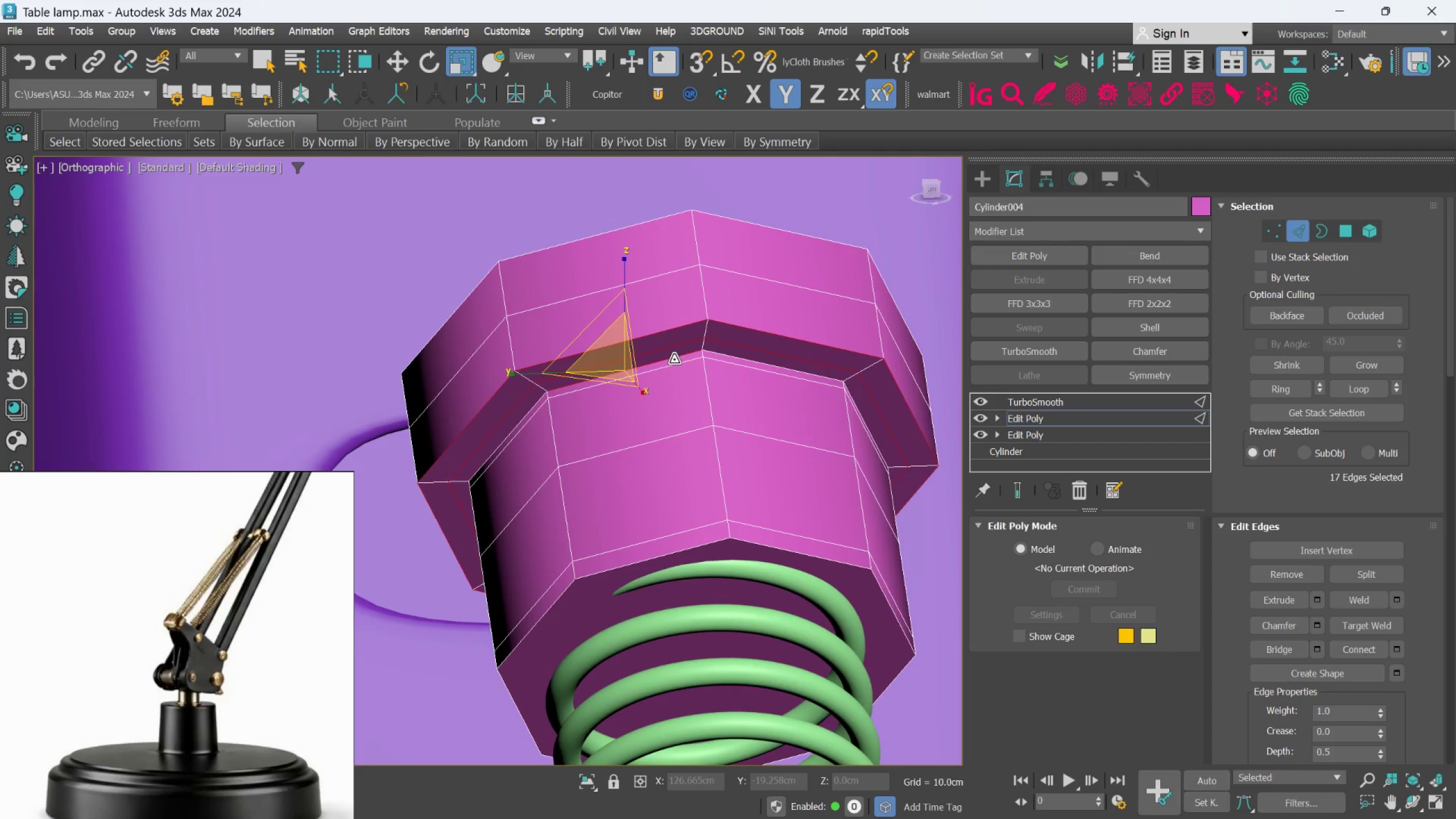 
hold_key(key=ControlLeft, duration=1.5)
double_click([674, 359])
 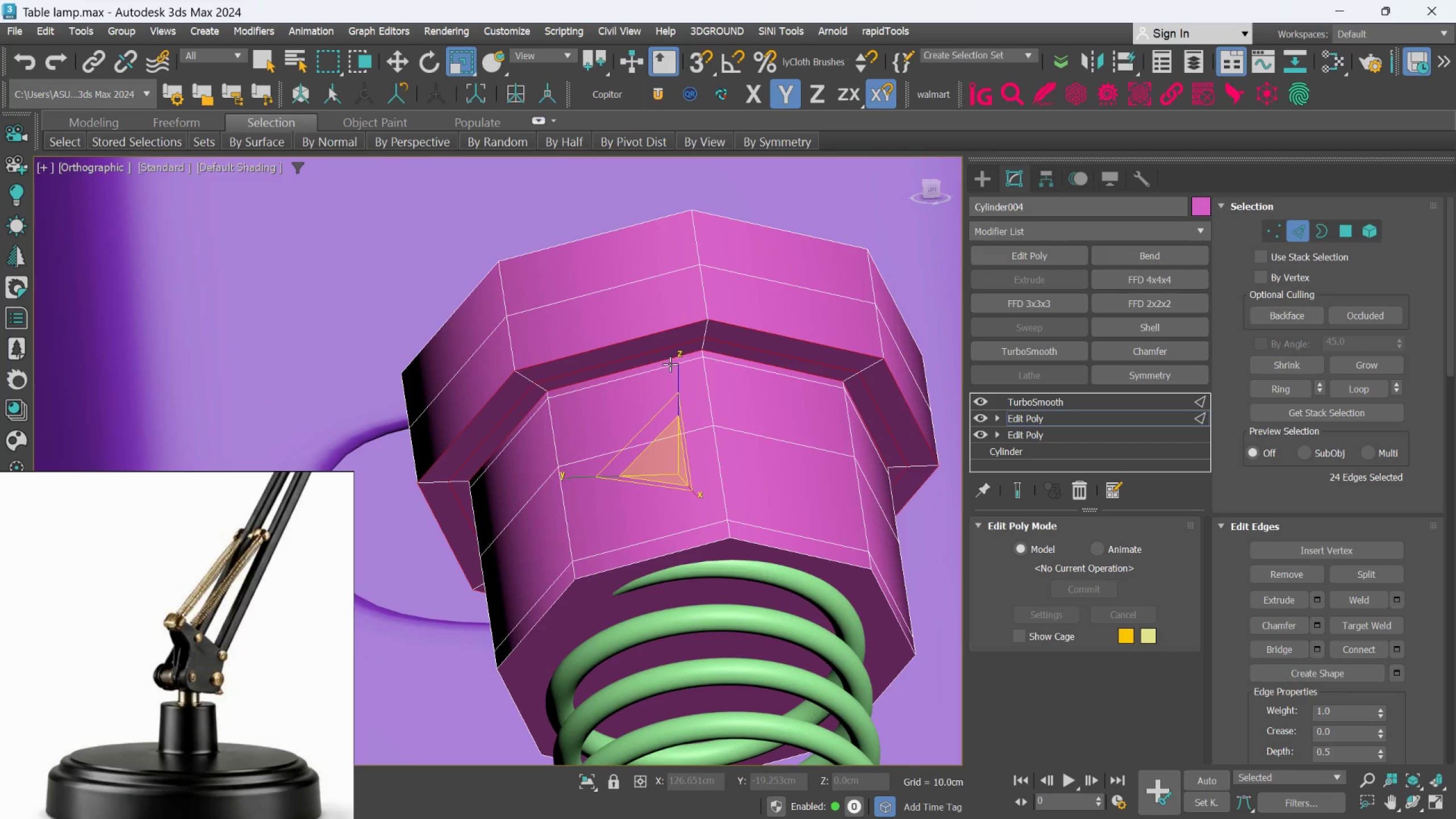 
hold_key(key=ControlLeft, duration=0.34)
 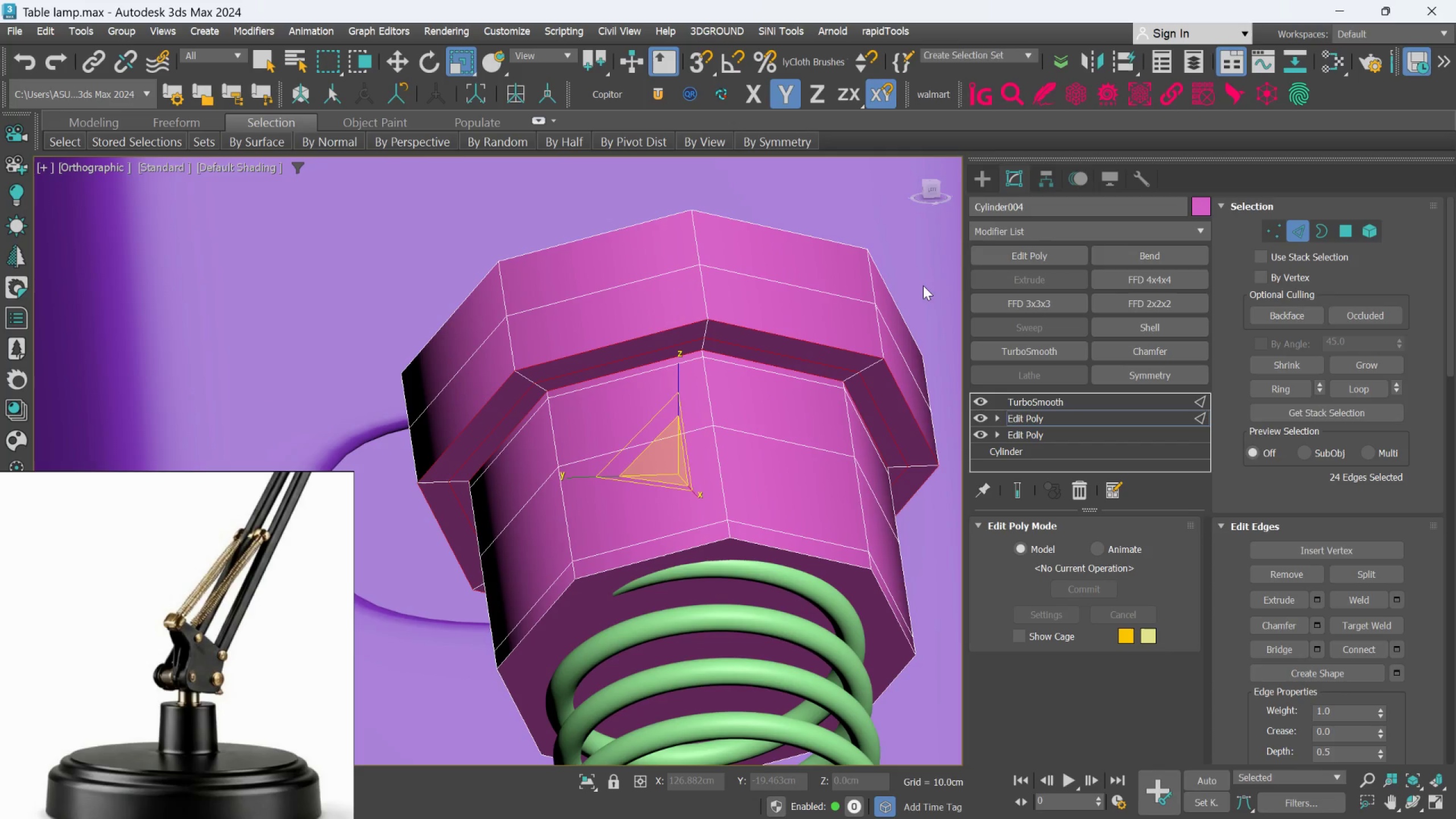 
left_click([923, 286])
 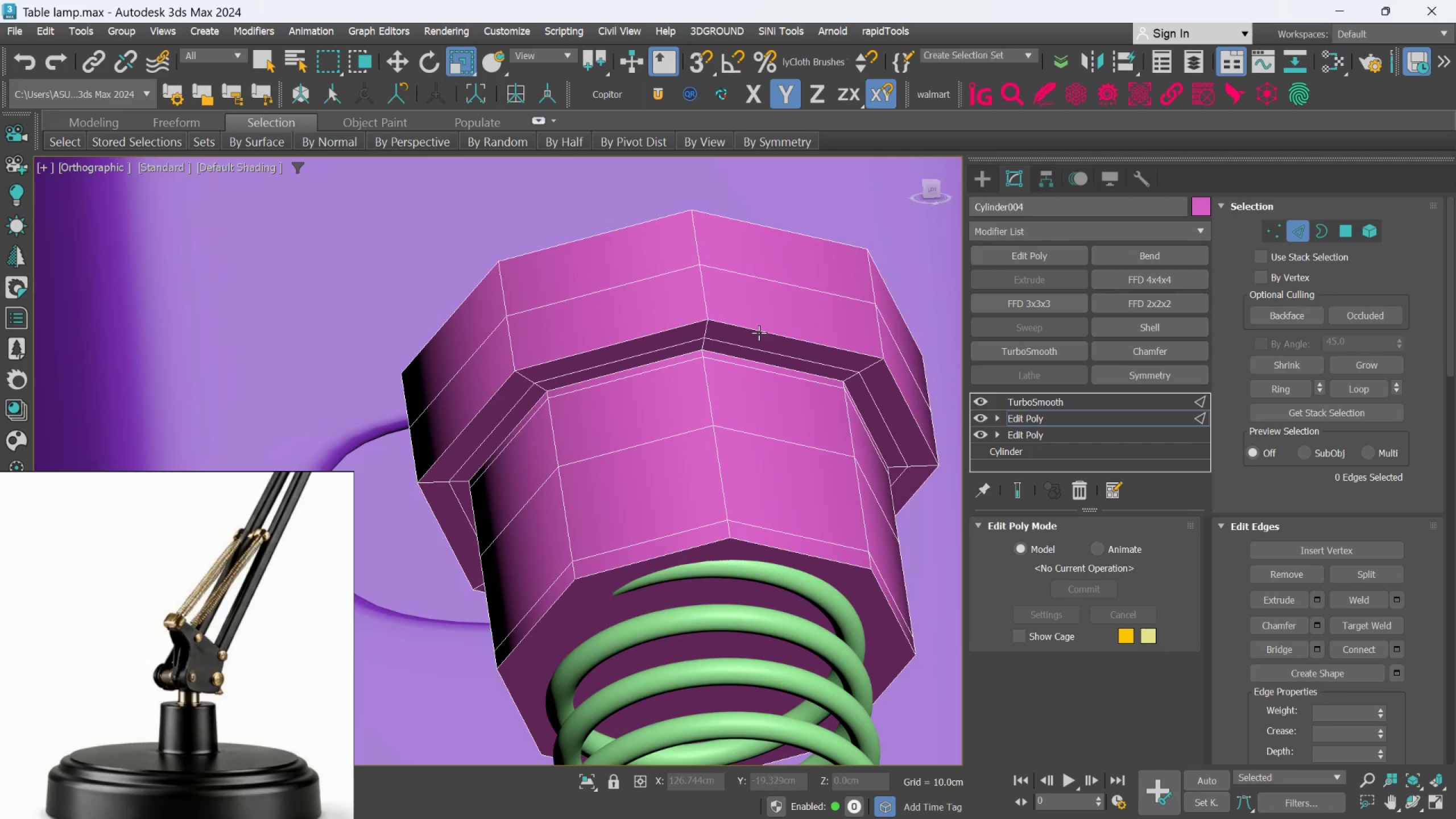 
scroll: coordinate [755, 330], scroll_direction: up, amount: 1.0
 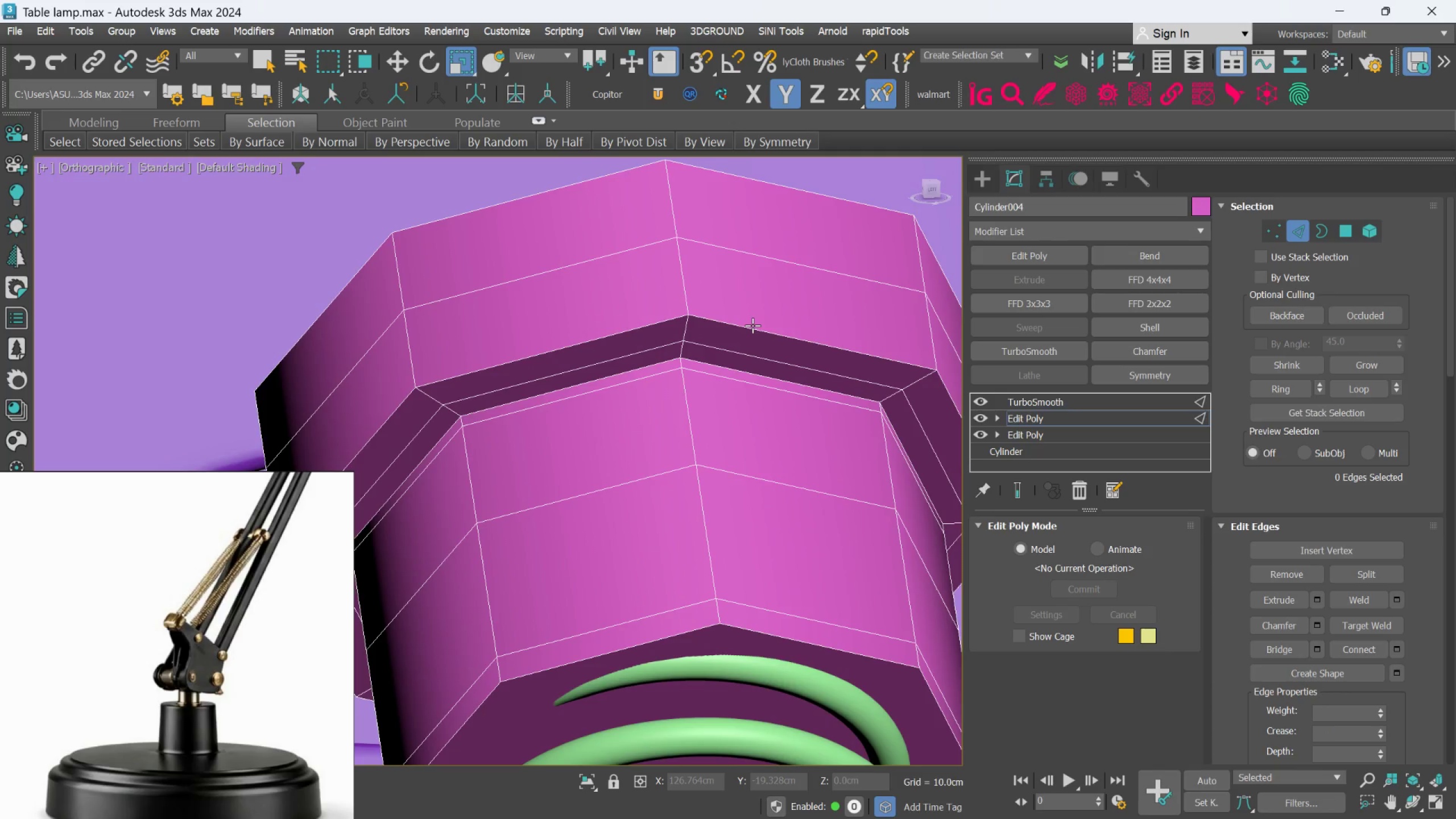 
hold_key(key=ControlLeft, duration=1.5)
left_click([752, 324])
 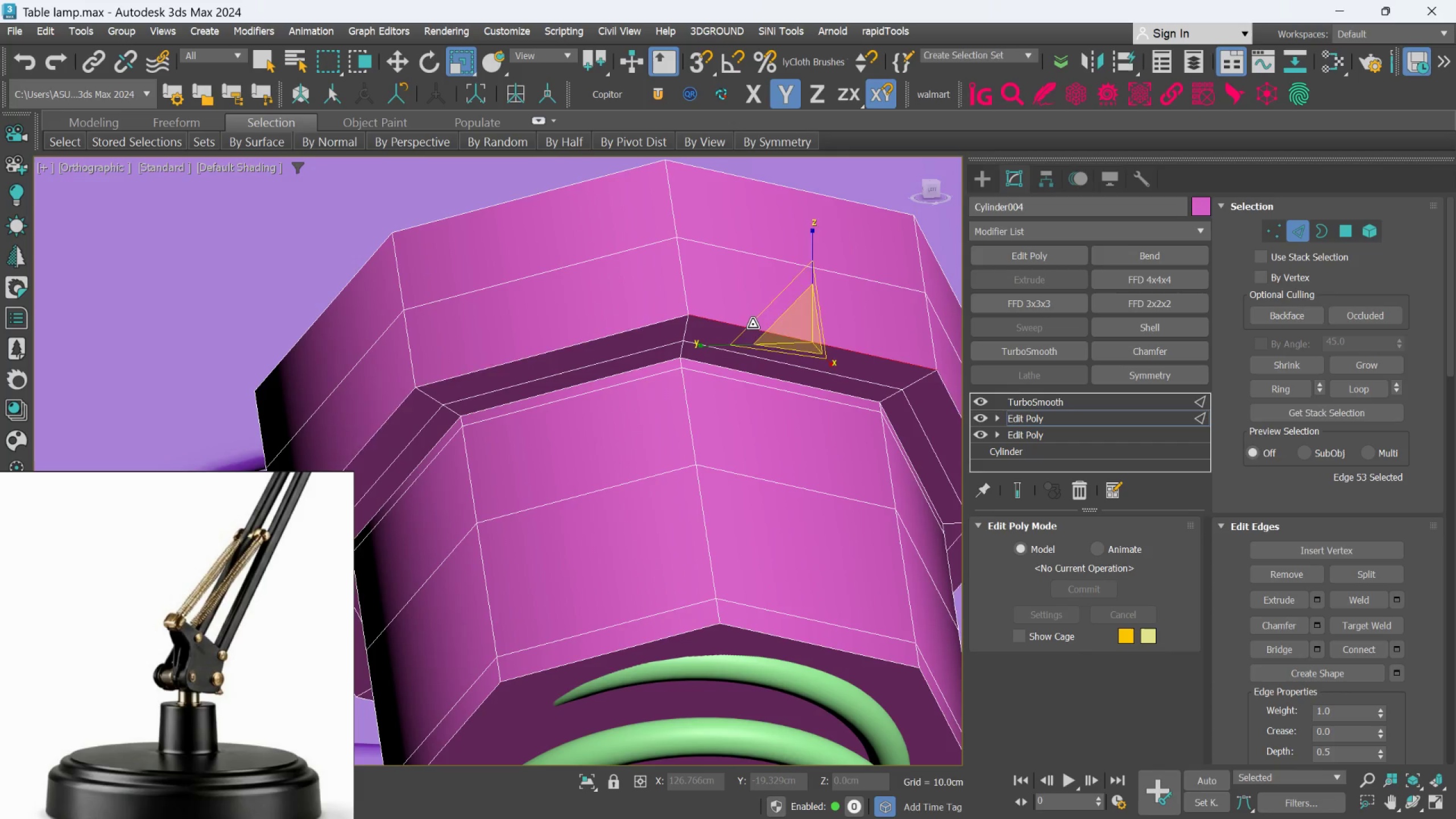 
double_click([752, 324])
 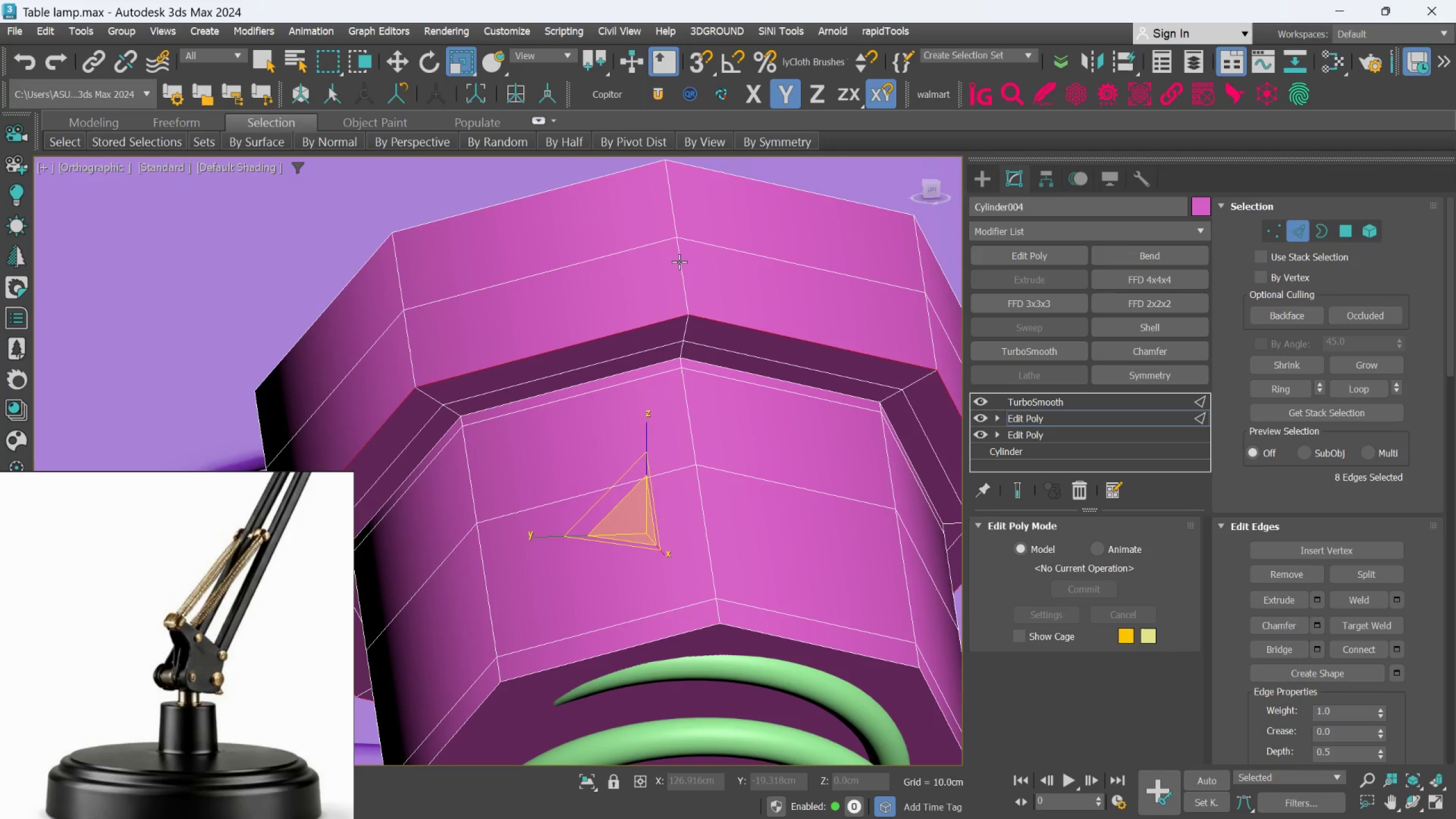 
hold_key(key=ControlLeft, duration=0.8)
left_click([705, 240])
 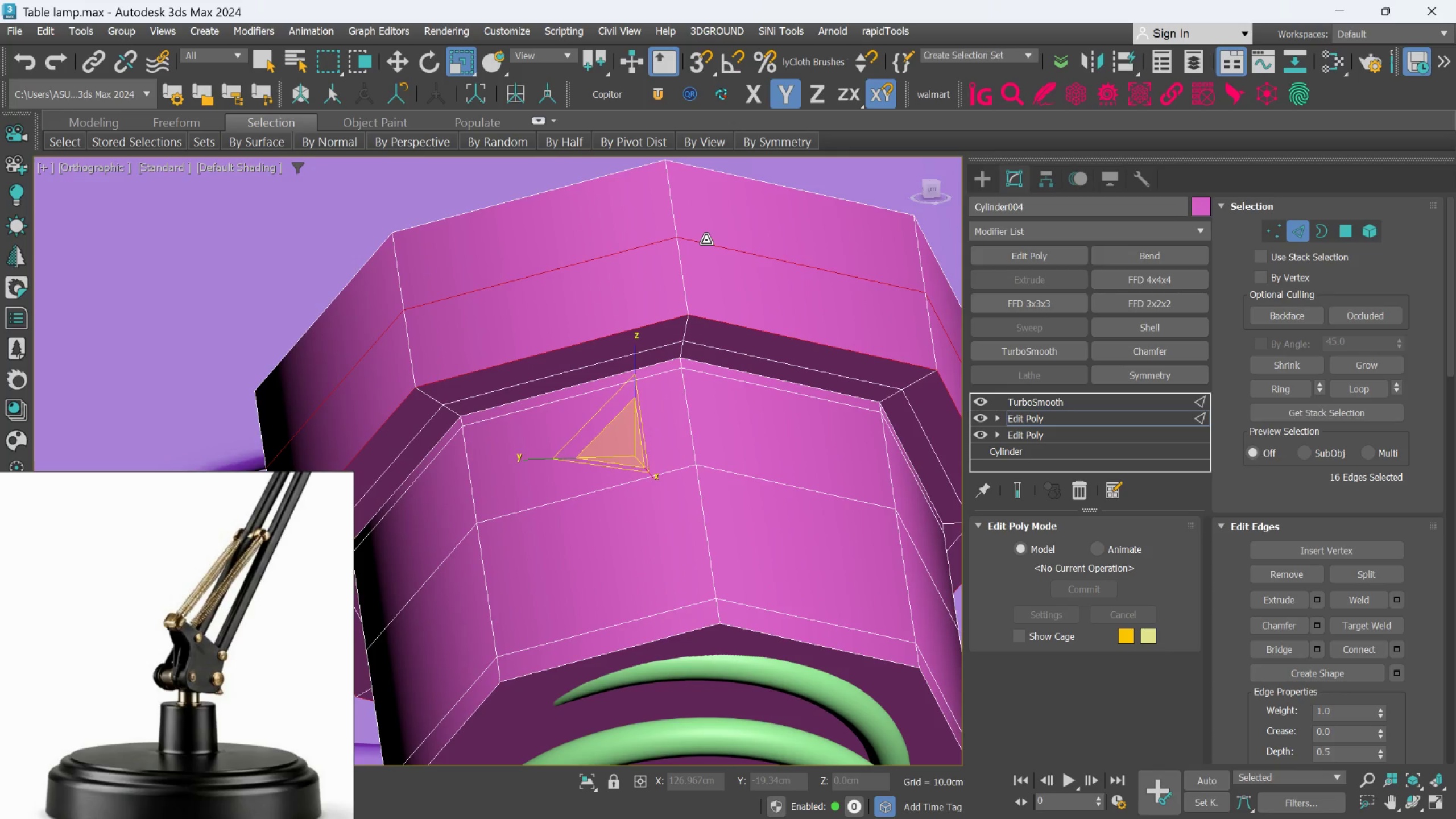 
hold_key(key=AltLeft, duration=0.69)
 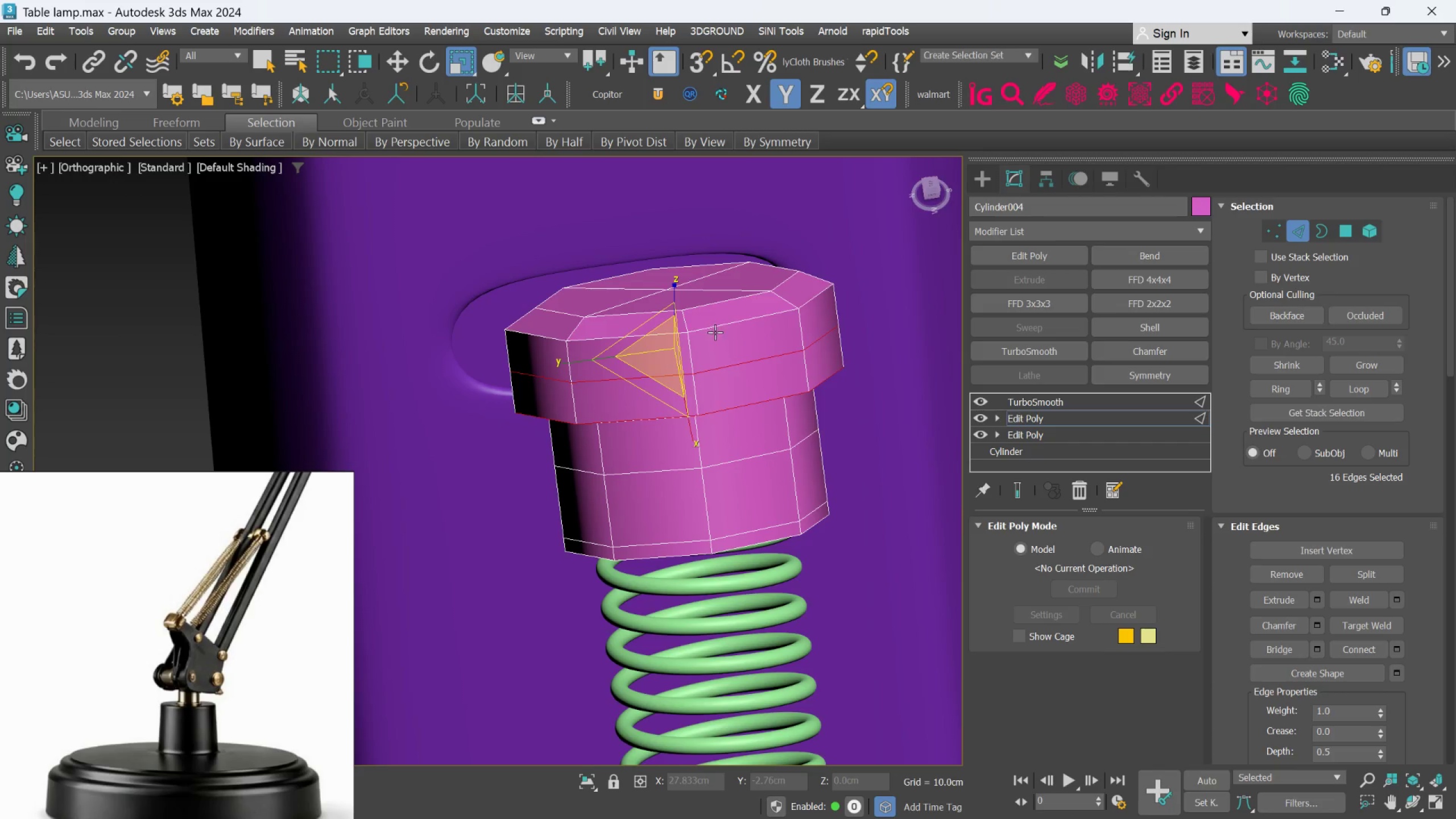 
scroll: coordinate [706, 258], scroll_direction: down, amount: 2.0
 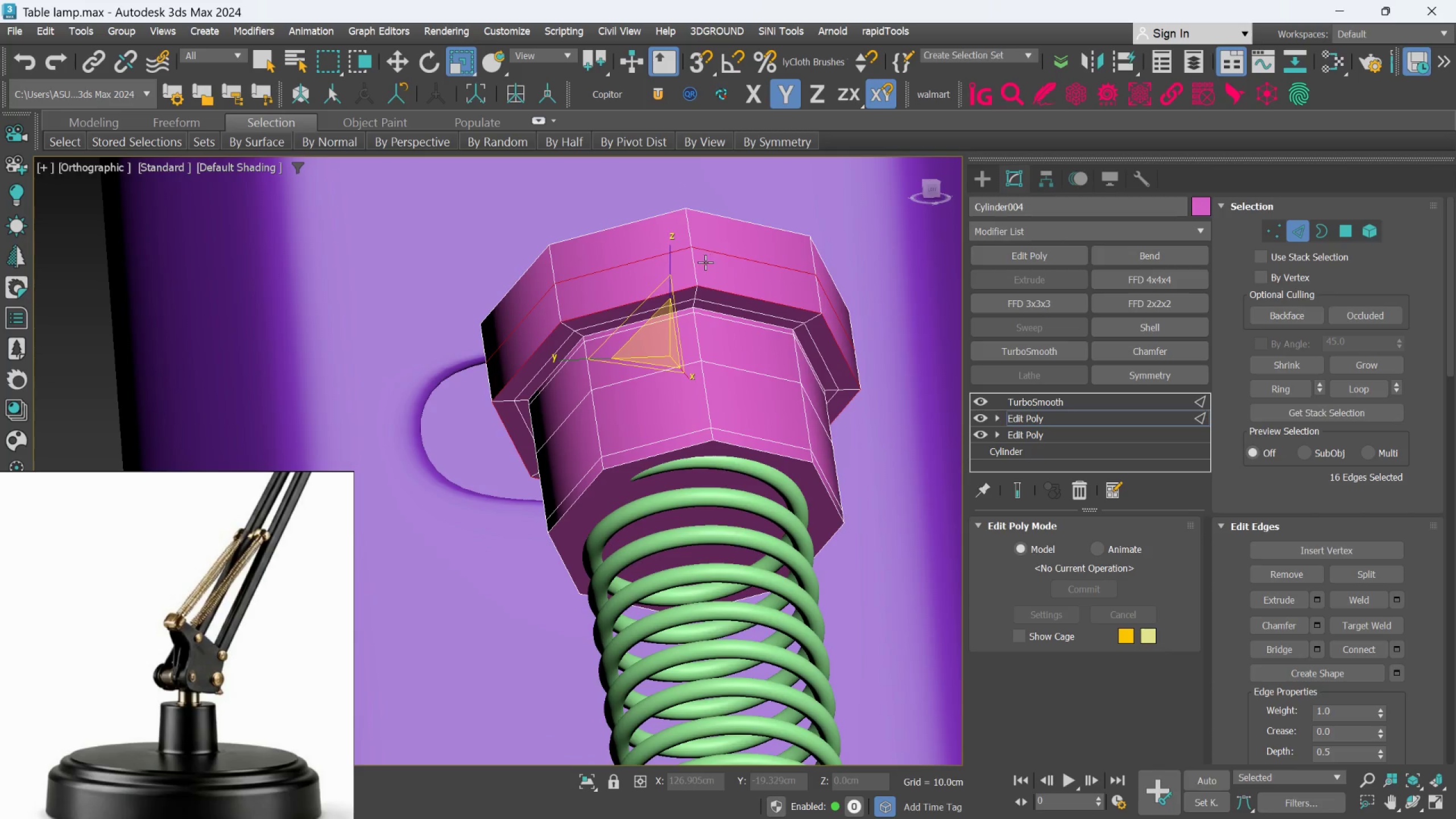 
hold_key(key=ControlLeft, duration=1.5)
 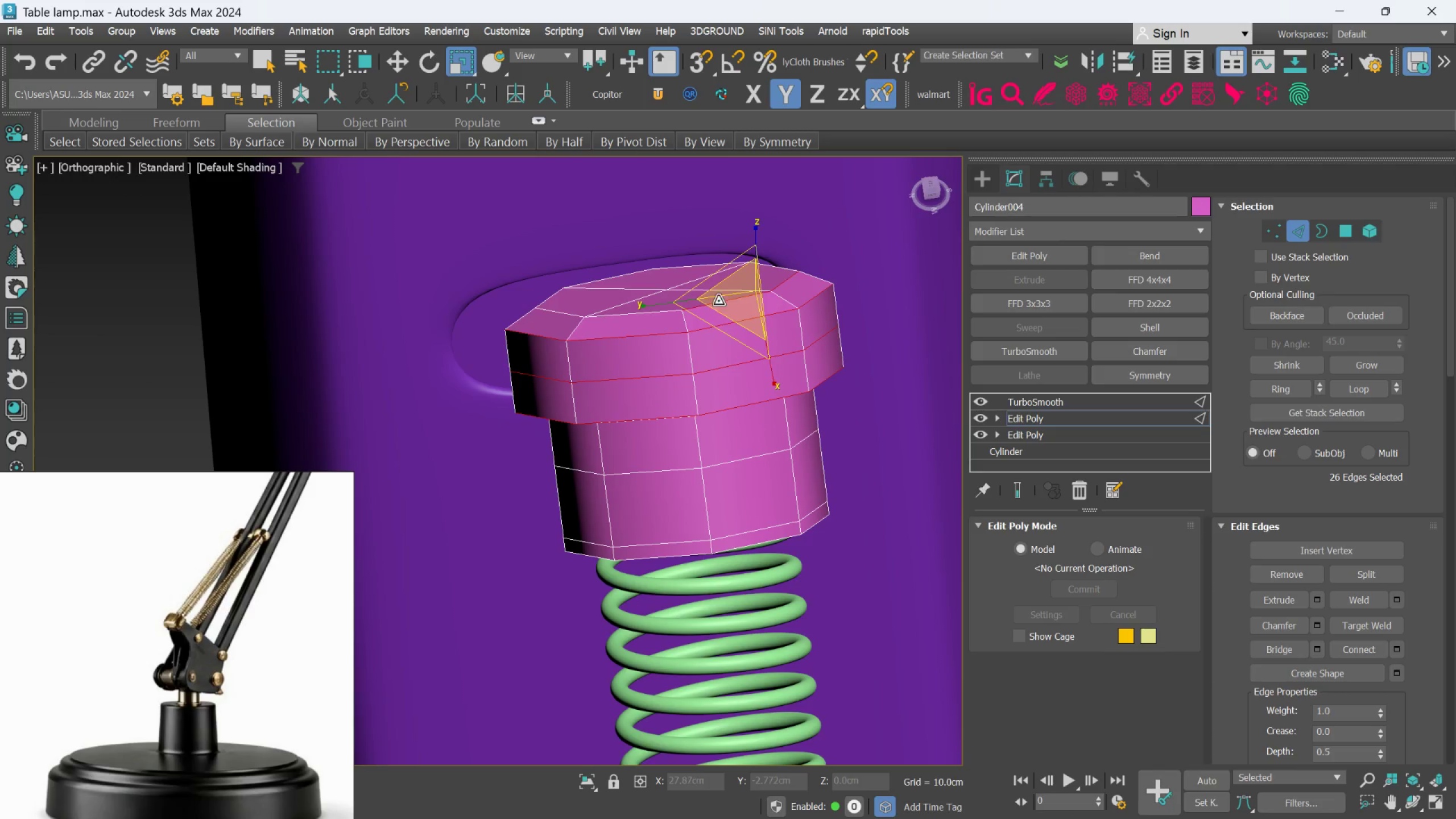 
scroll: coordinate [705, 315], scroll_direction: down, amount: 1.0
 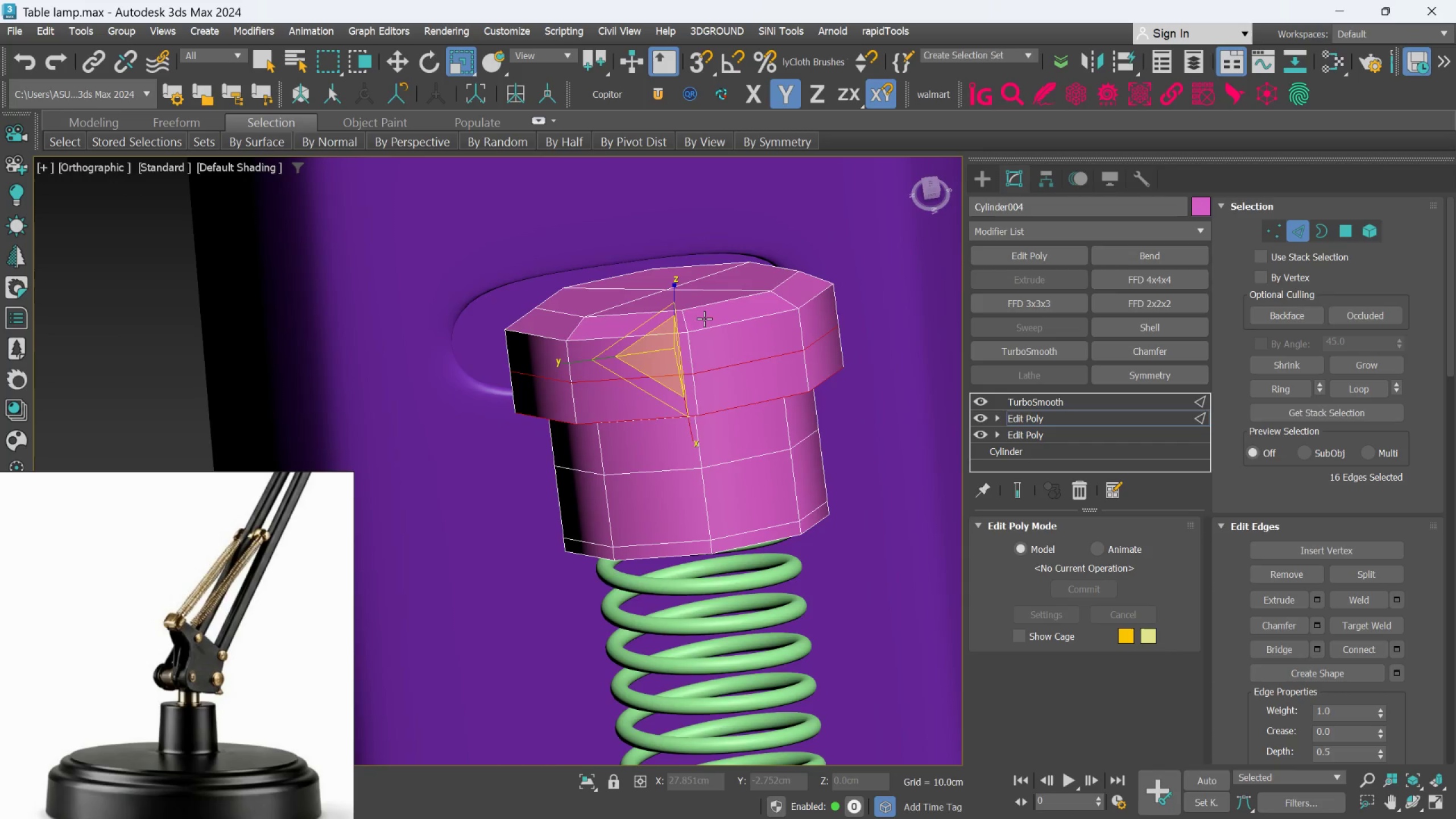 
left_click([715, 332])
 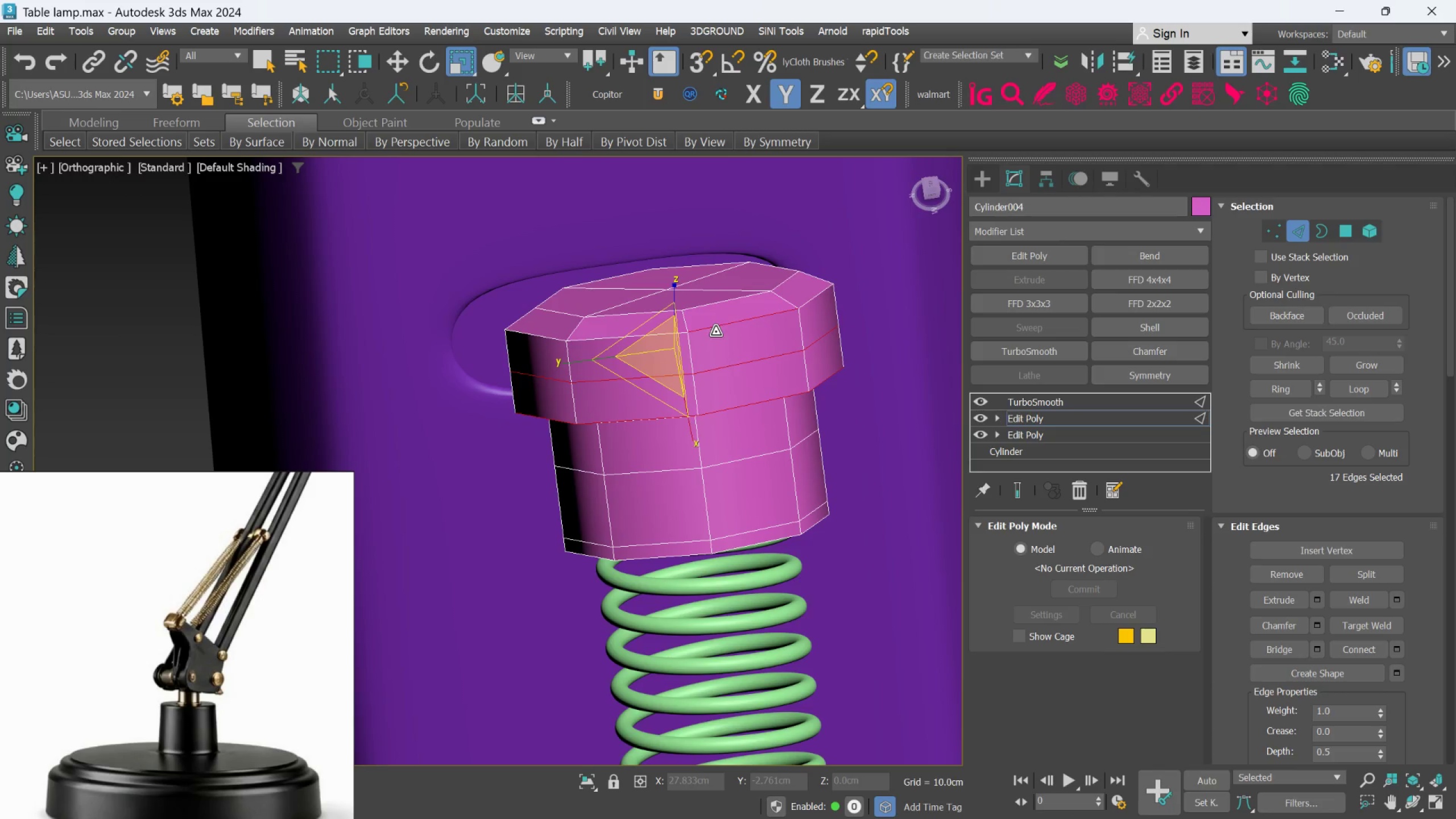 
double_click([715, 332])
 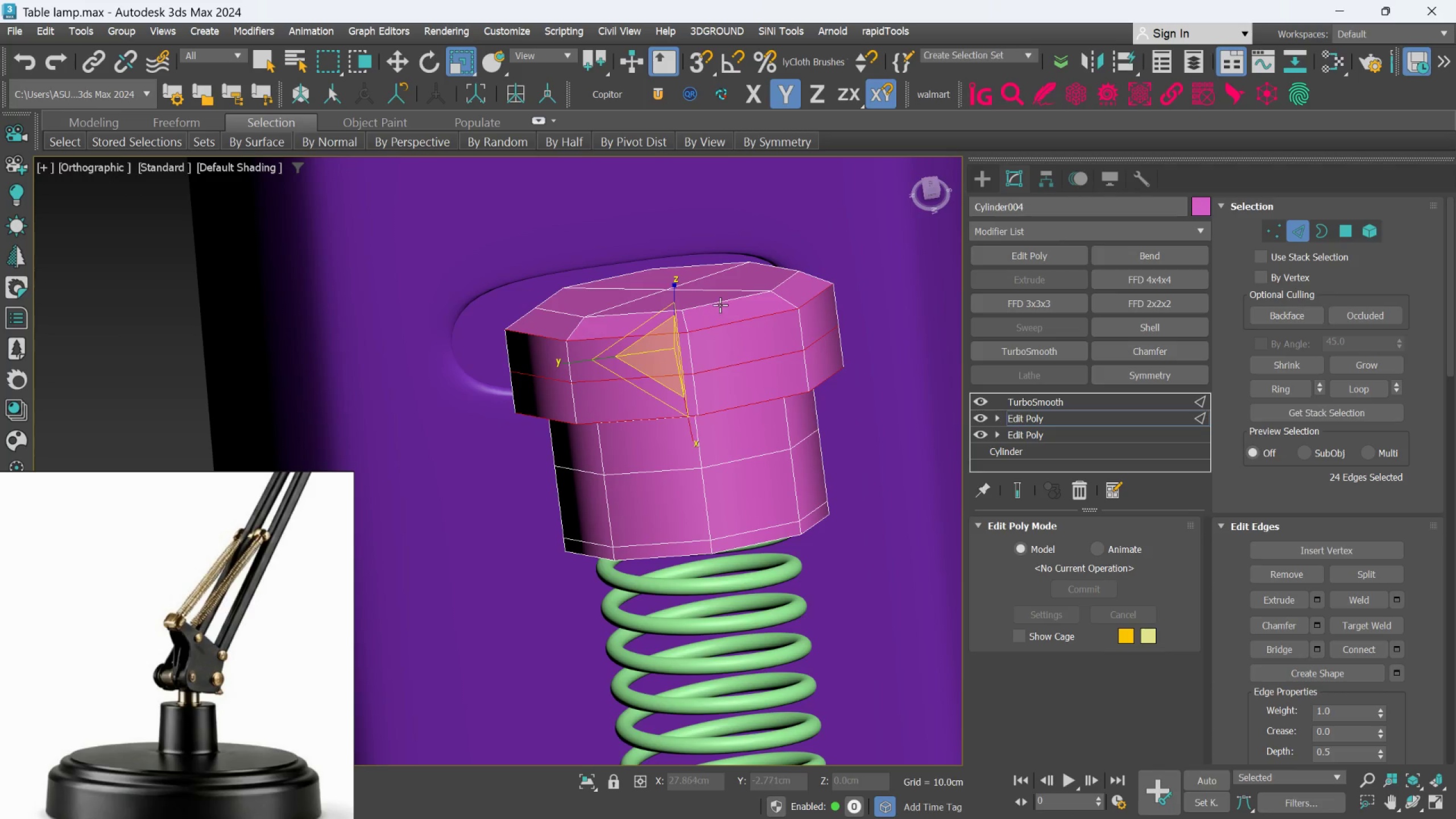 
left_click([720, 304])
 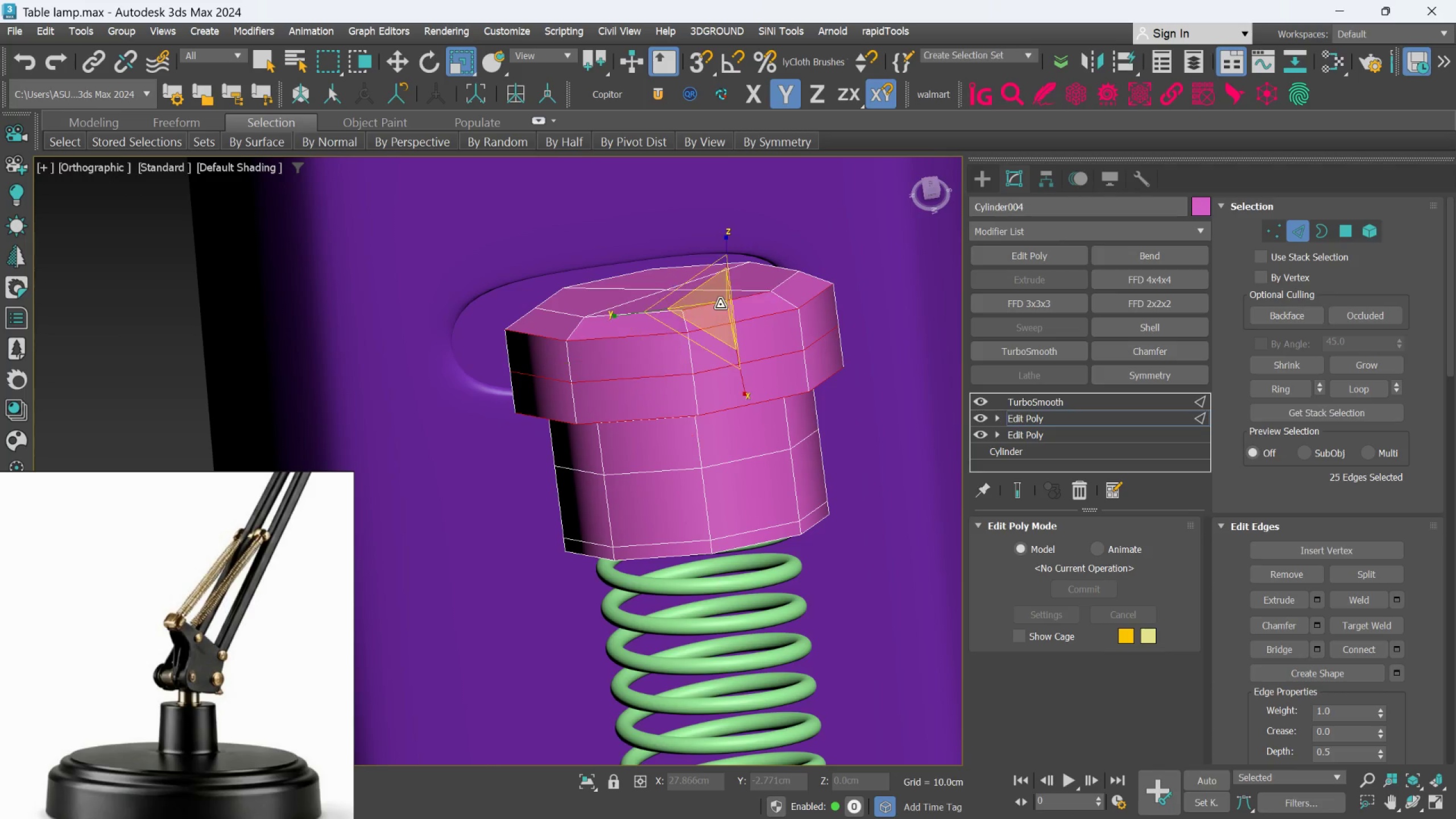 
hold_key(key=ControlLeft, duration=0.52)
double_click([720, 304])
 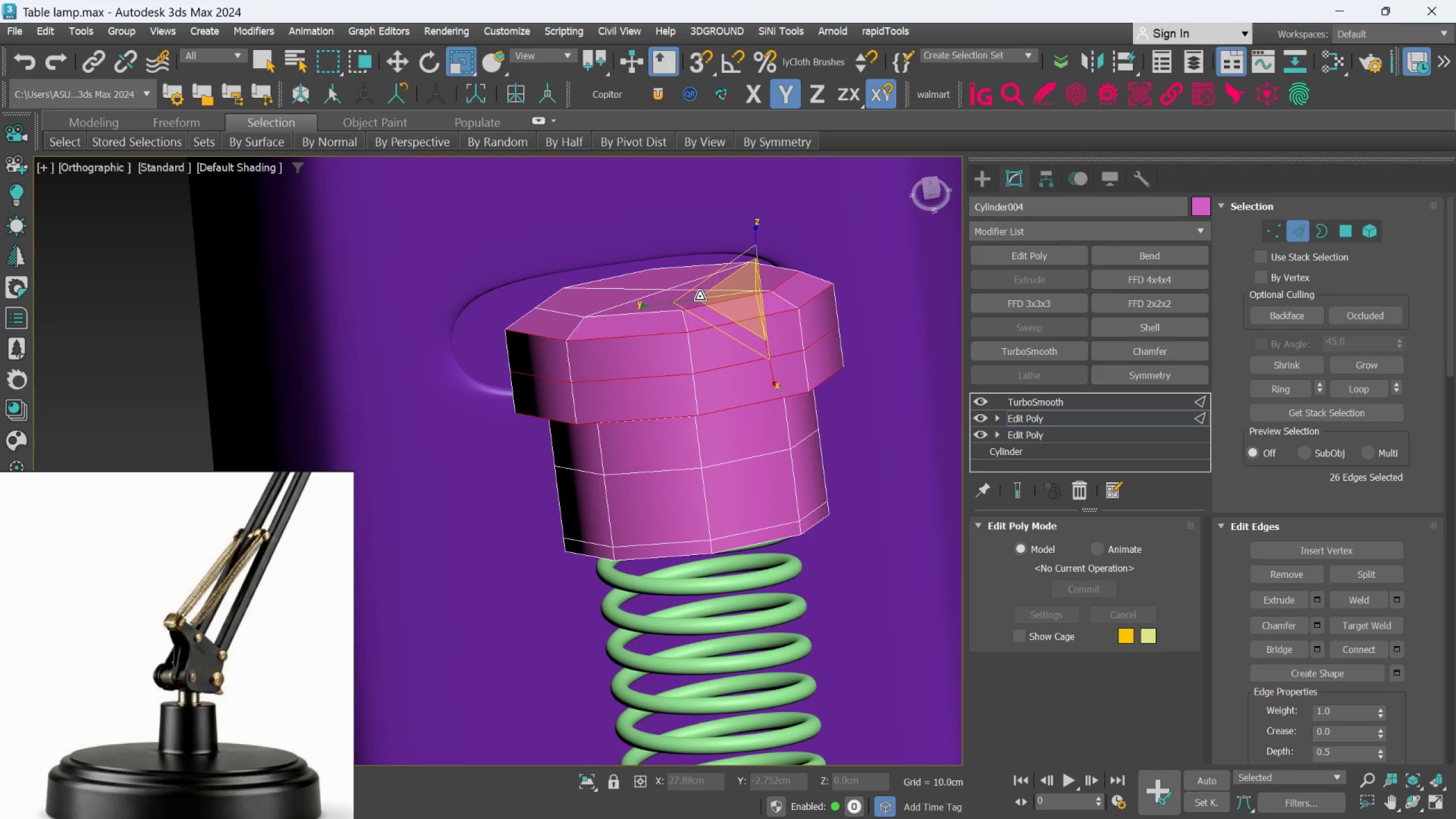 
hold_key(key=AltLeft, duration=1.28)
 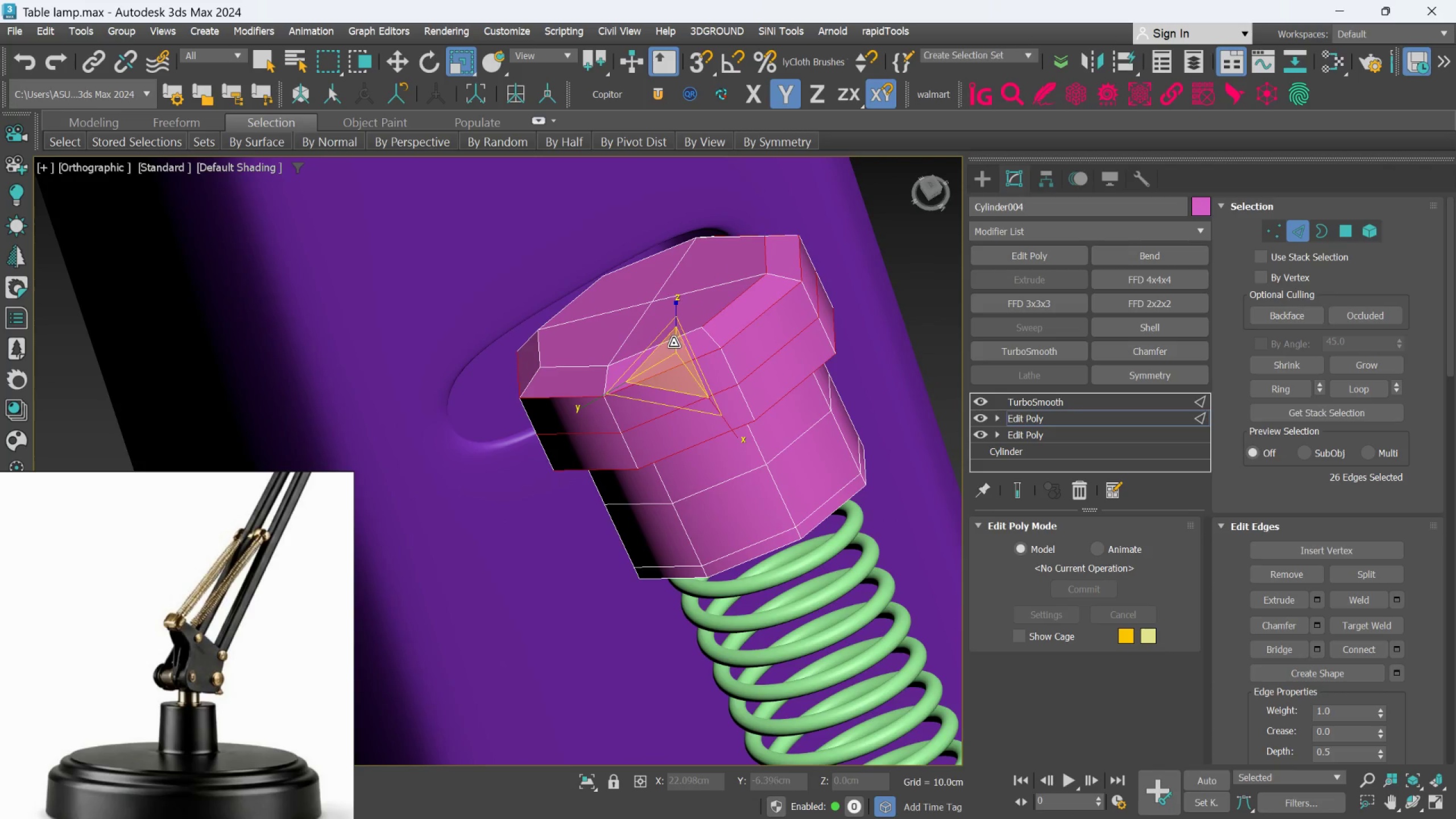 
hold_key(key=ControlLeft, duration=1.5)
left_click([696, 330])
 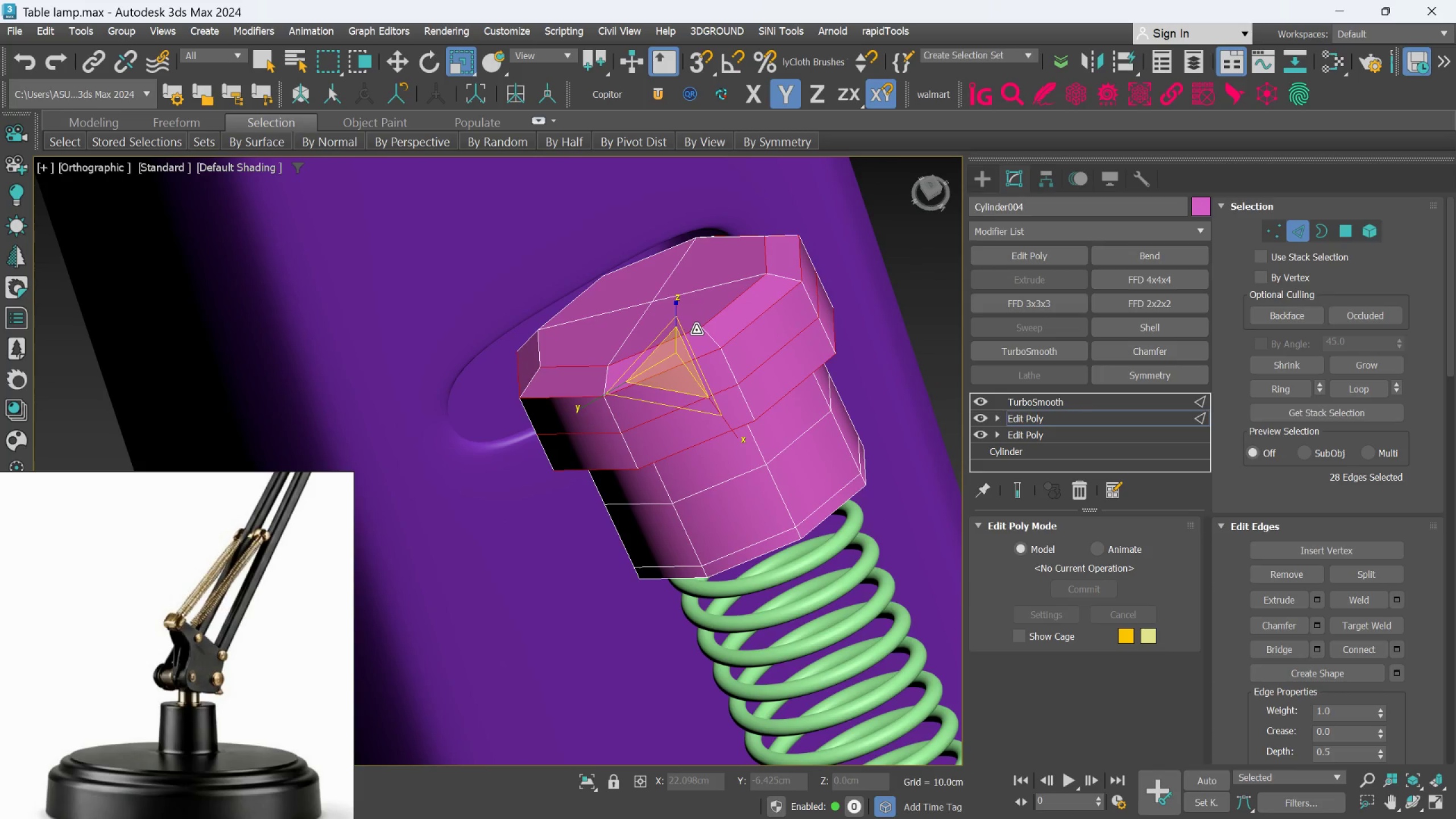 
key(Control+ControlLeft)
 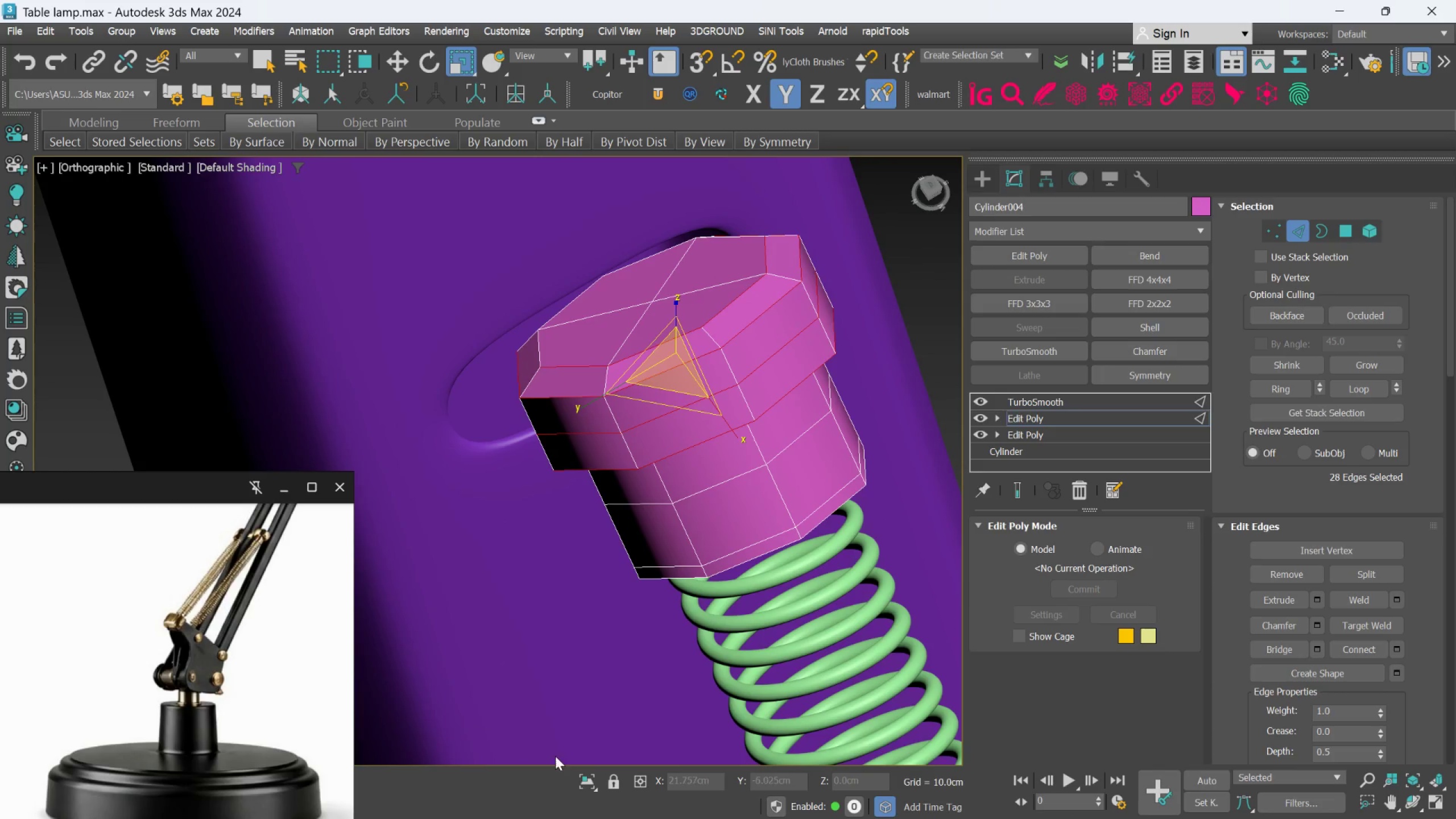 
left_click([588, 782])
 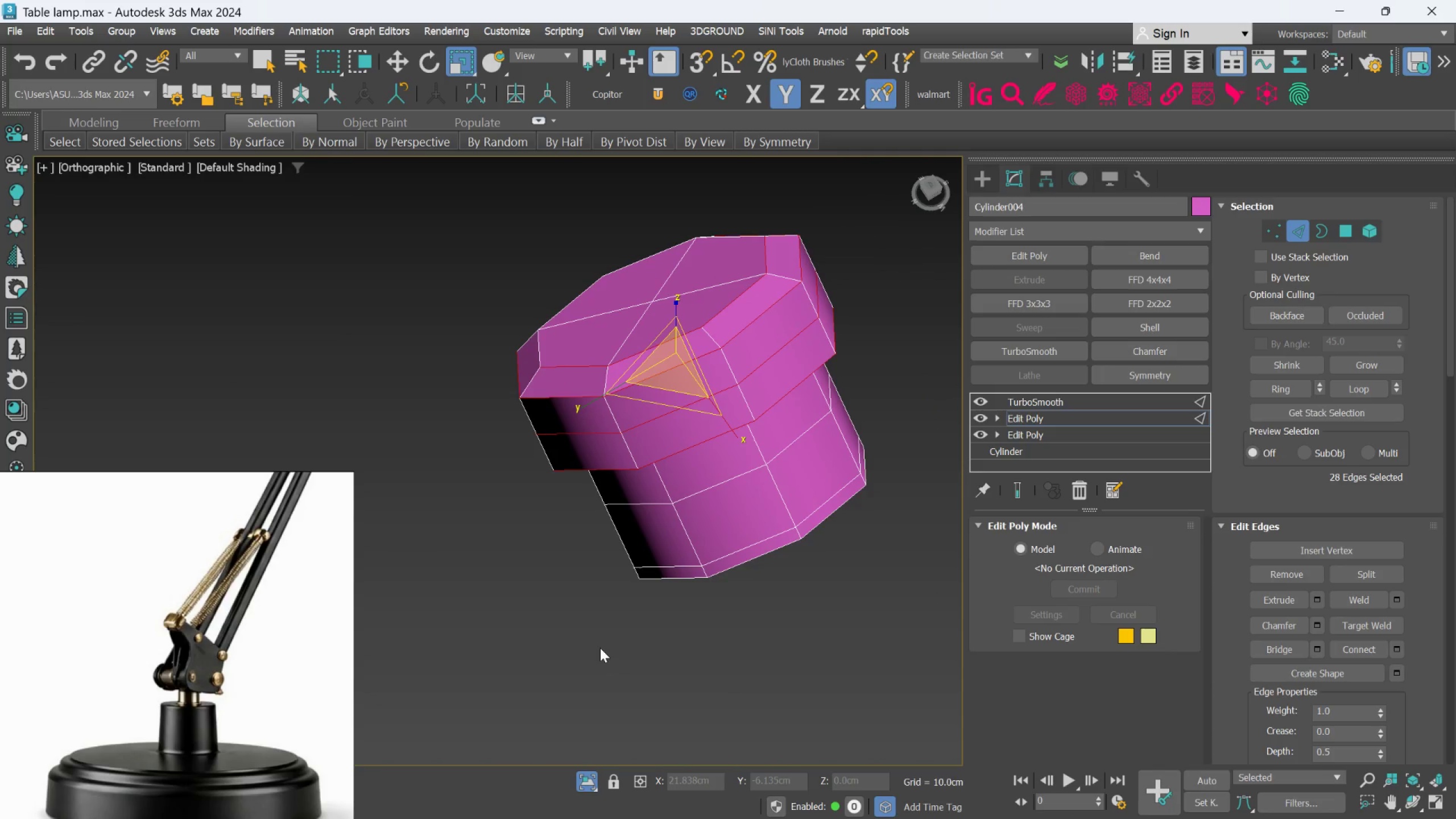 
hold_key(key=AltLeft, duration=0.62)
 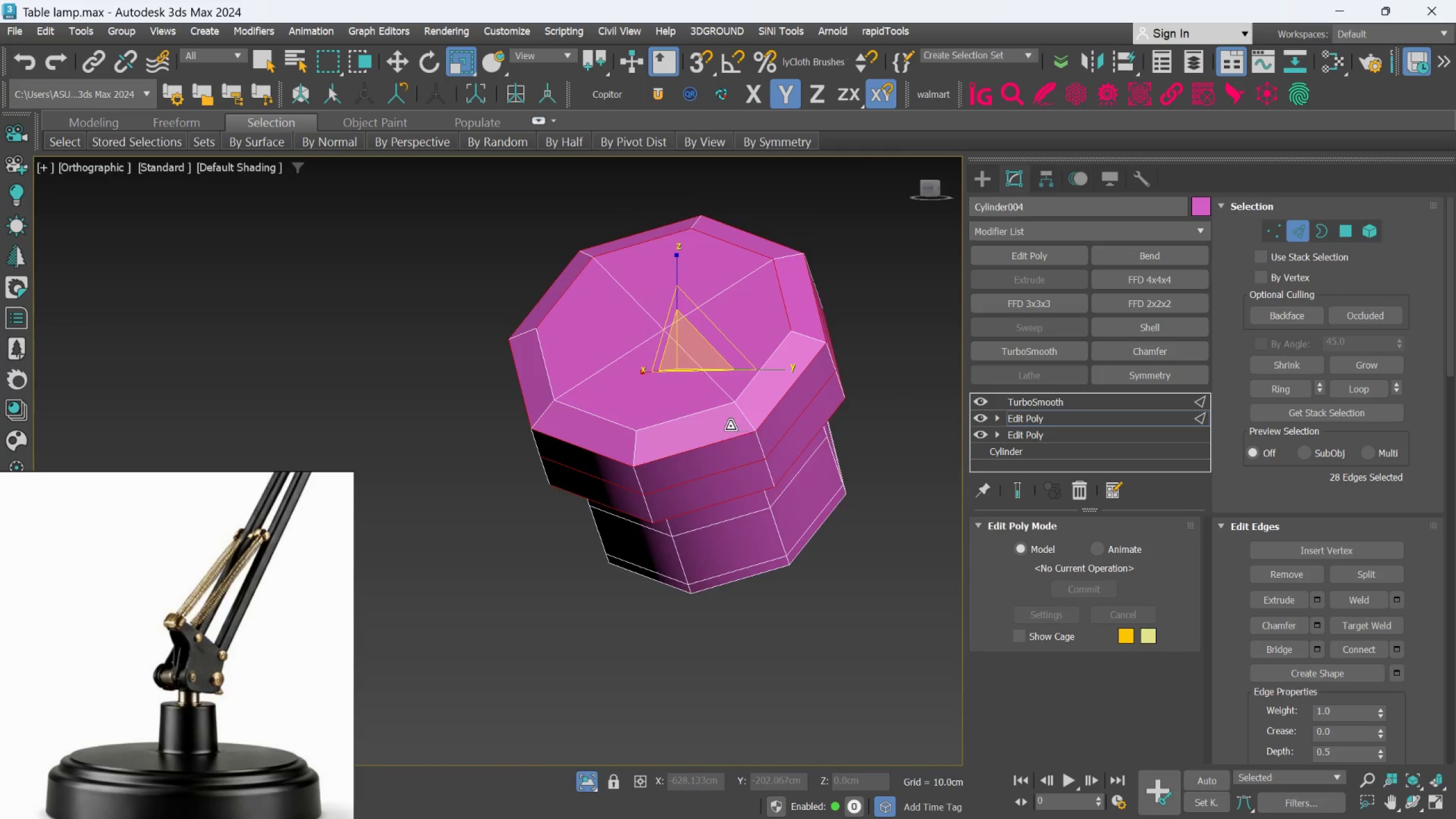 
hold_key(key=ControlLeft, duration=1.5)
 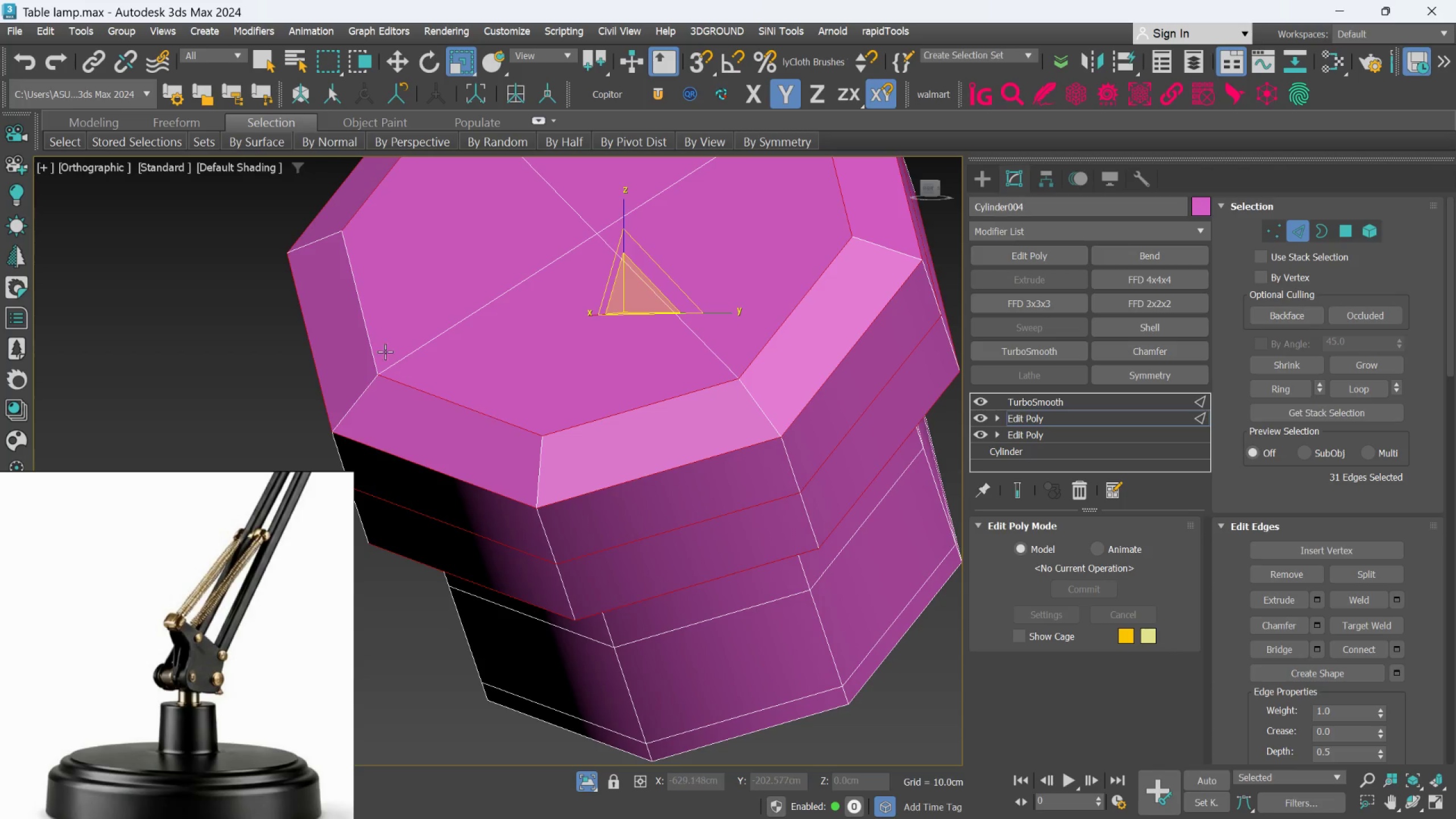 
scroll: coordinate [730, 424], scroll_direction: up, amount: 2.0
 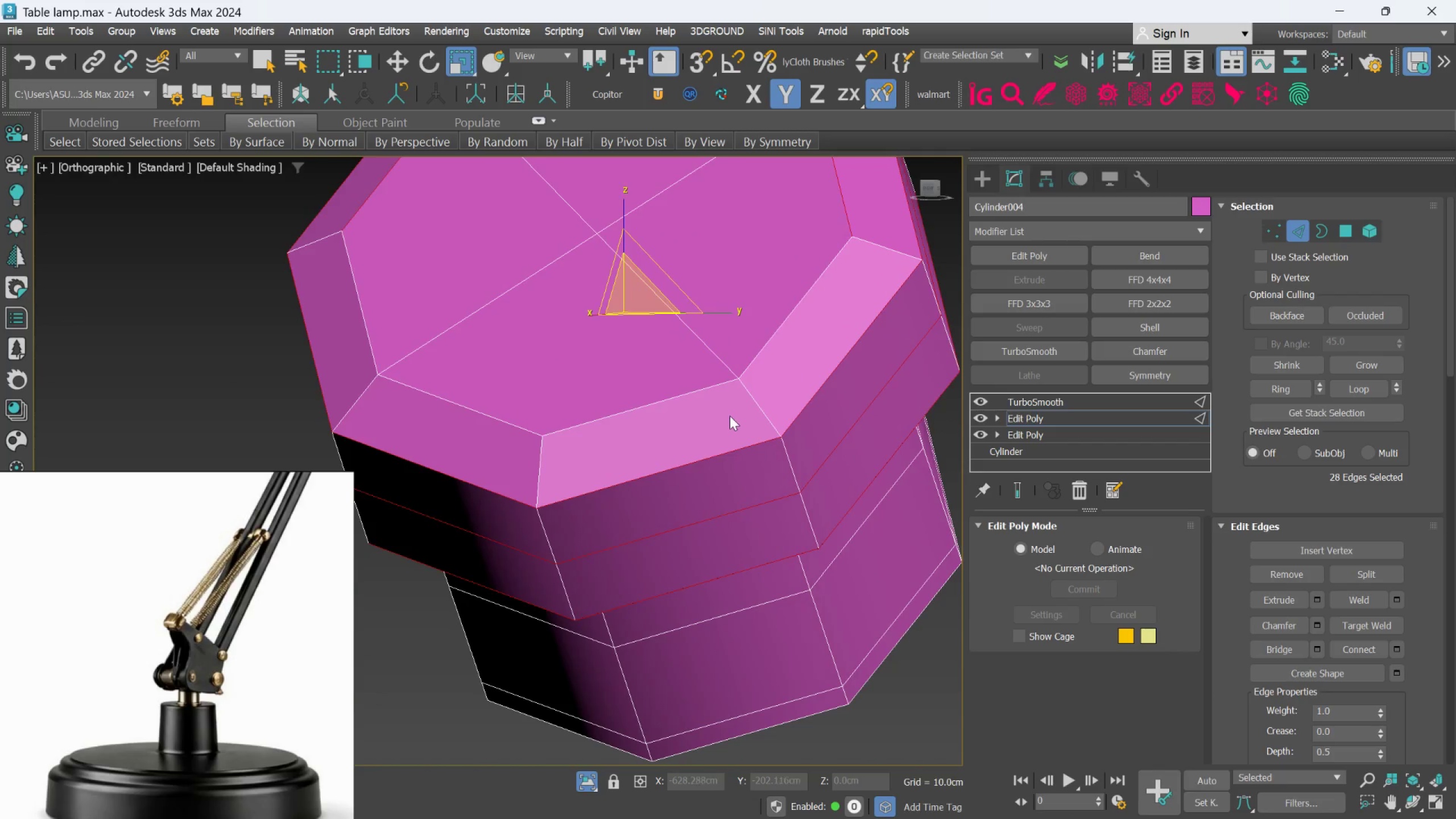 
left_click([756, 353])
 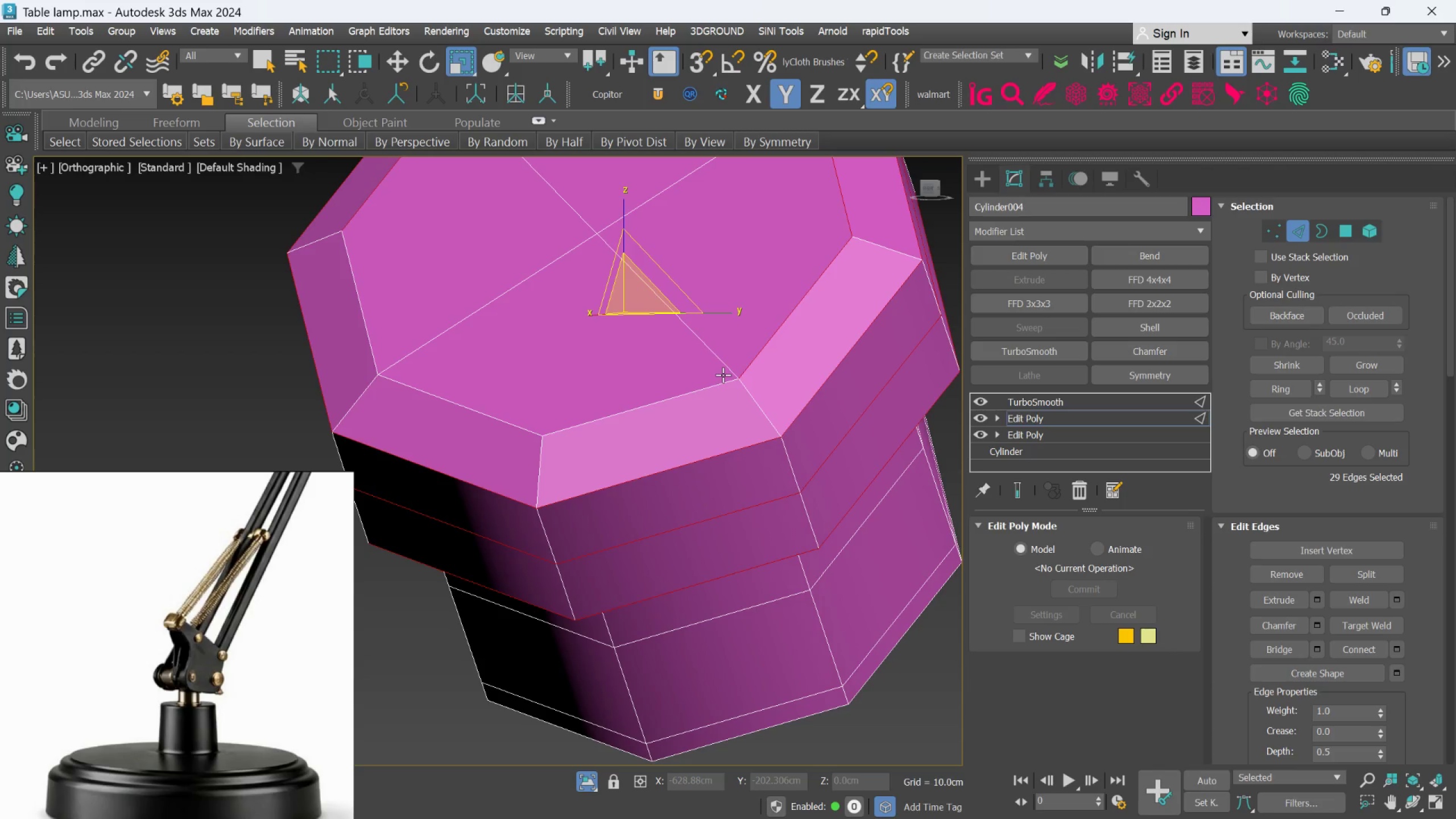 
double_click([723, 375])
 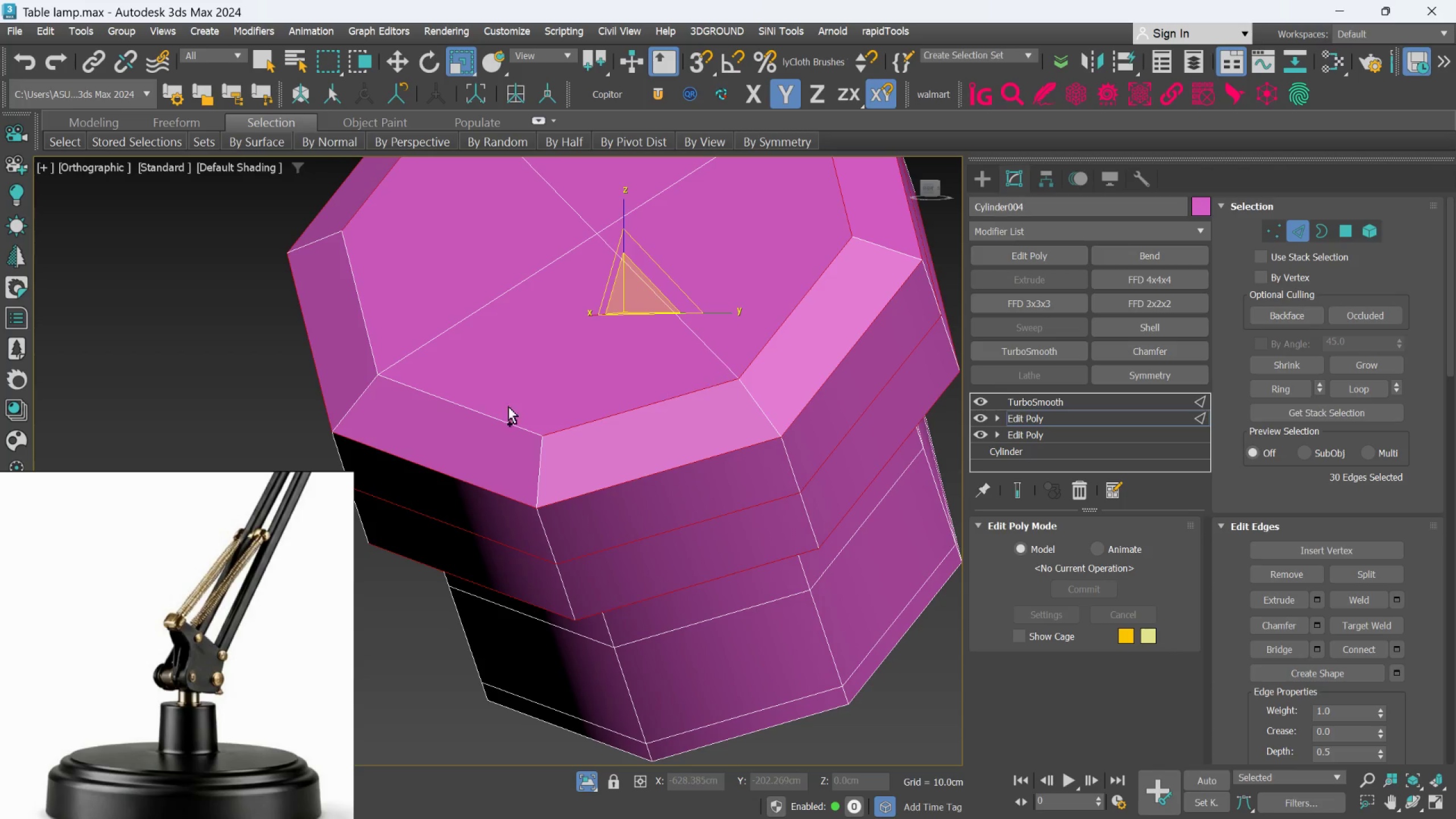 
hold_key(key=ControlLeft, duration=1.08)
left_click([502, 410])
 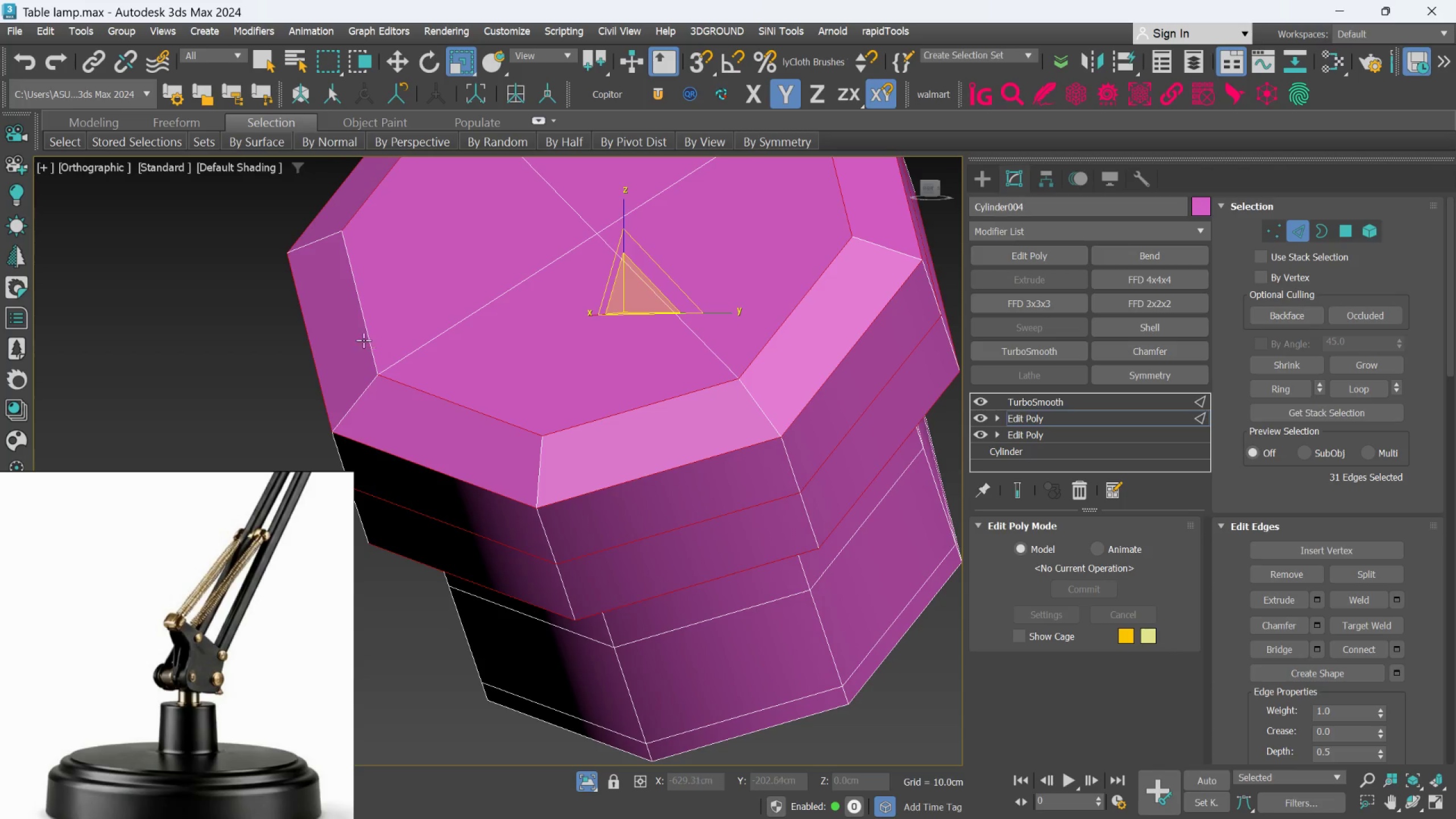 
left_click([362, 339])
 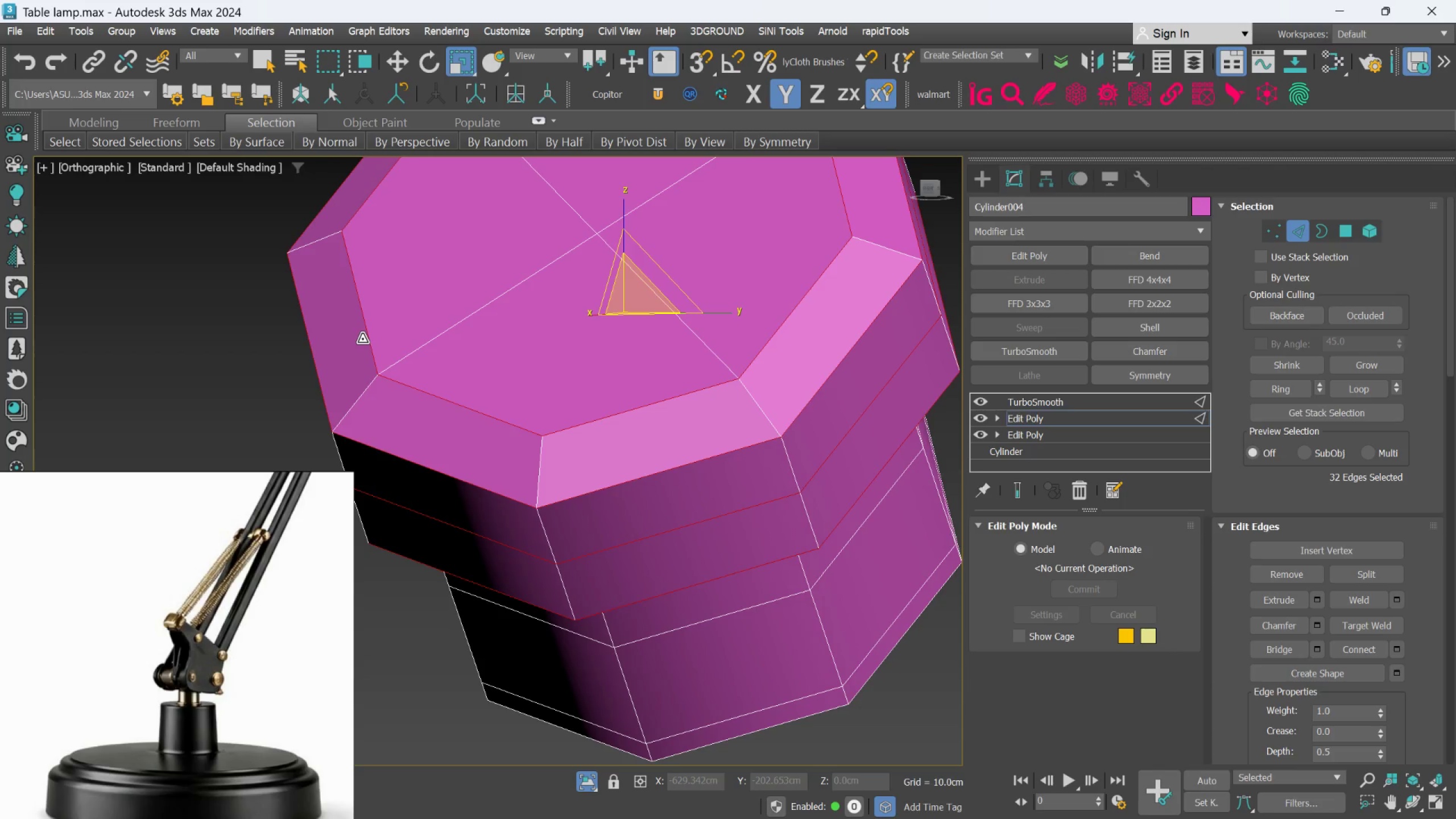 
scroll: coordinate [362, 339], scroll_direction: down, amount: 2.0
 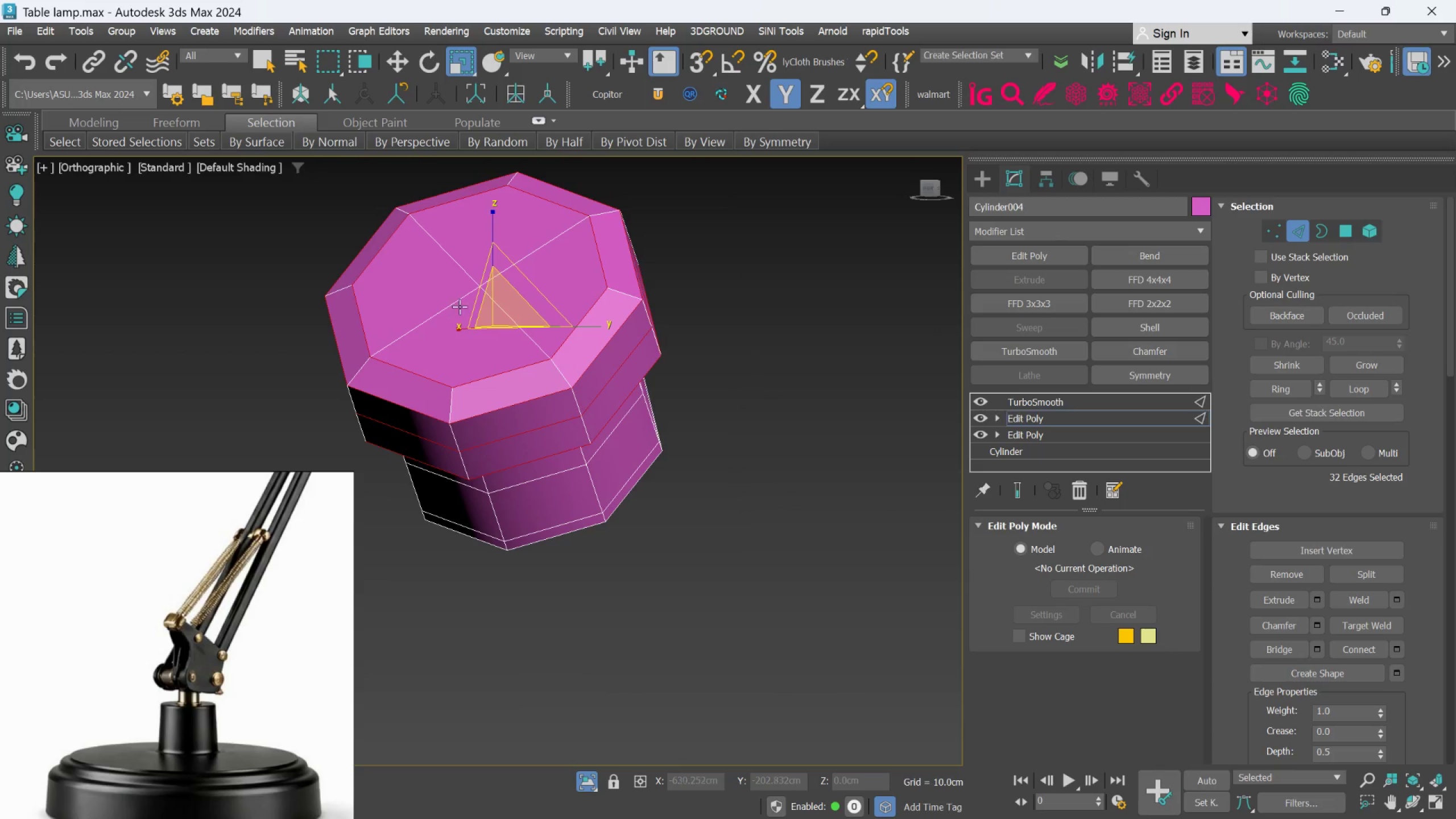 
hold_key(key=ControlLeft, duration=1.5)
 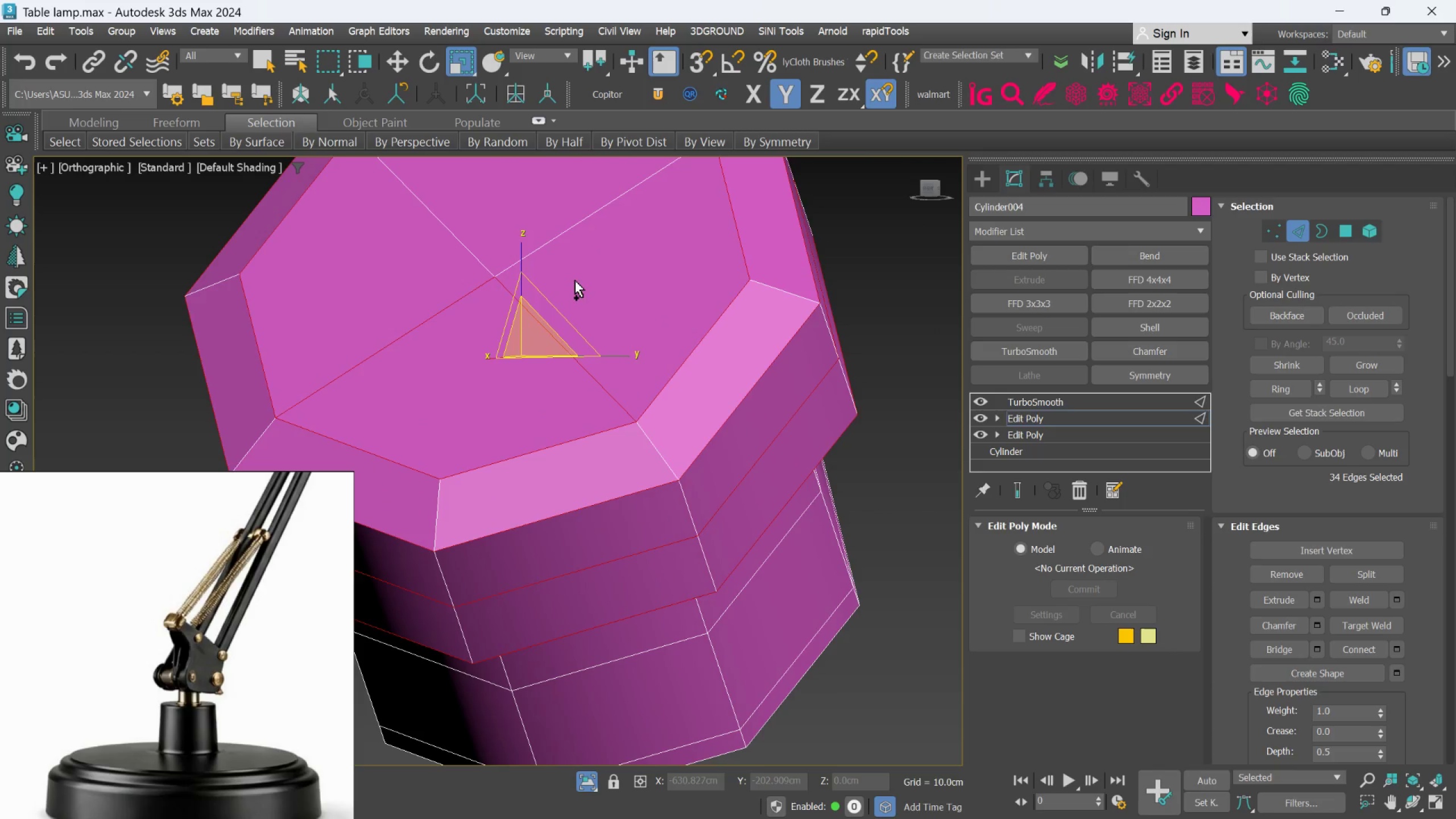 
scroll: coordinate [465, 296], scroll_direction: up, amount: 2.0
 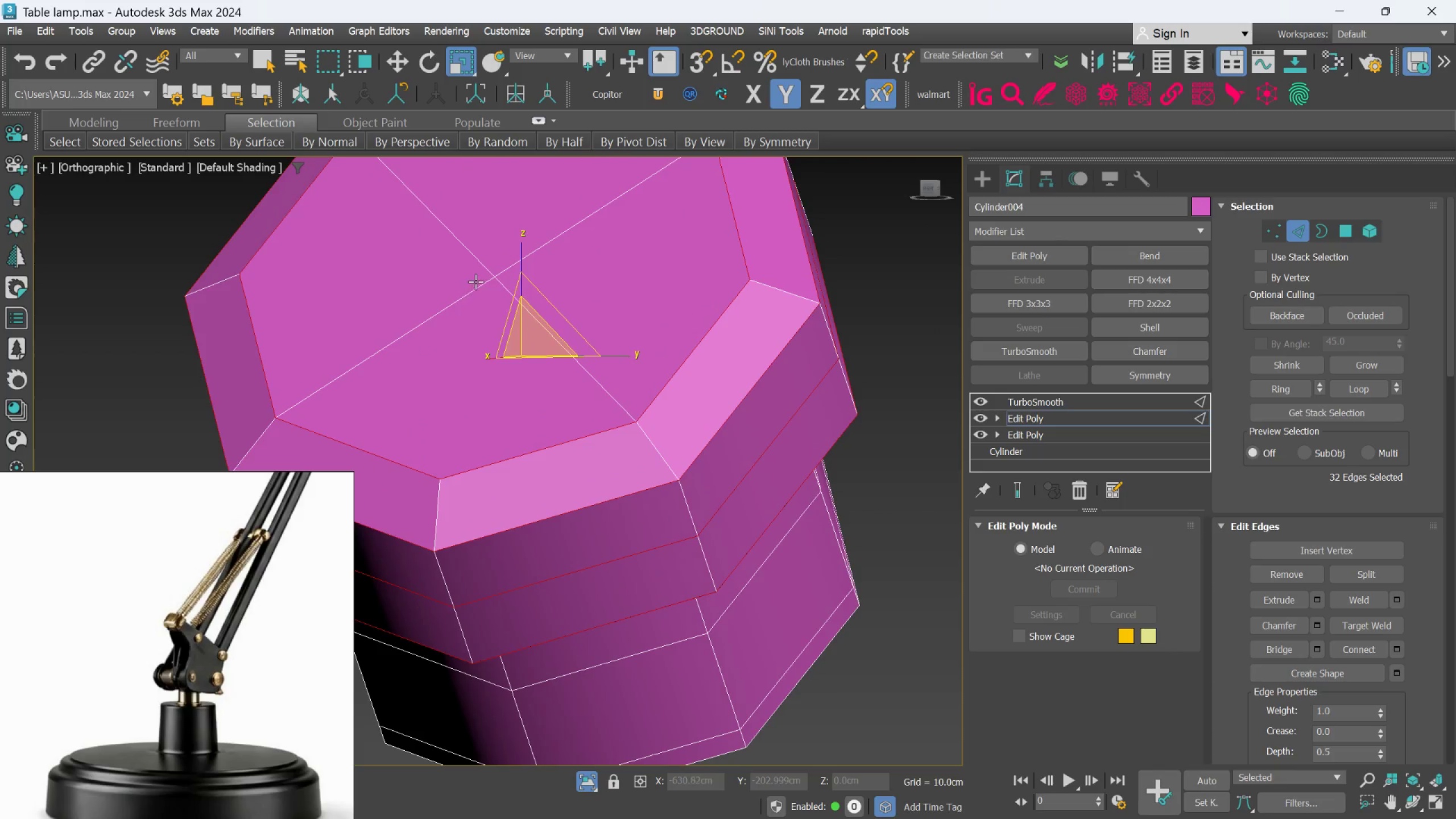 
left_click([471, 292])
 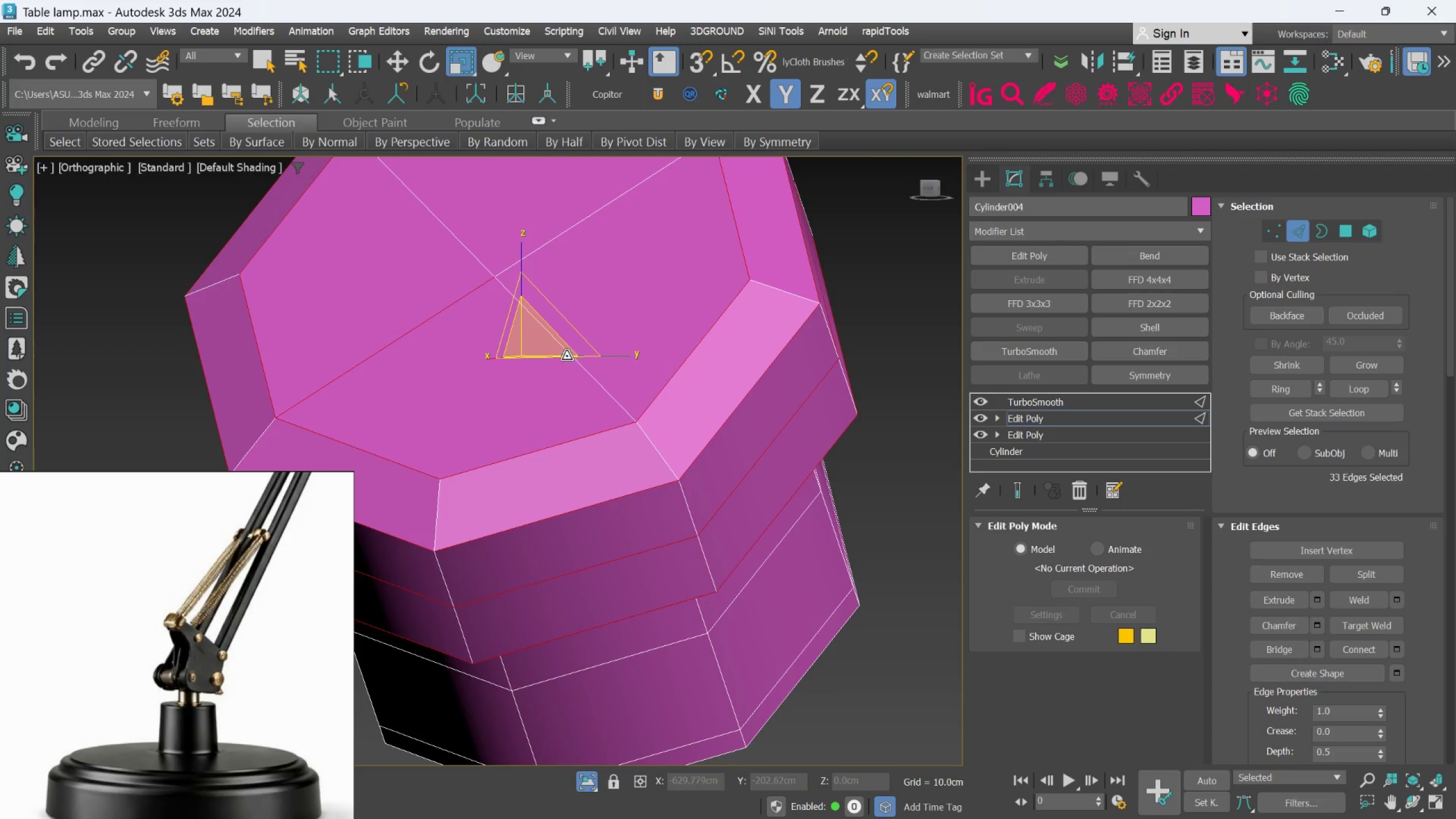 
hold_key(key=ControlLeft, duration=1.51)
left_click([588, 370])
 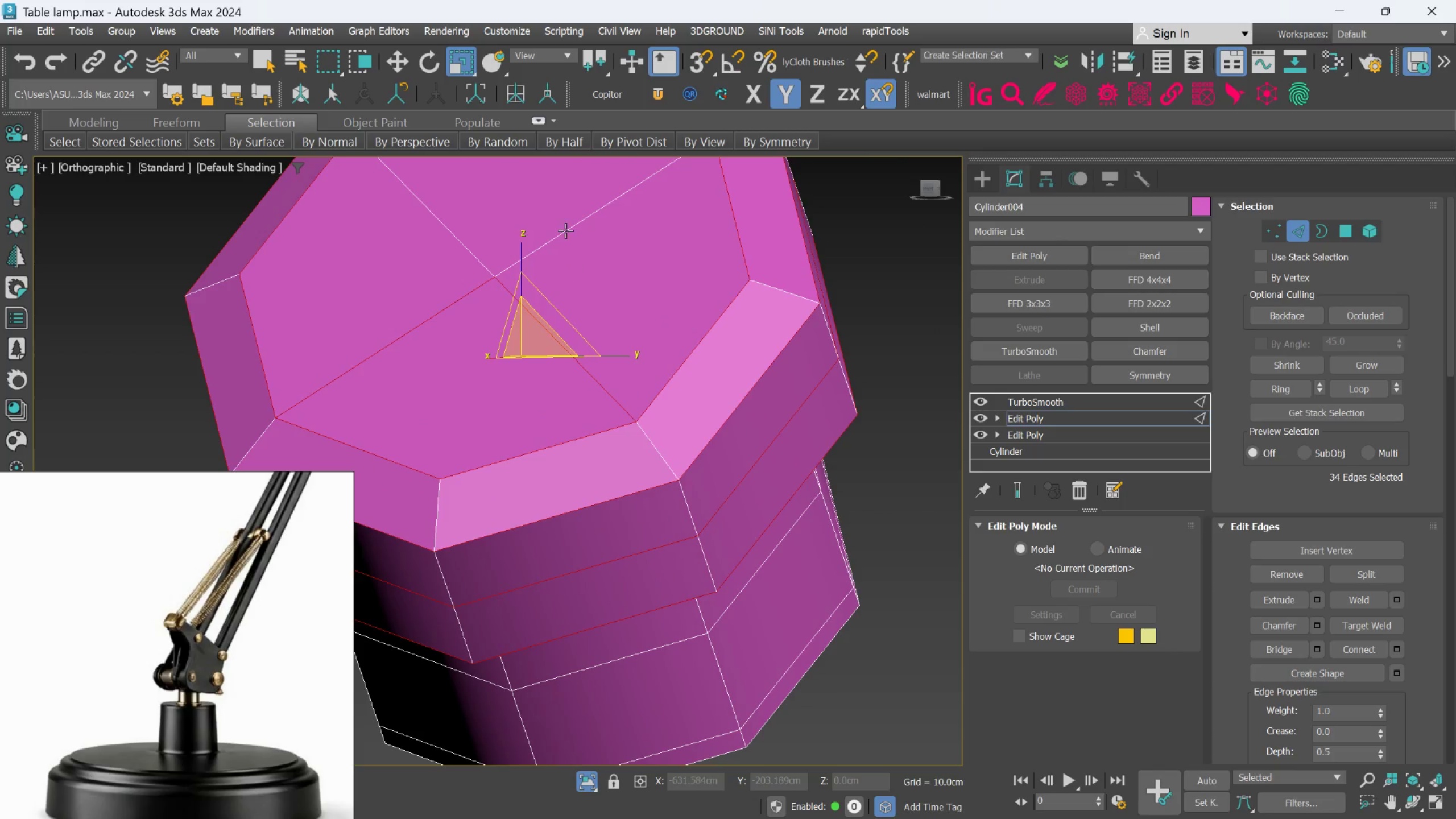 
left_click([565, 230])
 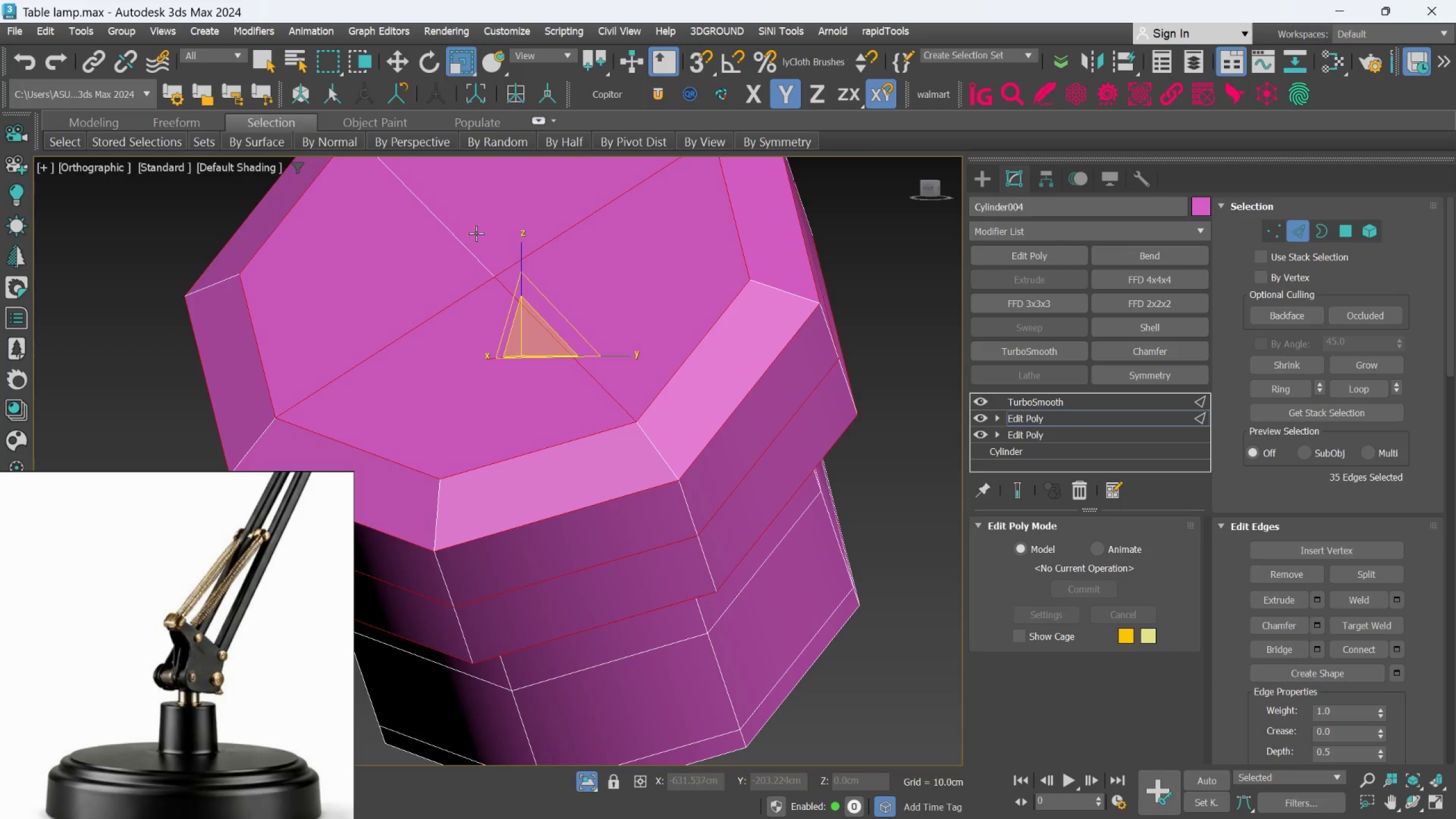 
hold_key(key=ControlLeft, duration=0.36)
left_click([466, 239])
 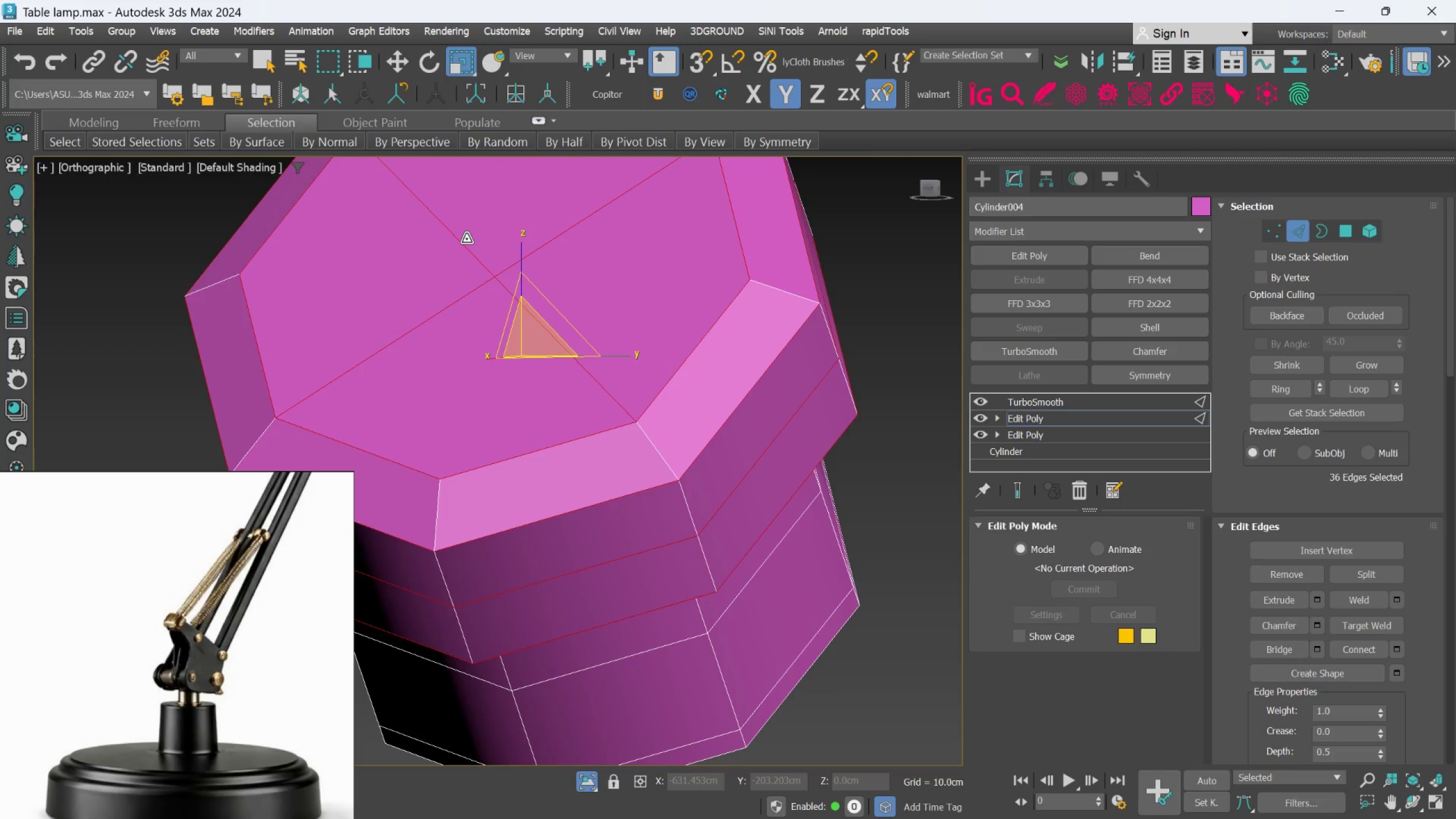 
hold_key(key=ControlLeft, duration=2.86)
 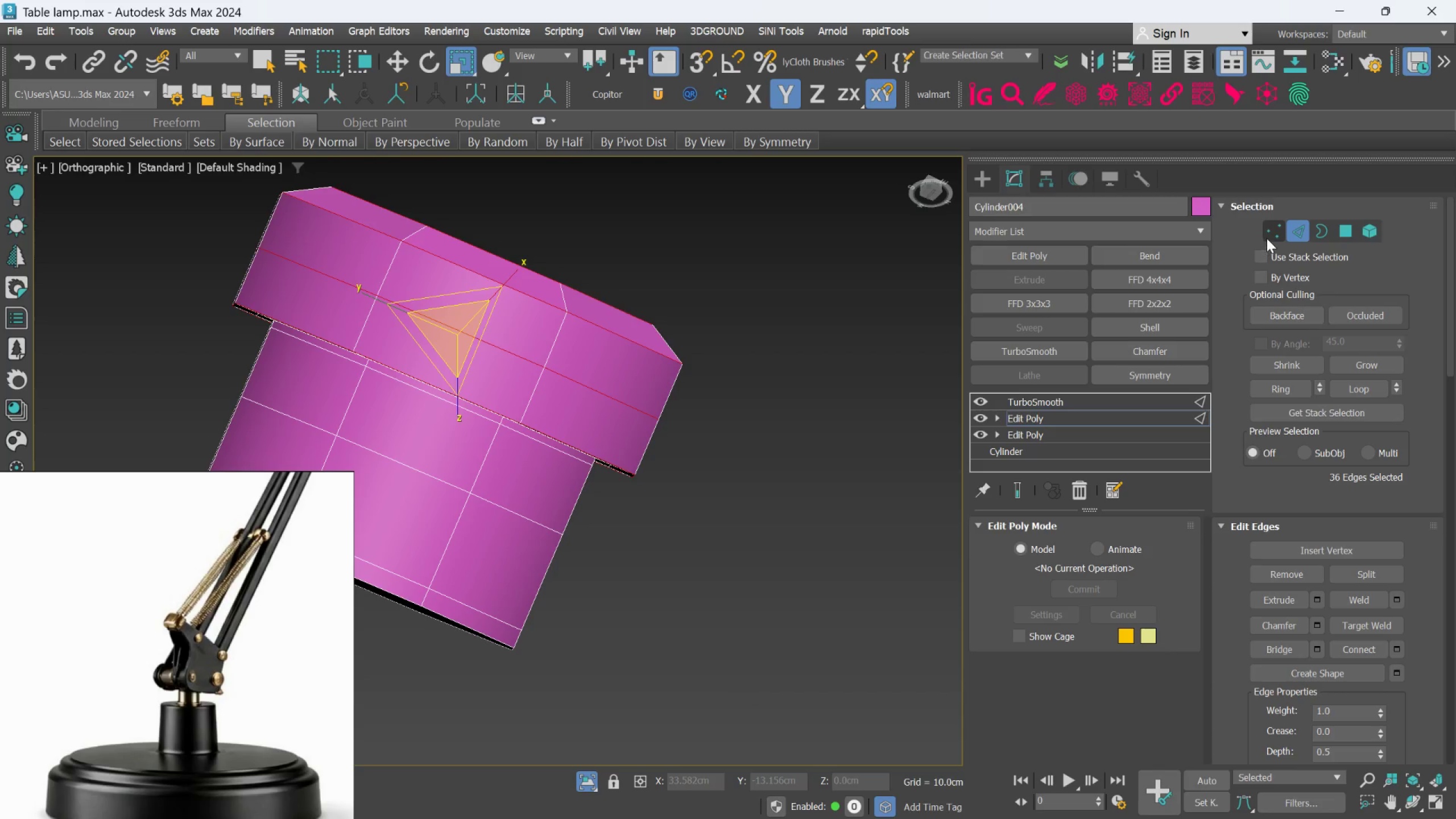 
hold_key(key=AltLeft, duration=0.66)
 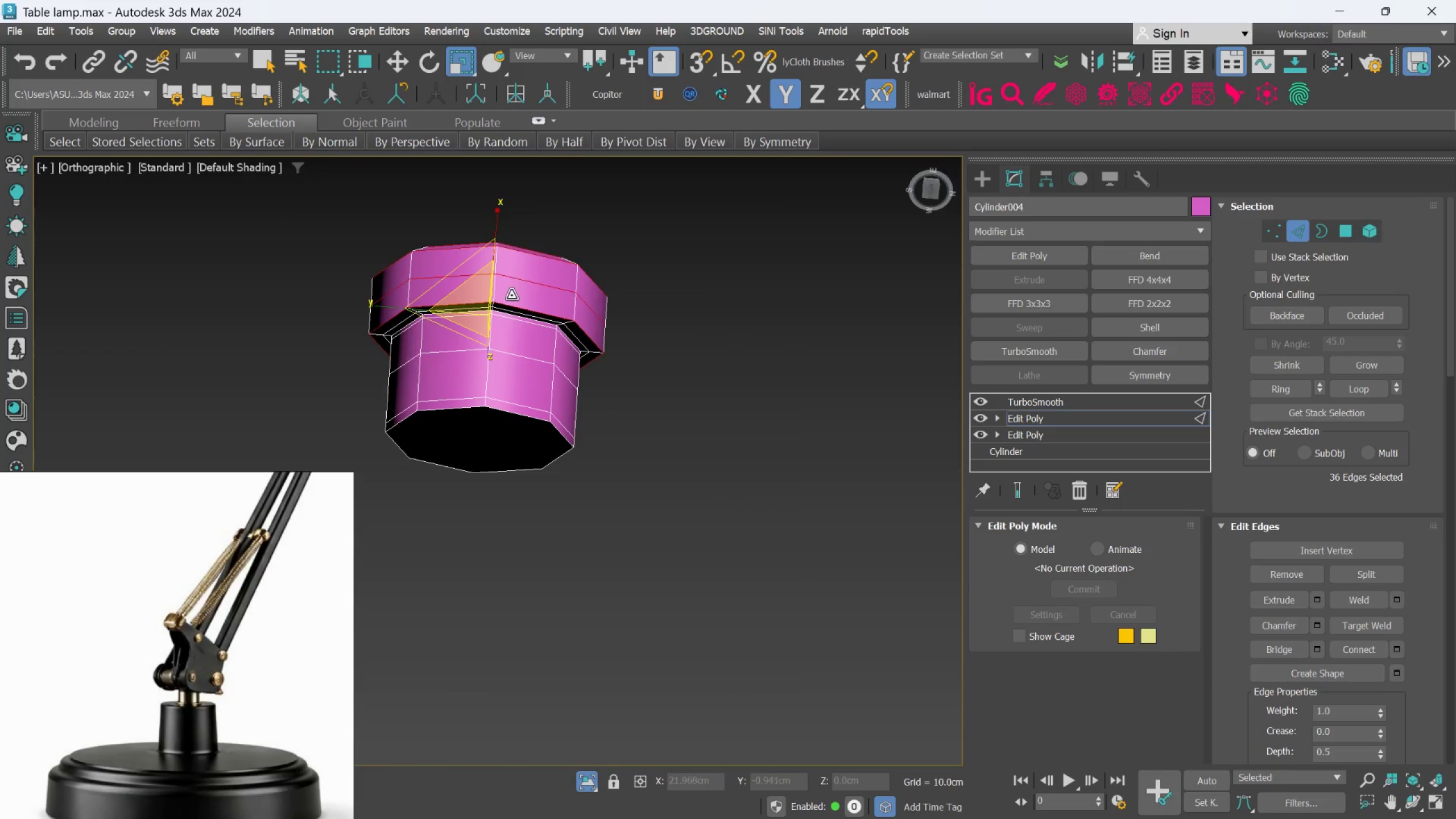 
scroll: coordinate [479, 305], scroll_direction: down, amount: 3.0
 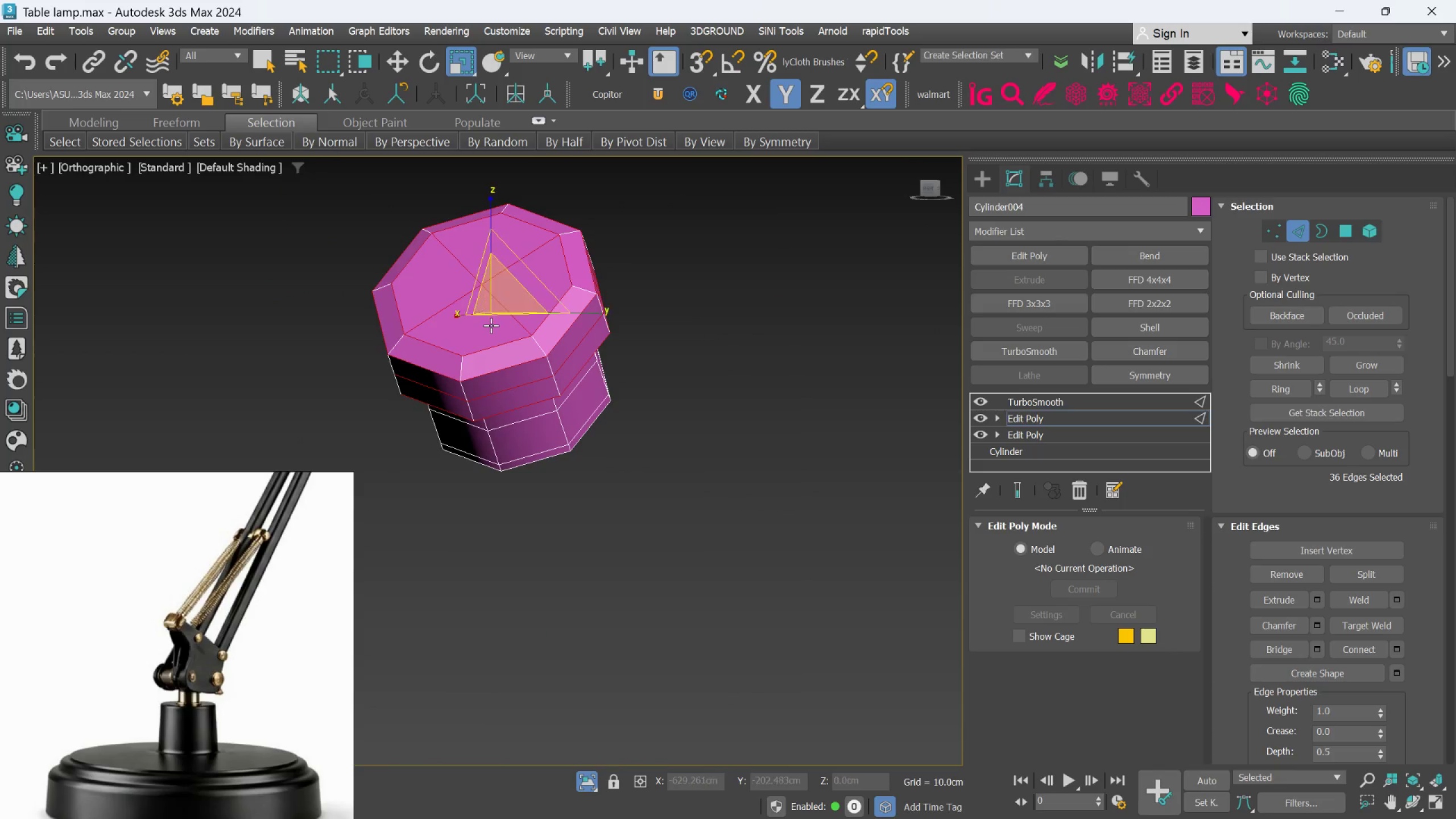 
hold_key(key=AltLeft, duration=0.83)
 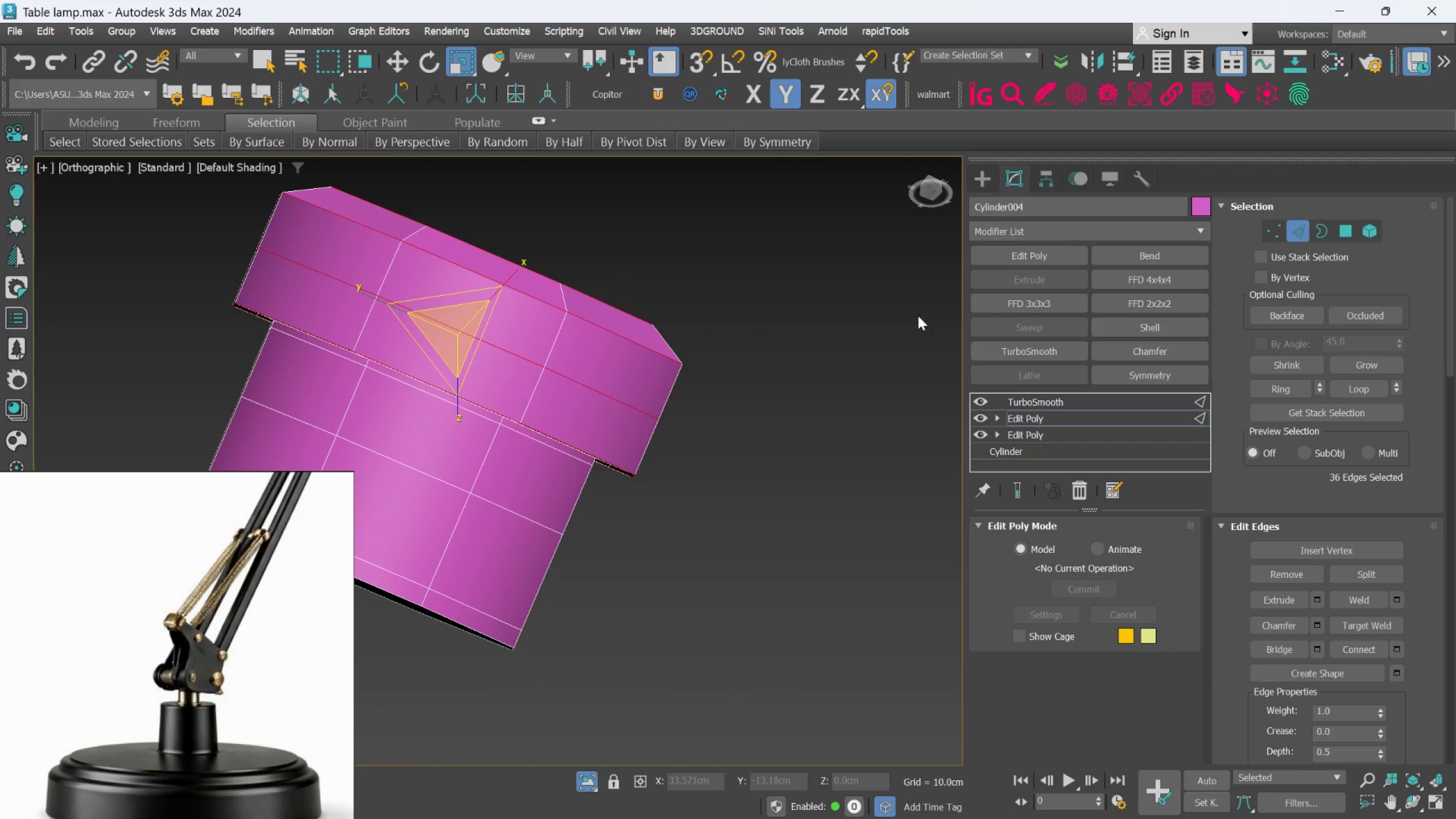 
scroll: coordinate [511, 295], scroll_direction: up, amount: 2.0
 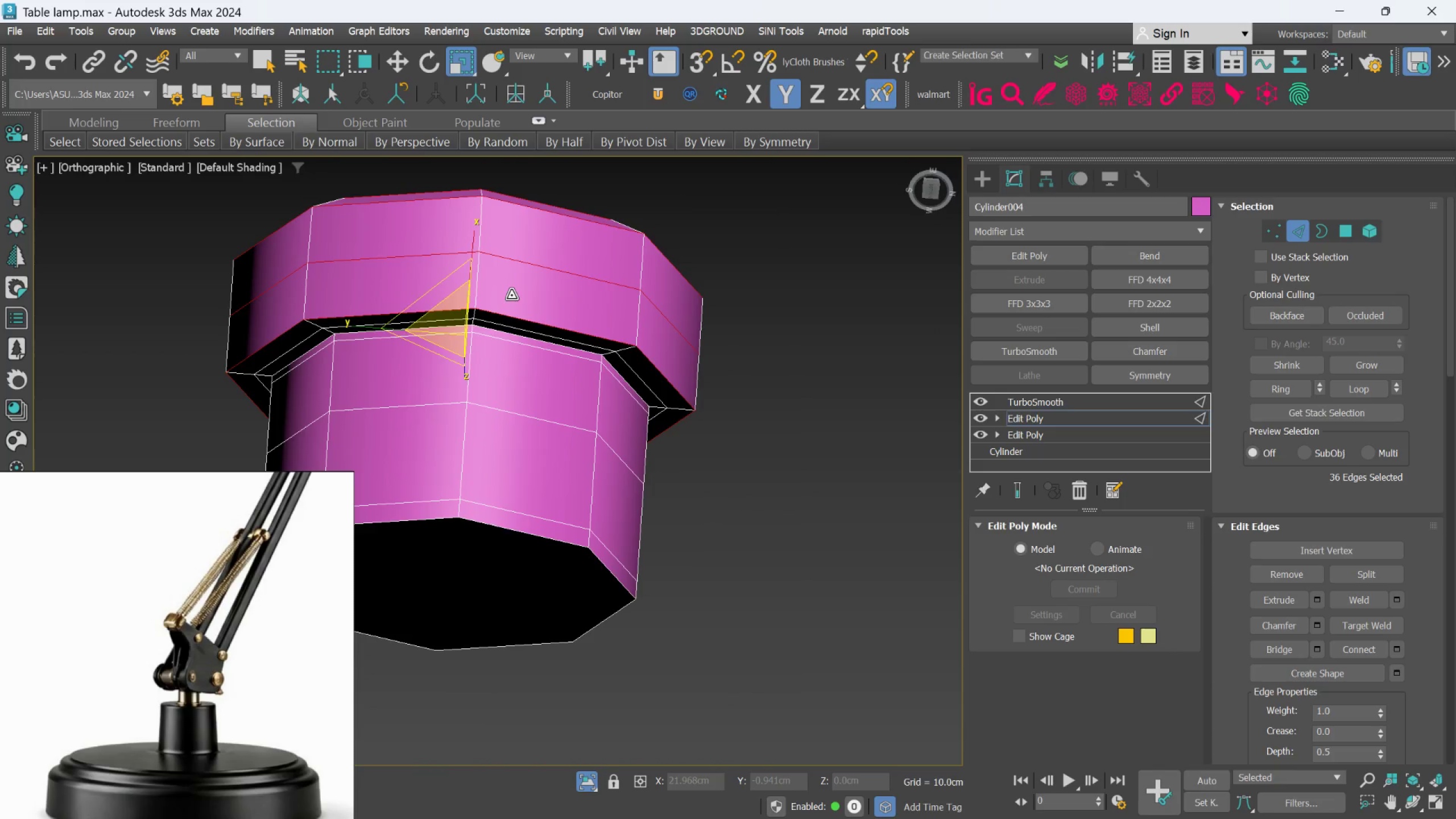 
hold_key(key=ControlLeft, duration=0.95)
left_click([1267, 238])
 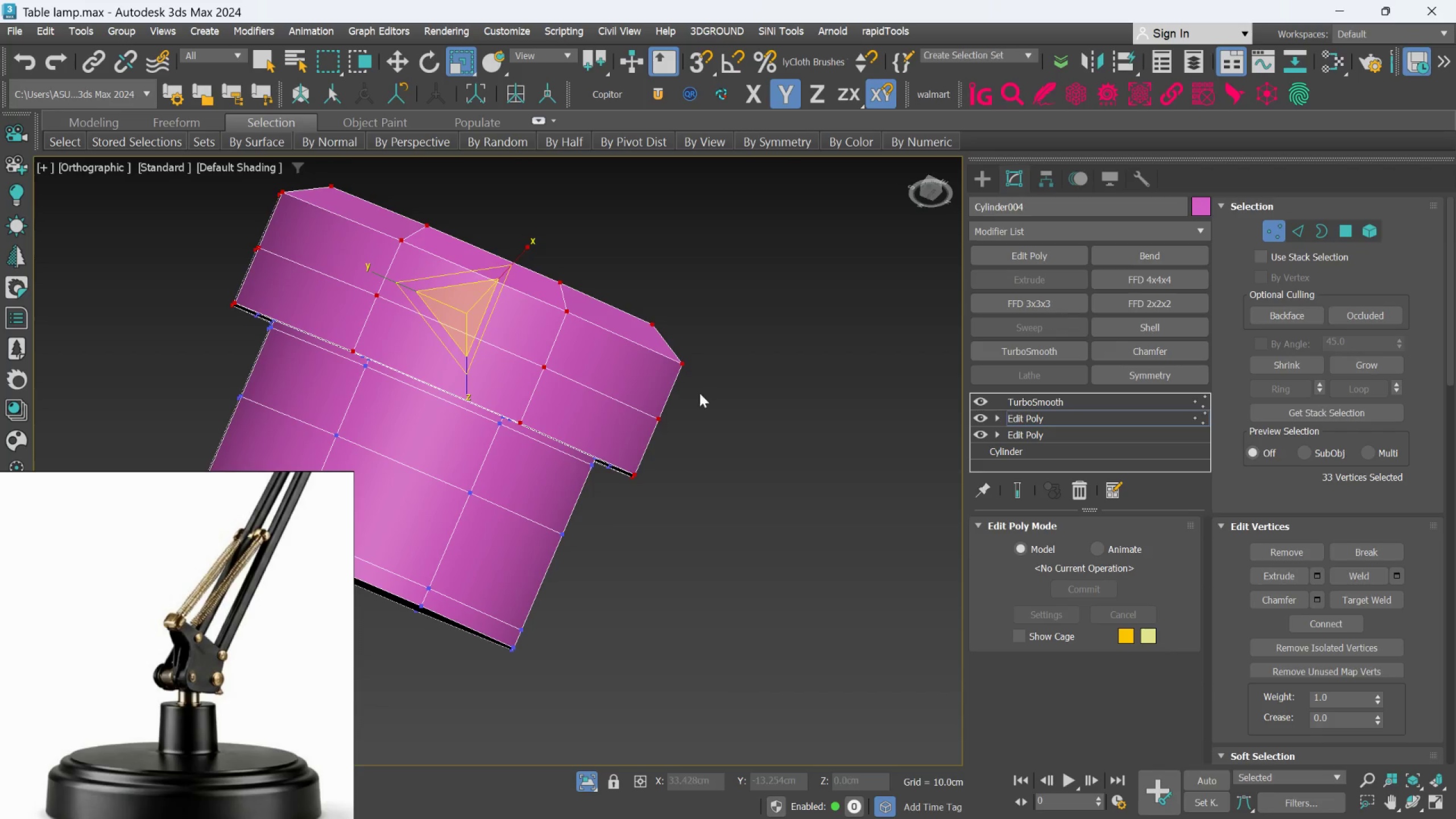 
hold_key(key=AltLeft, duration=1.5)
 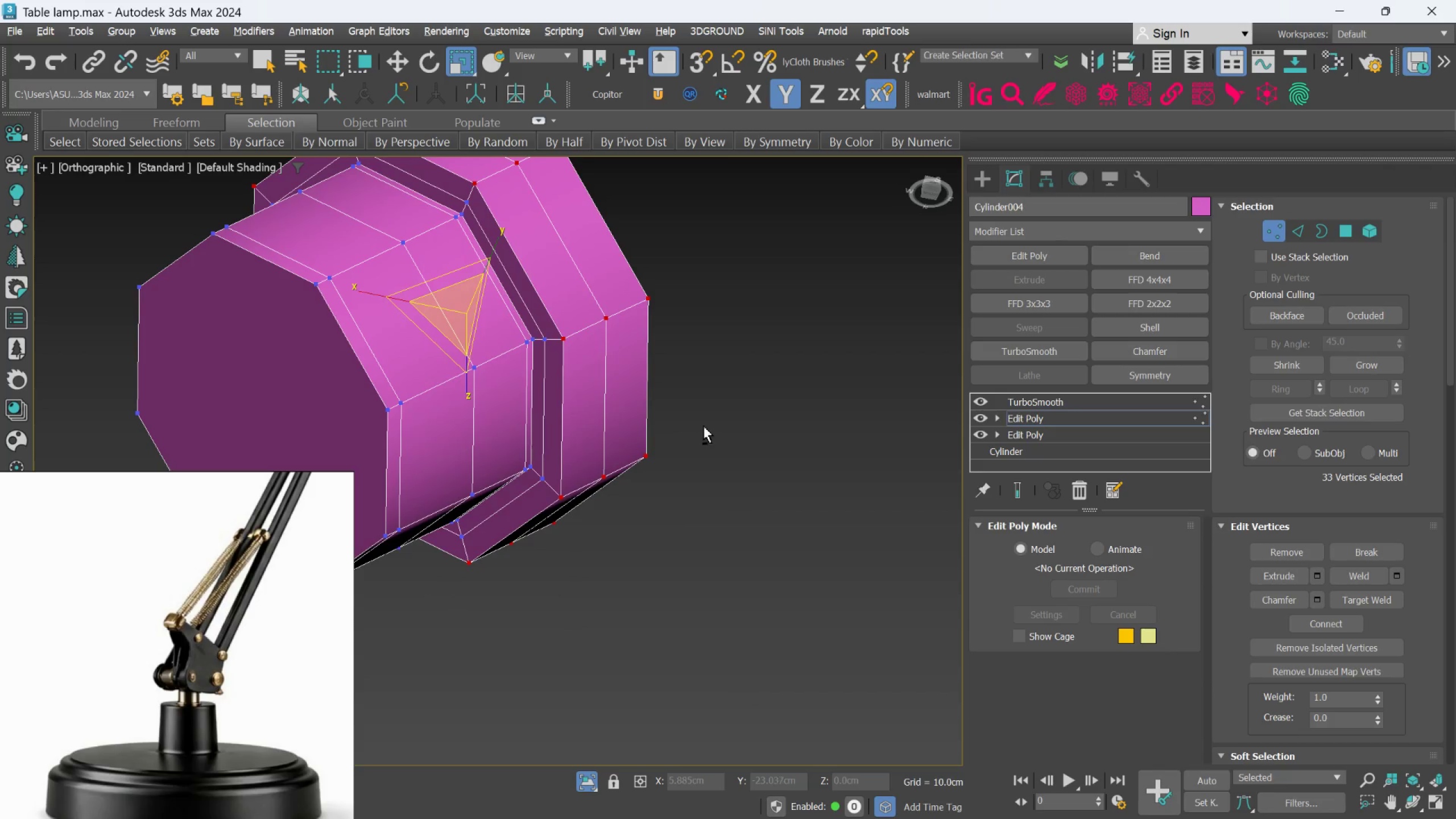 
hold_key(key=AltLeft, duration=0.61)
 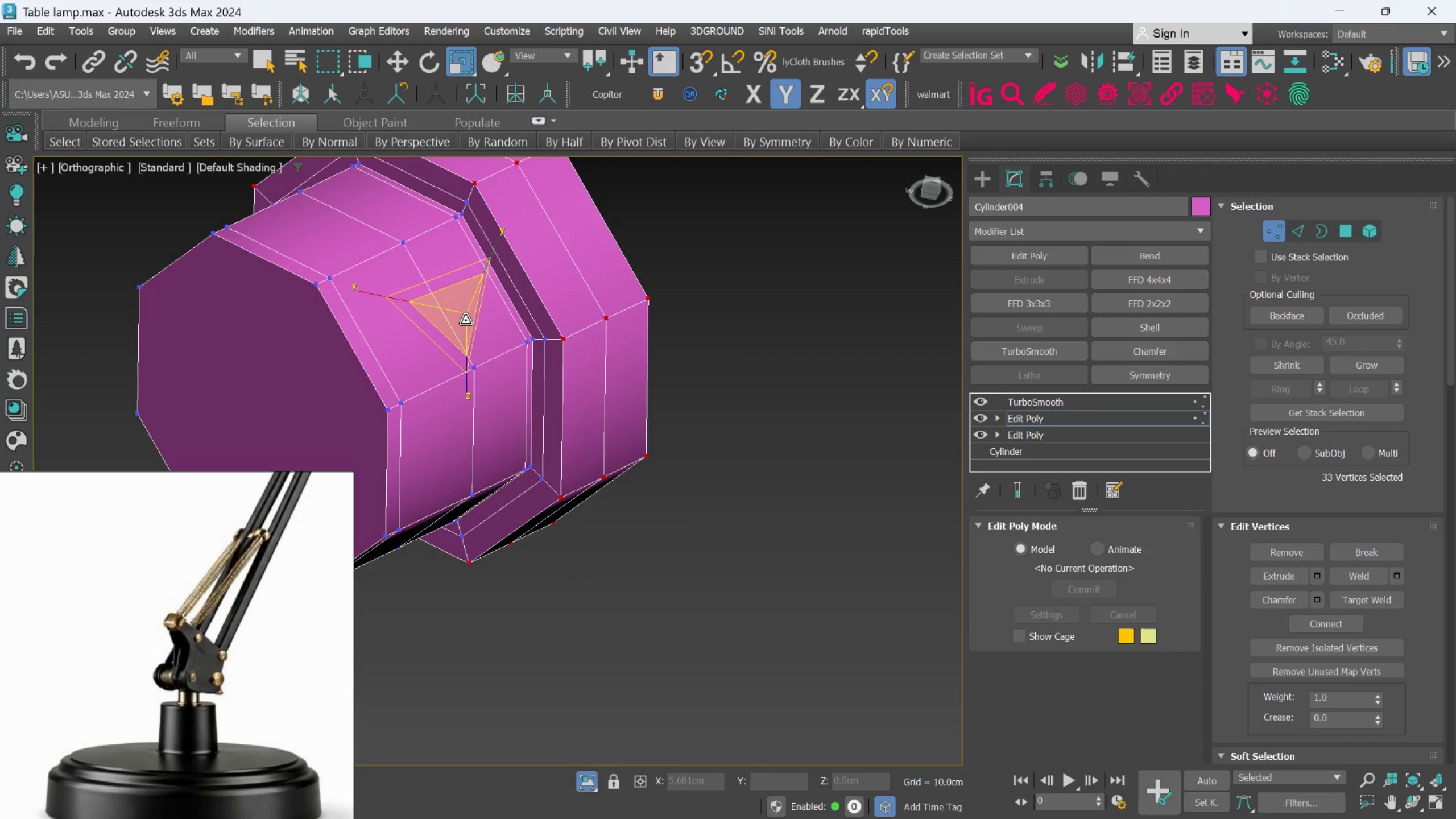 
left_click_drag(start_coordinate=[464, 317], to_coordinate=[464, 313])
 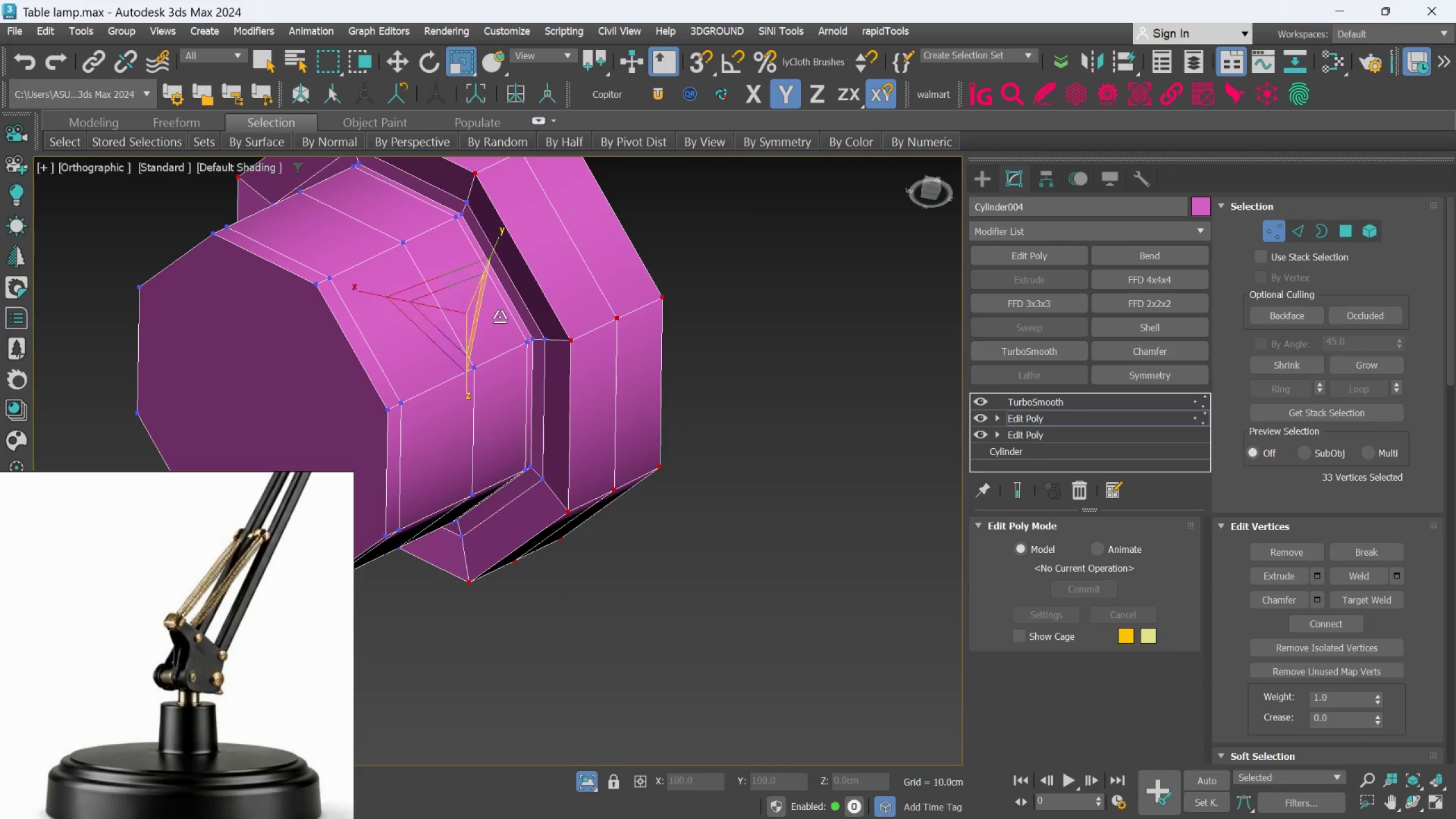 
hold_key(key=AltLeft, duration=1.17)
 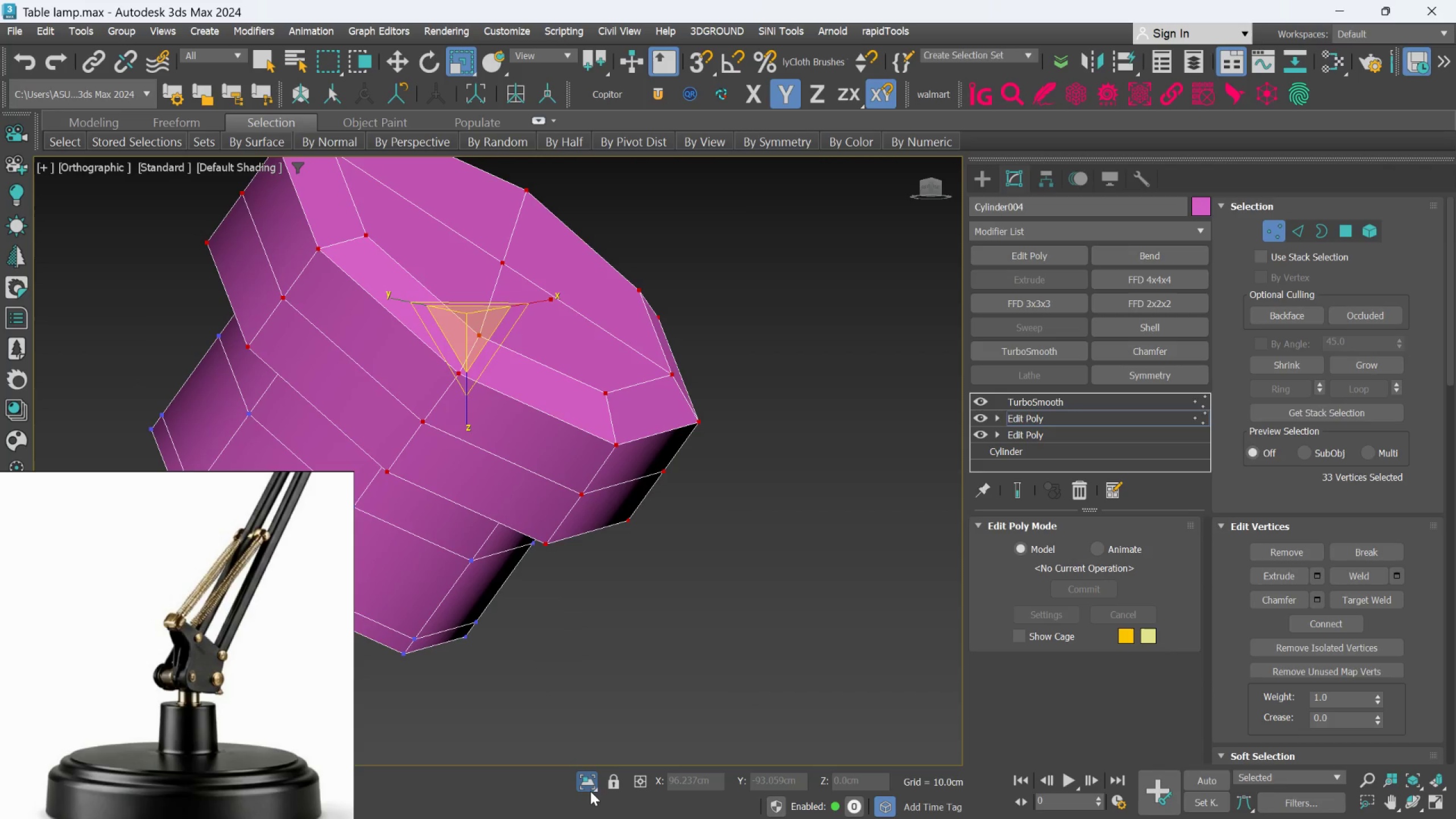 
left_click([584, 791])
 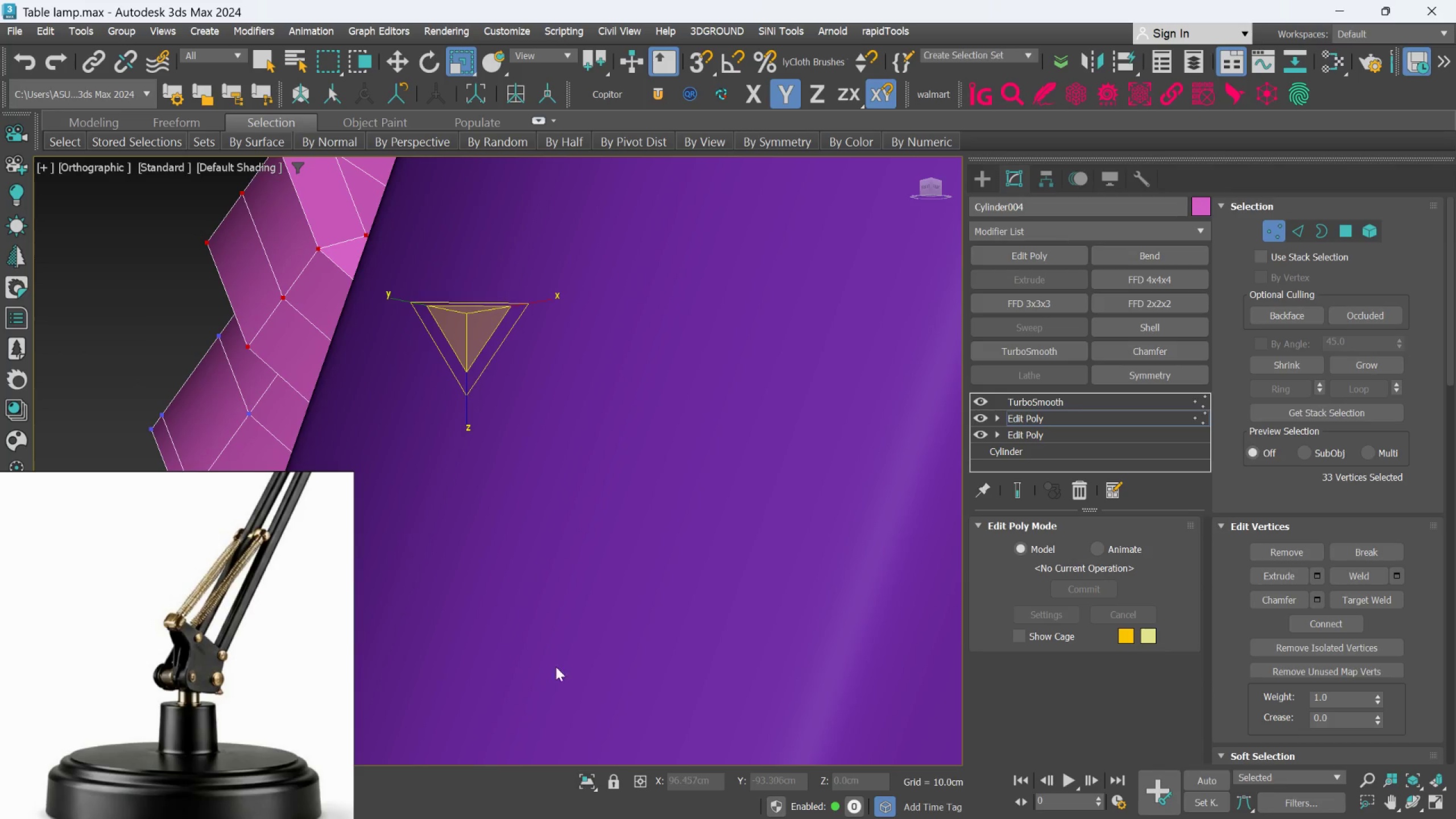 
hold_key(key=AltLeft, duration=1.5)
 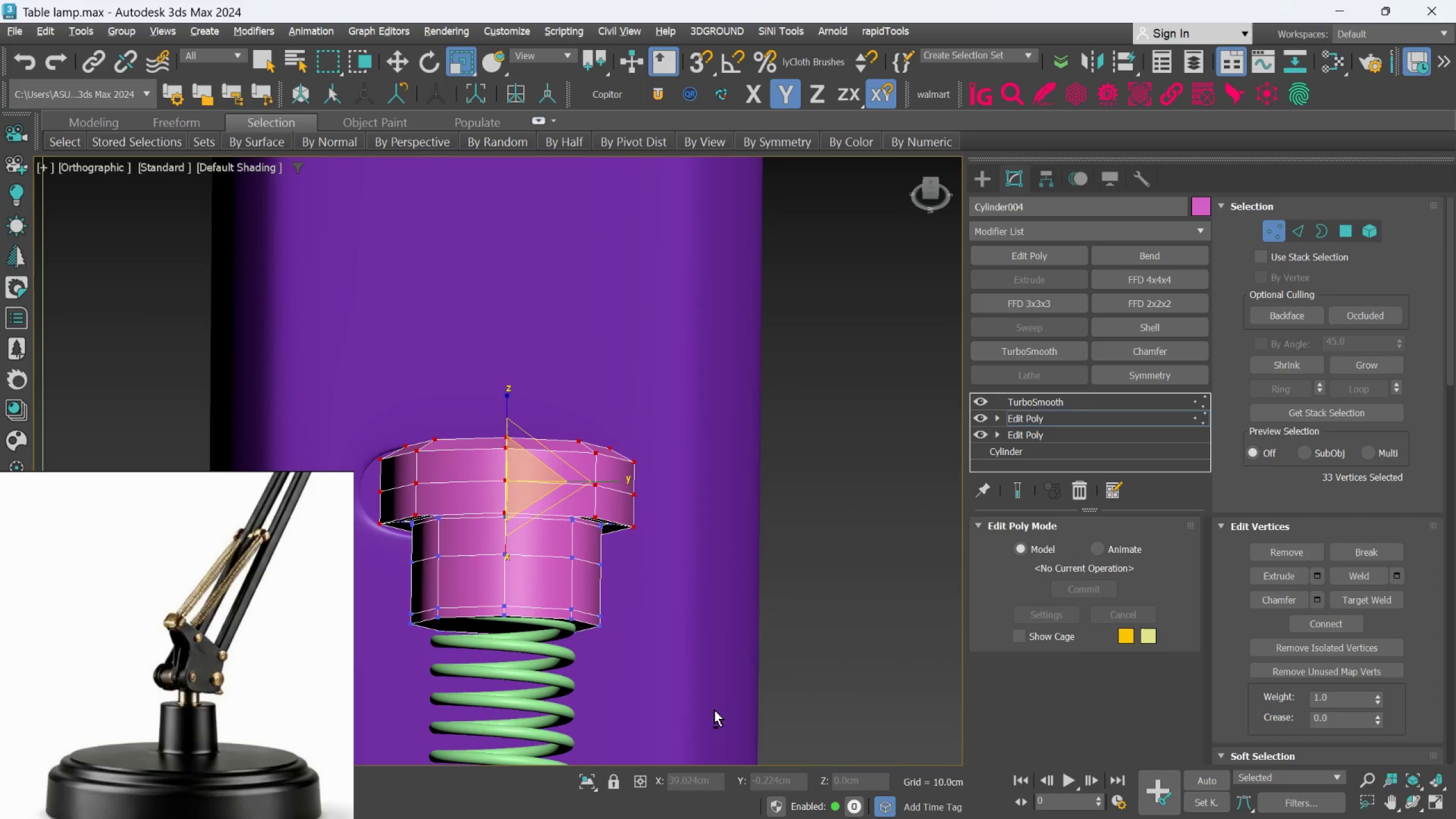 
scroll: coordinate [548, 648], scroll_direction: down, amount: 2.0
 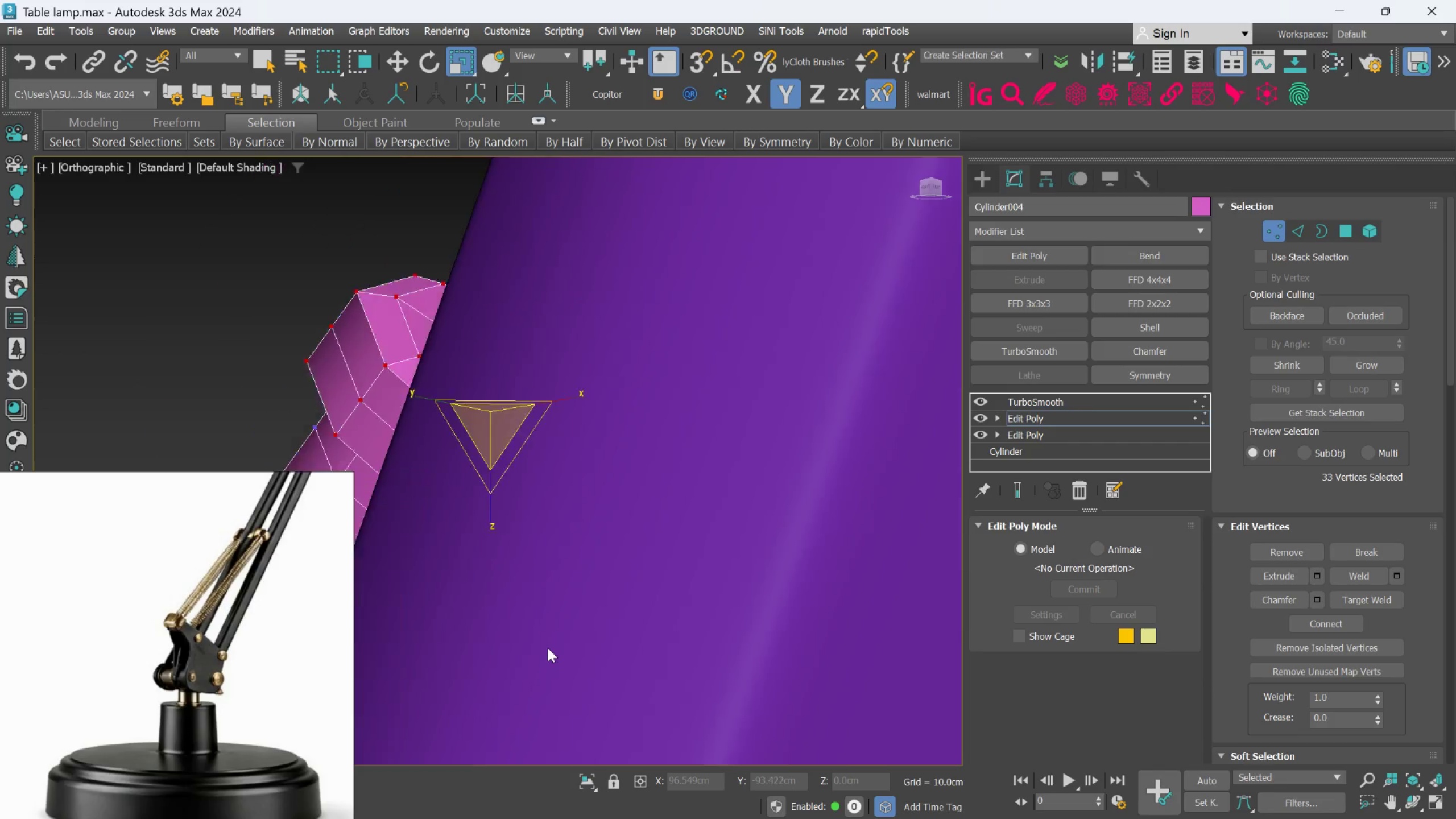 
key(Alt+AltLeft)
 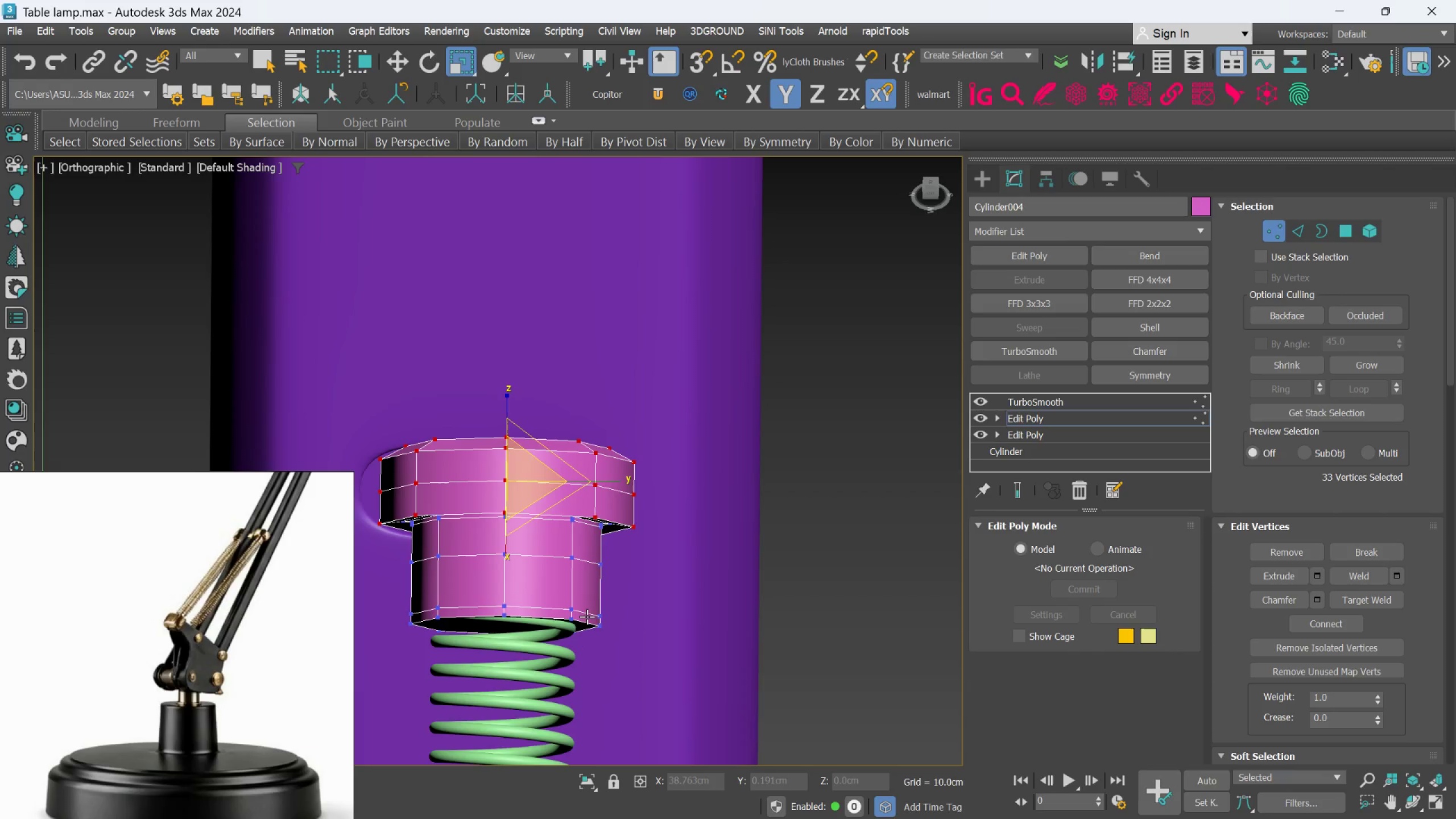 
hold_key(key=AltLeft, duration=0.83)
 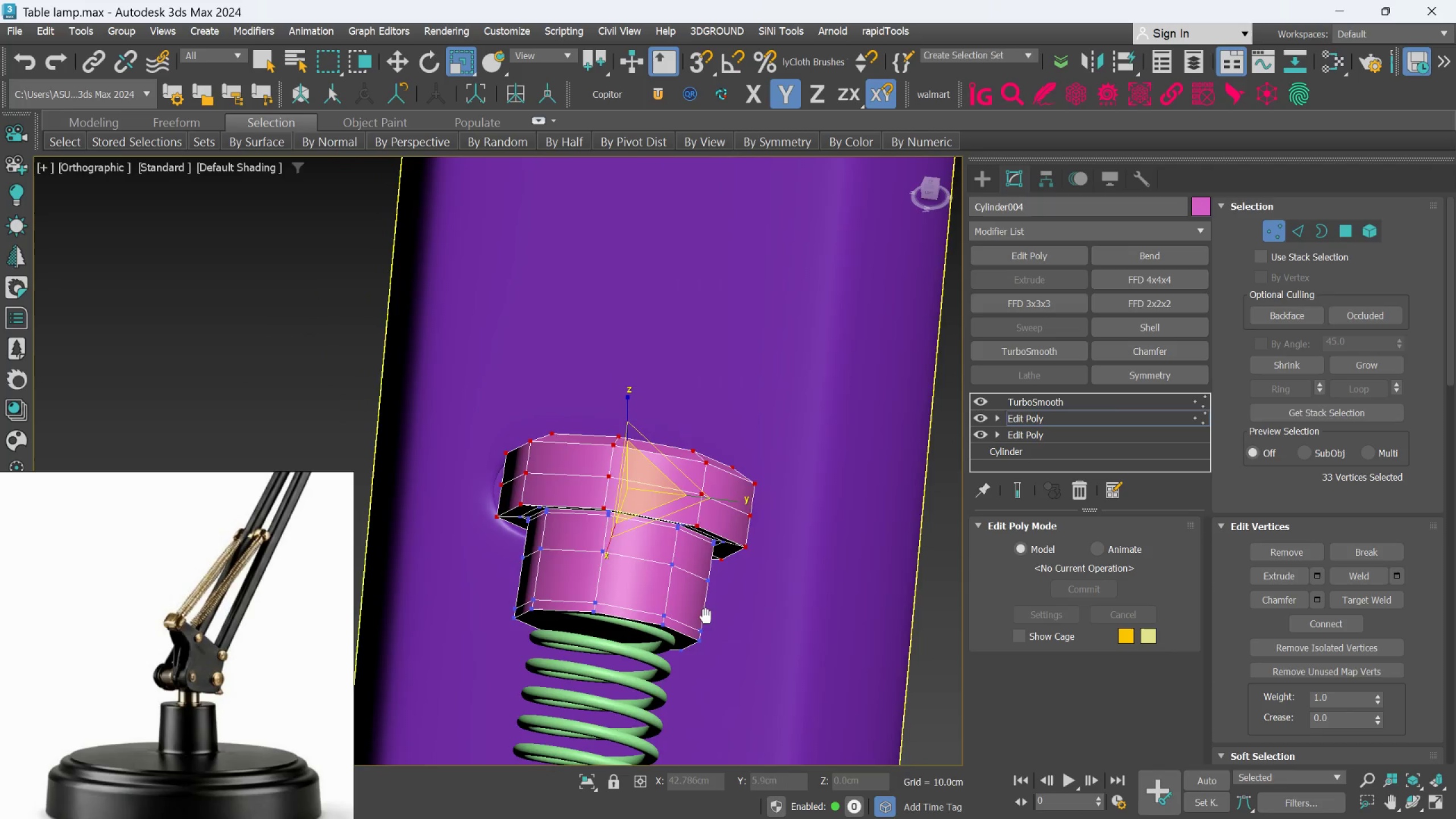 
hold_key(key=AltLeft, duration=1.17)
 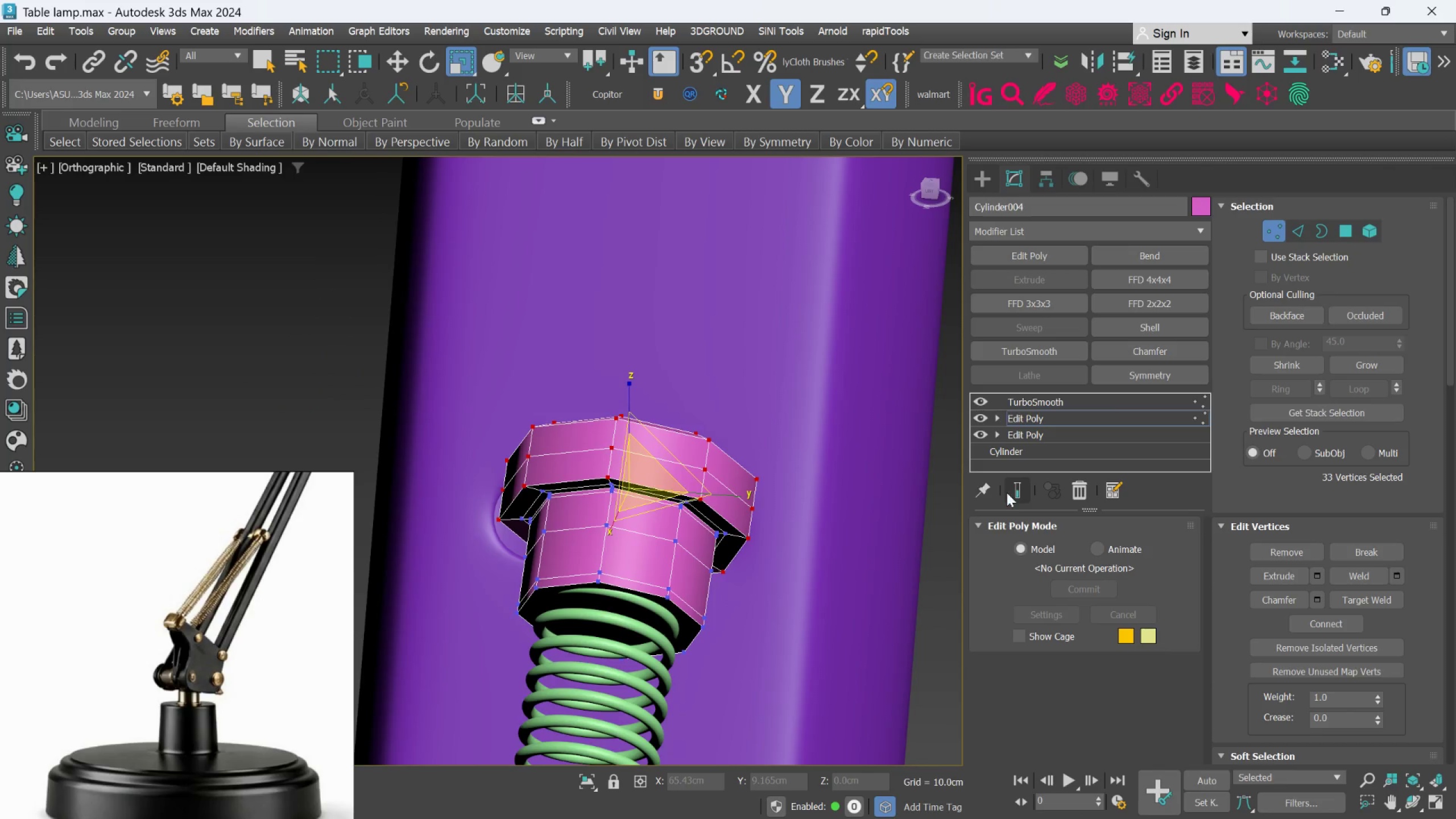 
left_click([1010, 488])
 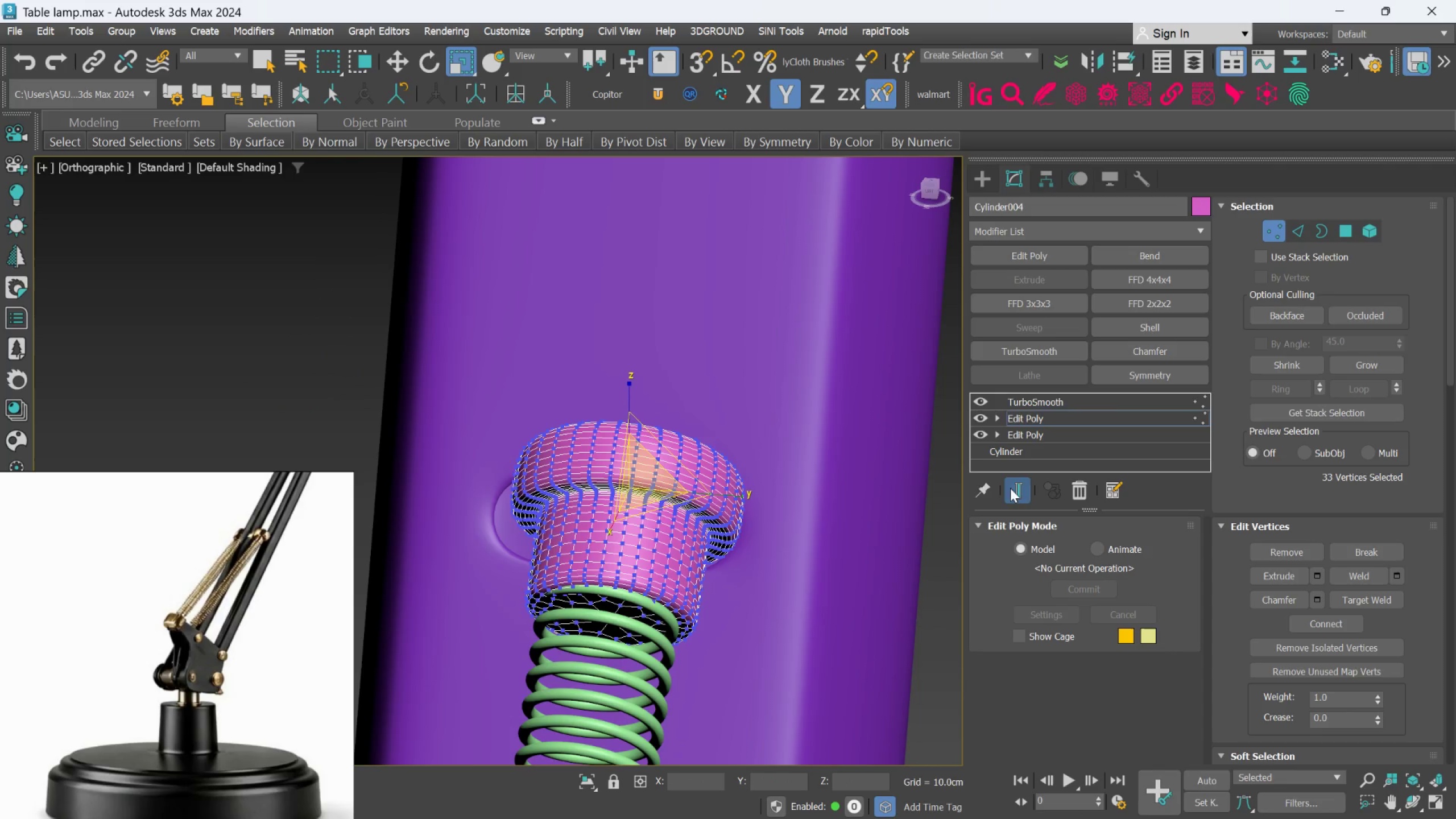 
hold_key(key=AltLeft, duration=1.34)
 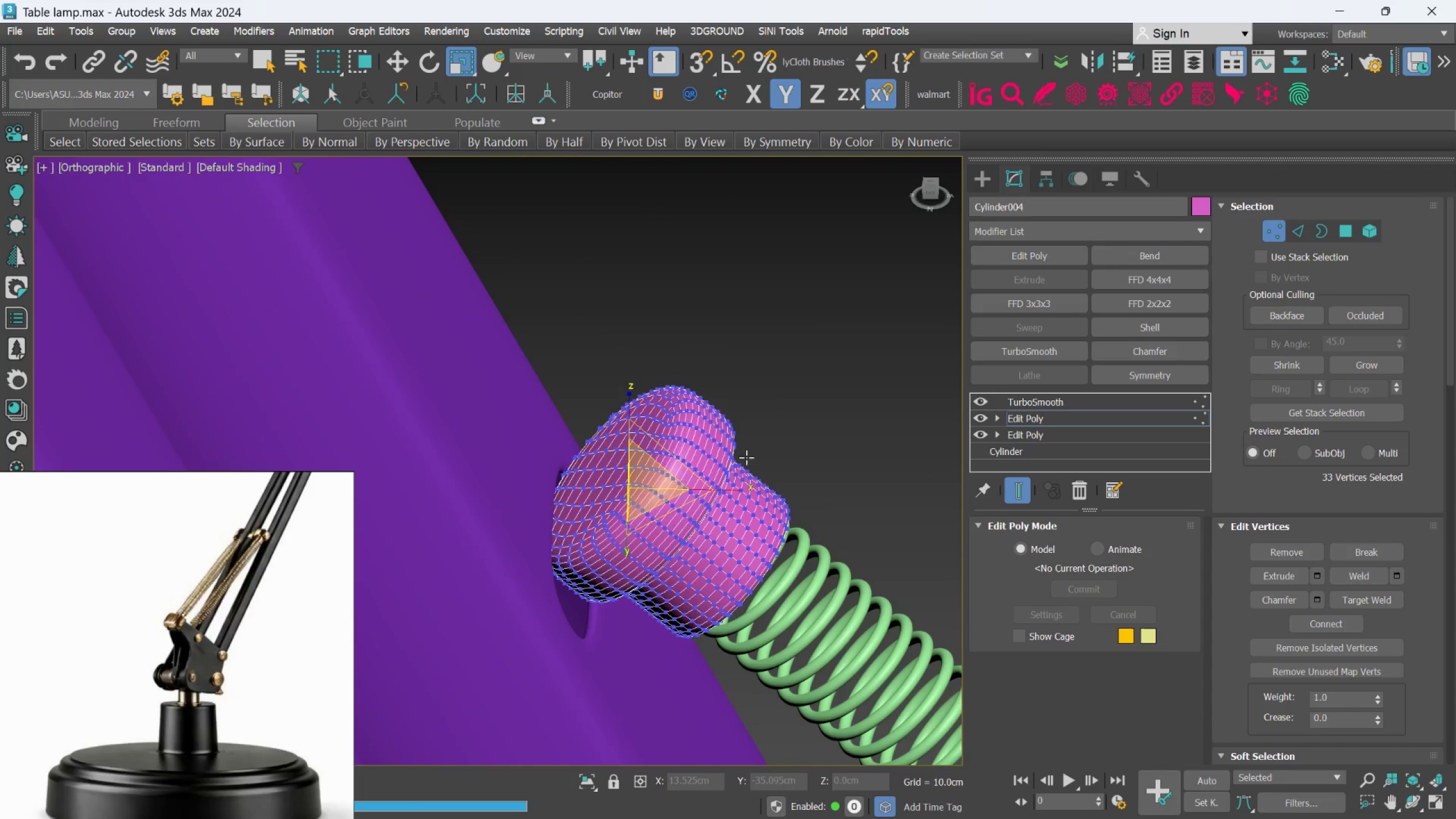 
hold_key(key=AltLeft, duration=1.17)
 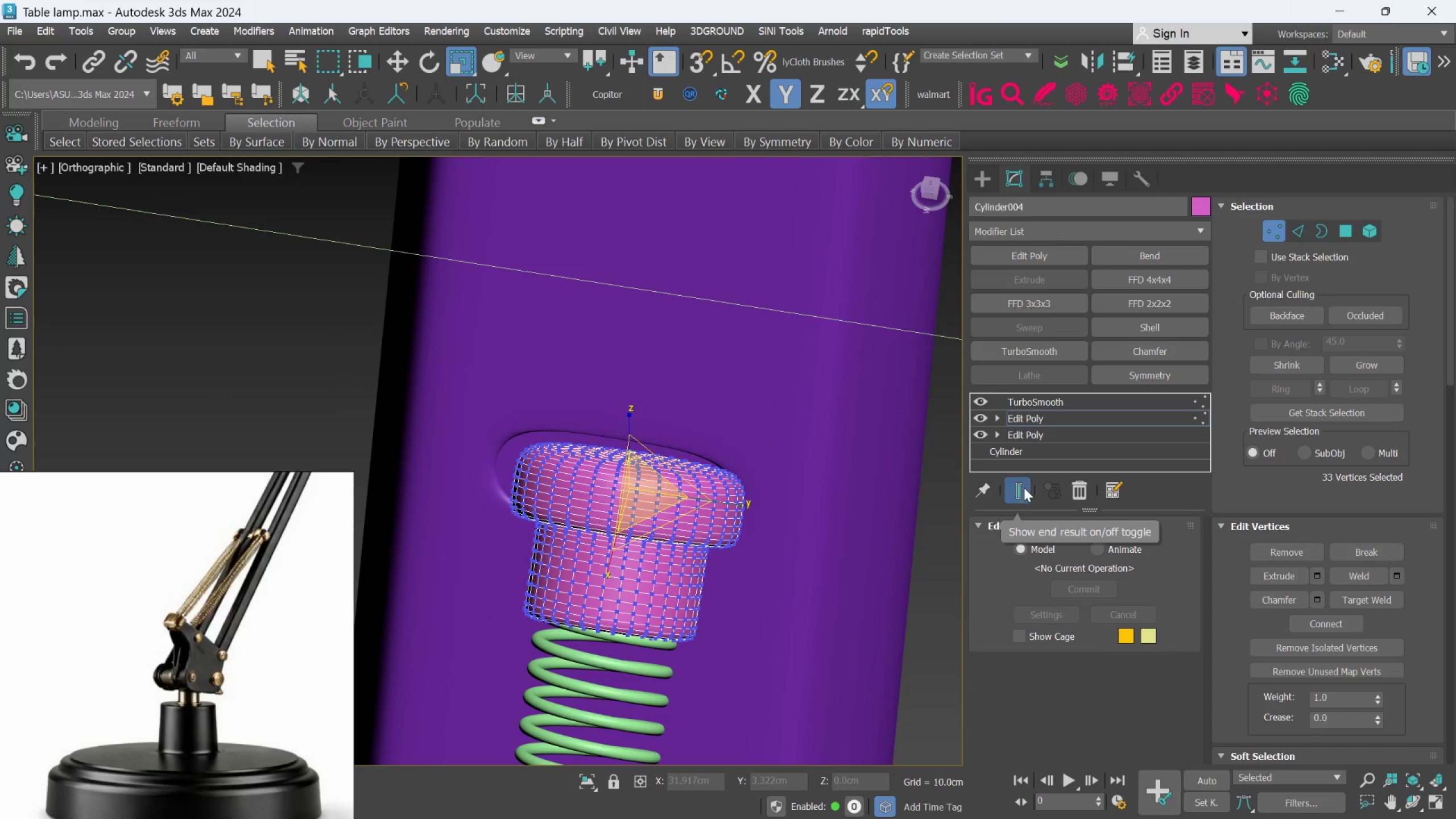 
hold_key(key=AltLeft, duration=2.48)
left_click([1024, 487])
 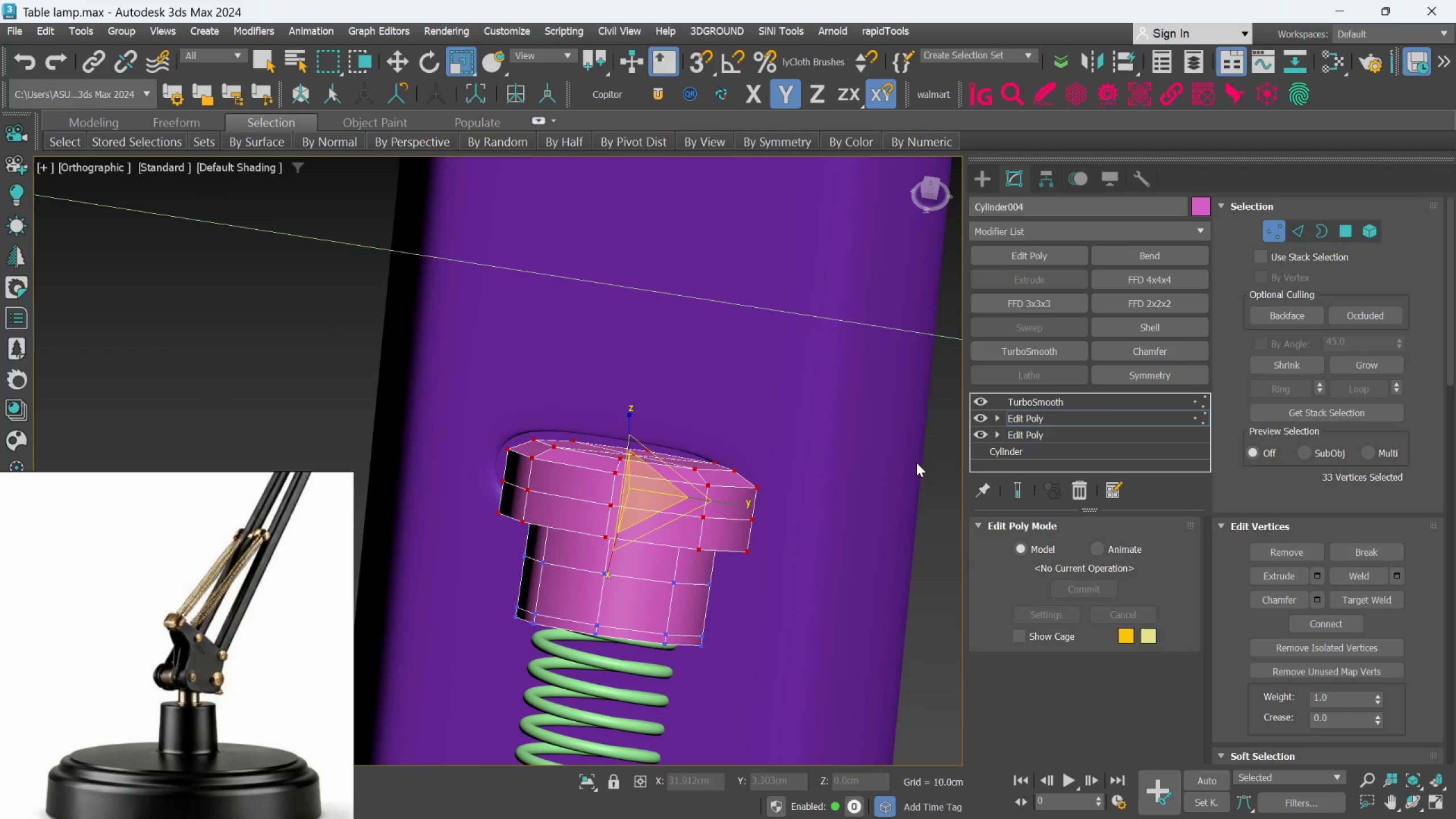 
hold_key(key=AltLeft, duration=1.34)
 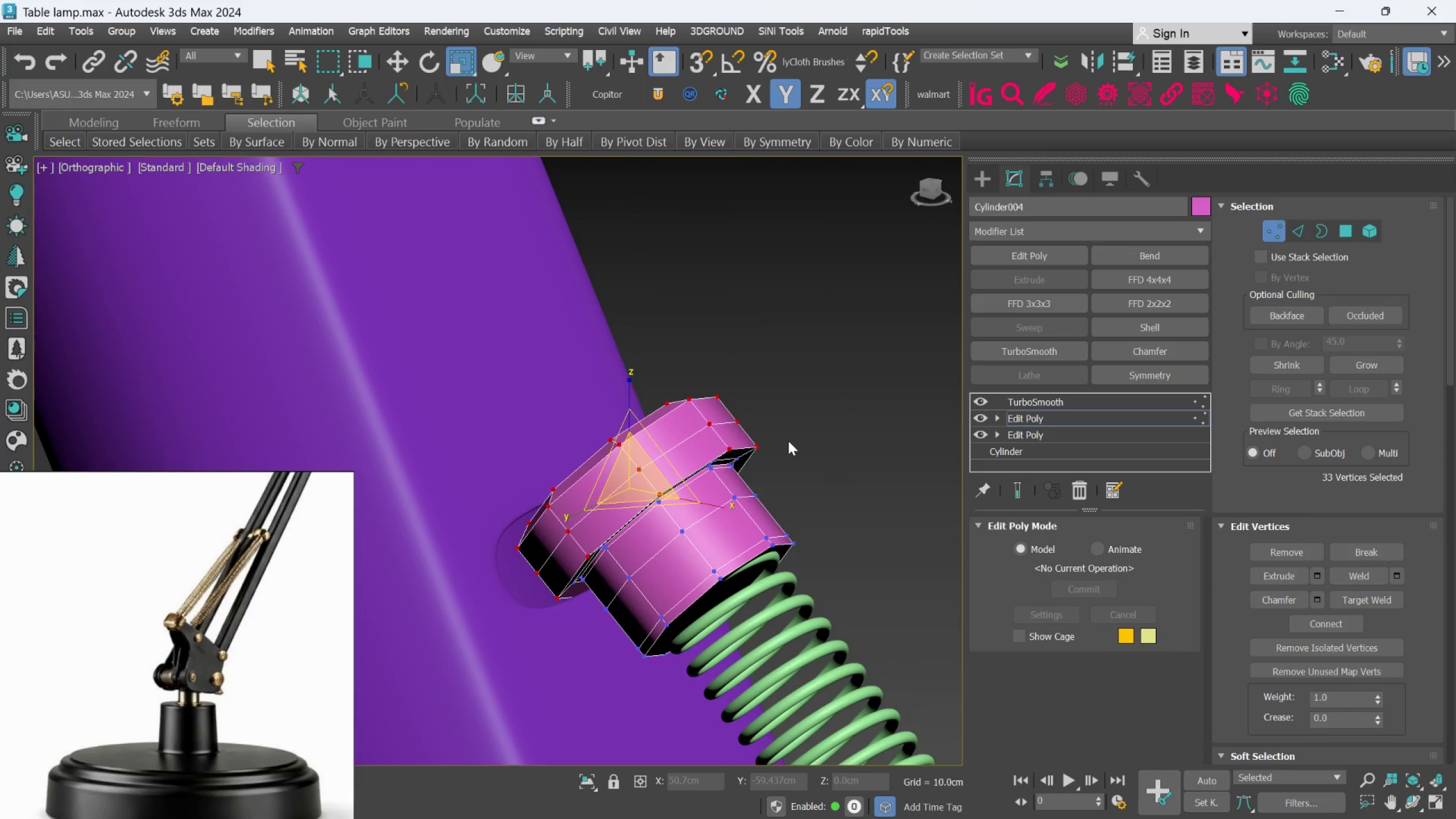 
key(W)
 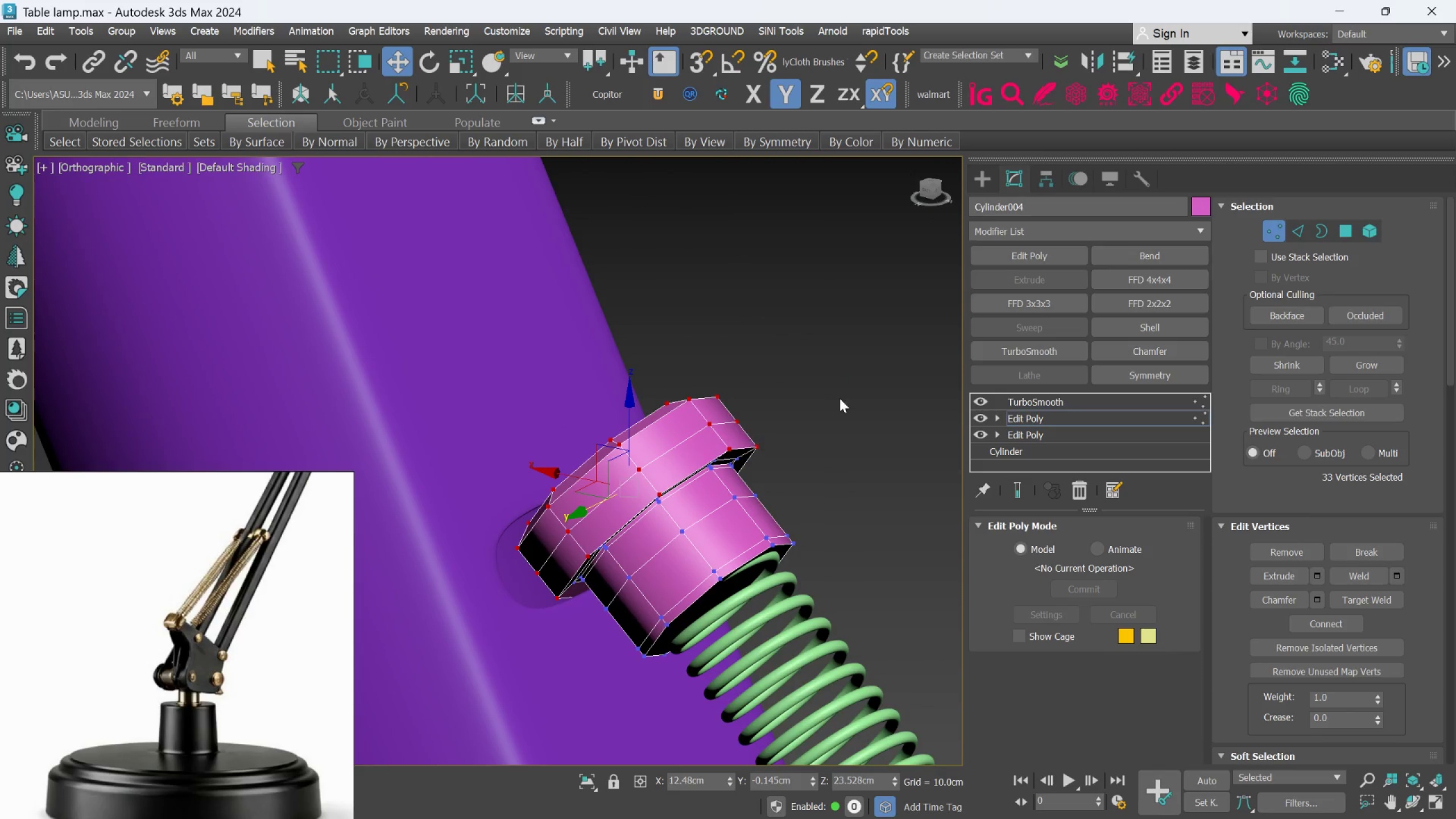 
left_click([839, 398])
 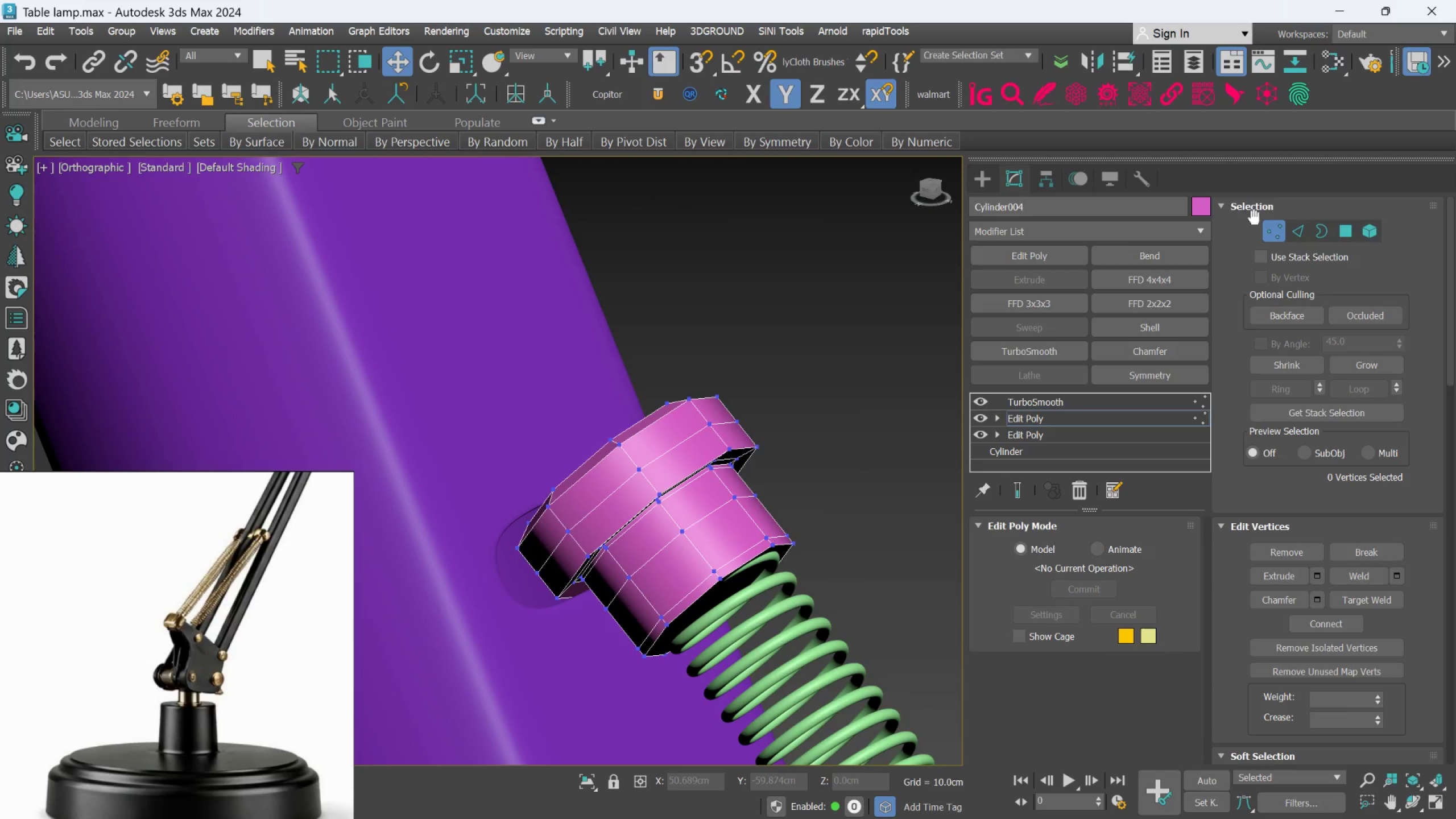 
left_click([1280, 234])
 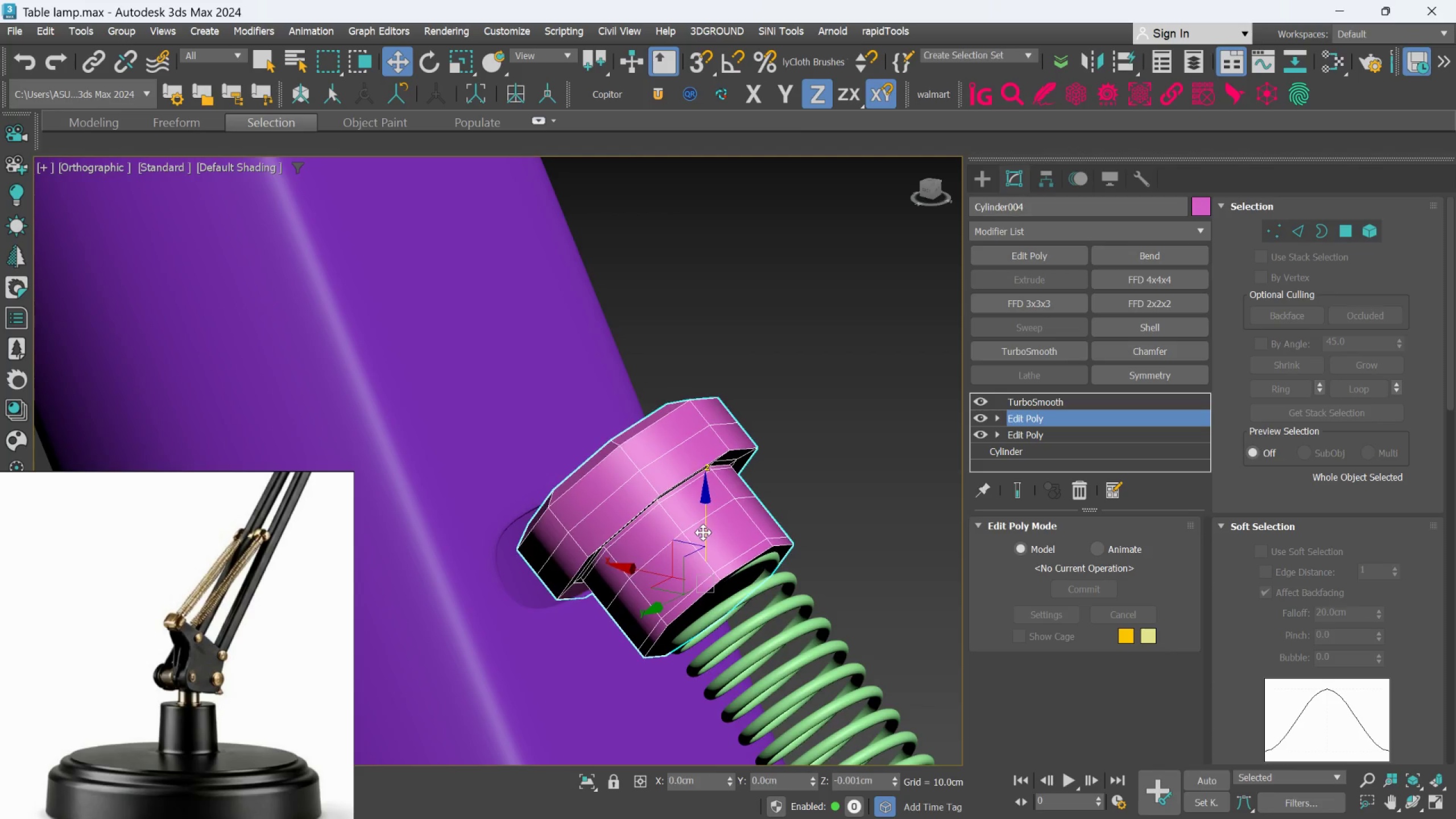 
key(Control+Z)
 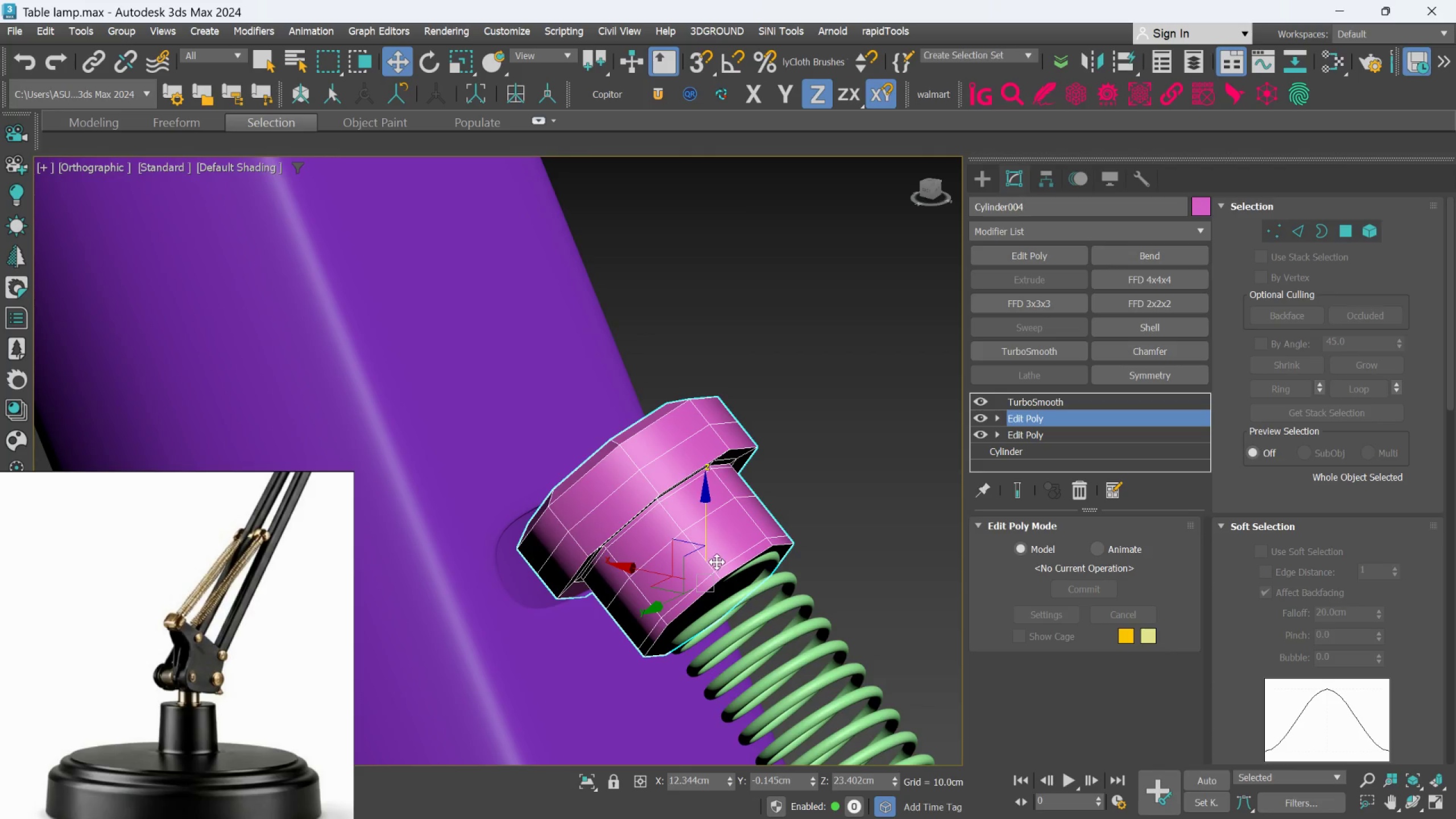 
hold_key(key=AltLeft, duration=1.06)
 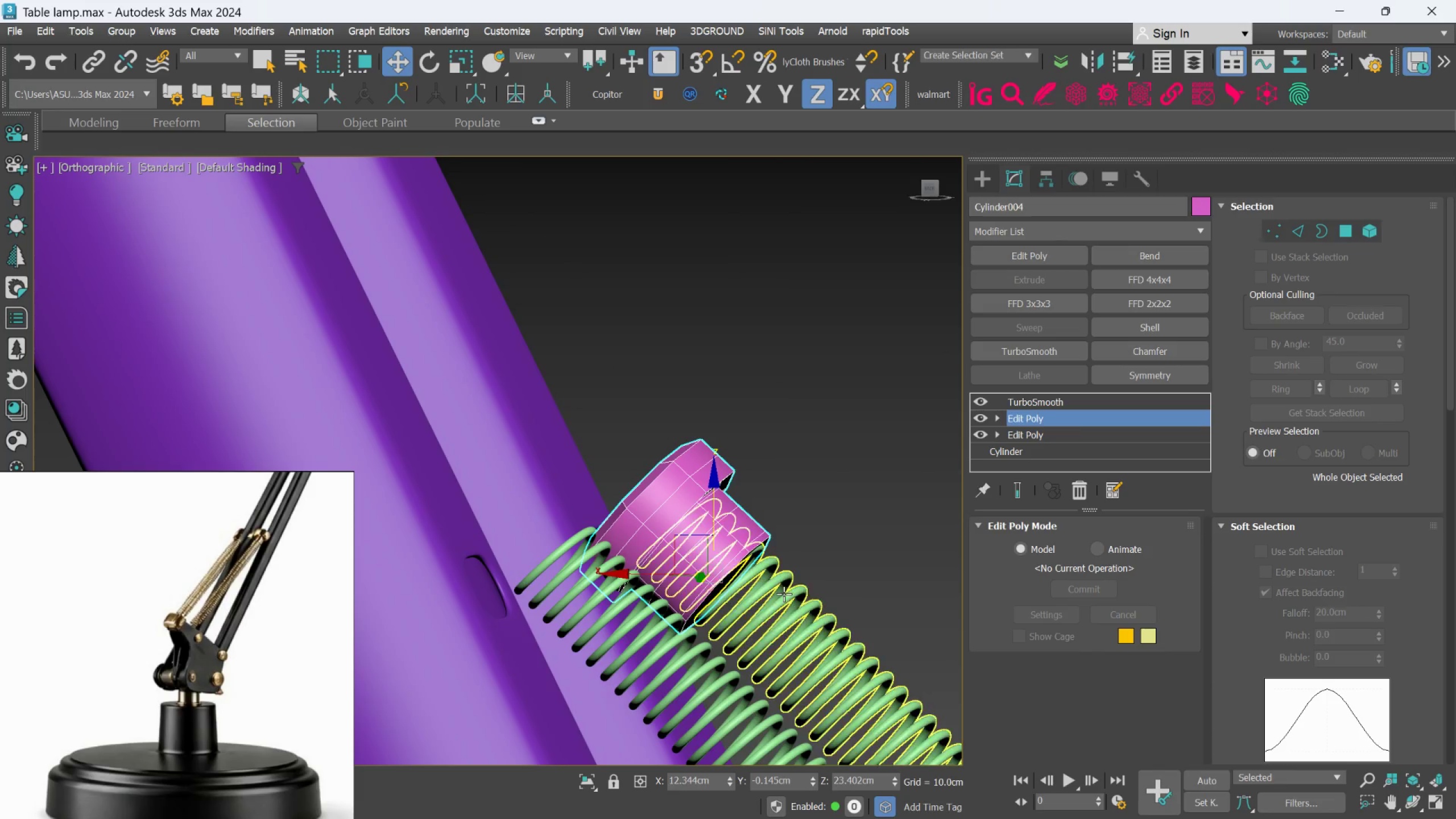 
scroll: coordinate [717, 567], scroll_direction: down, amount: 1.0
 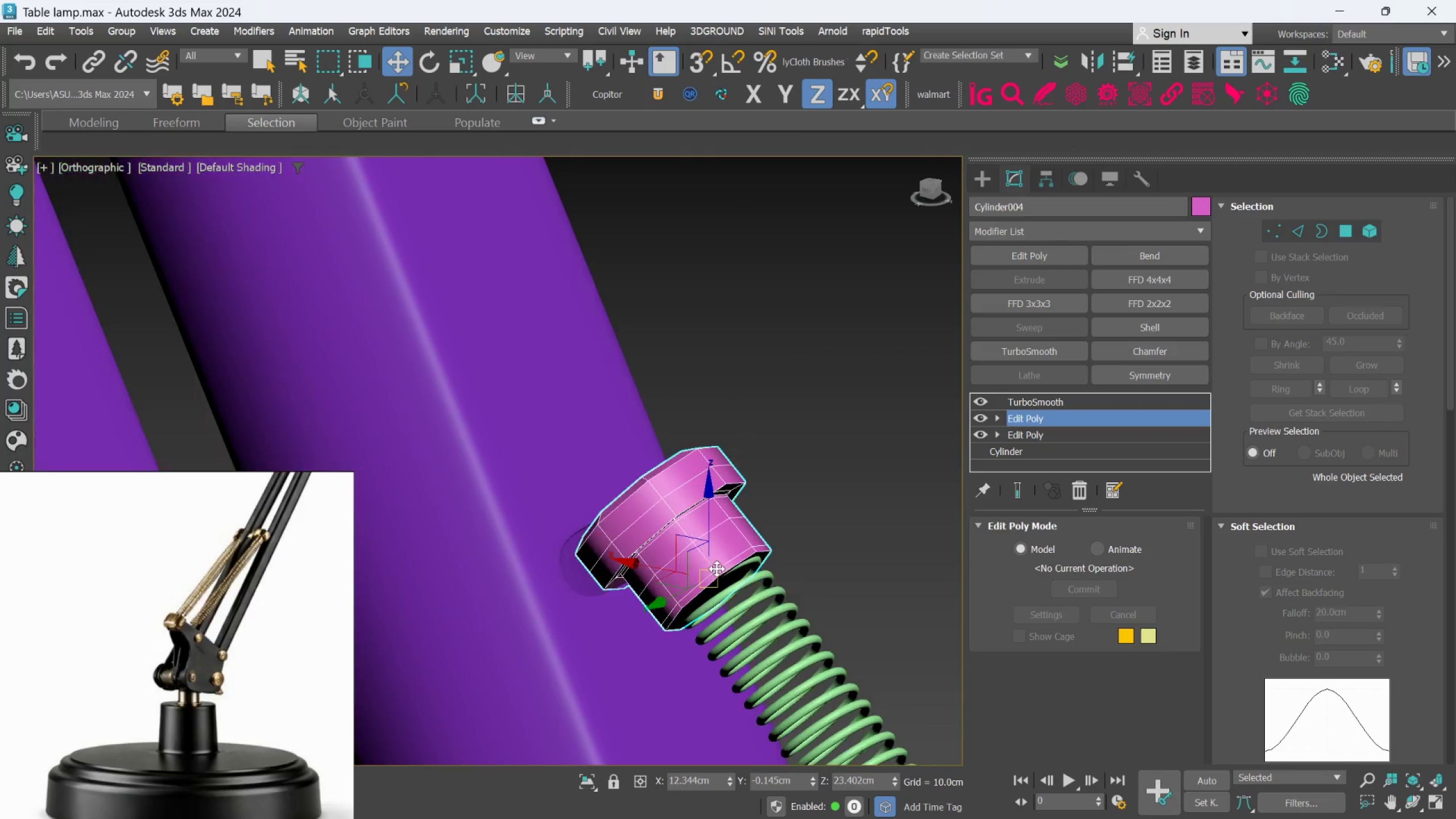 
hold_key(key=AltLeft, duration=1.24)
 